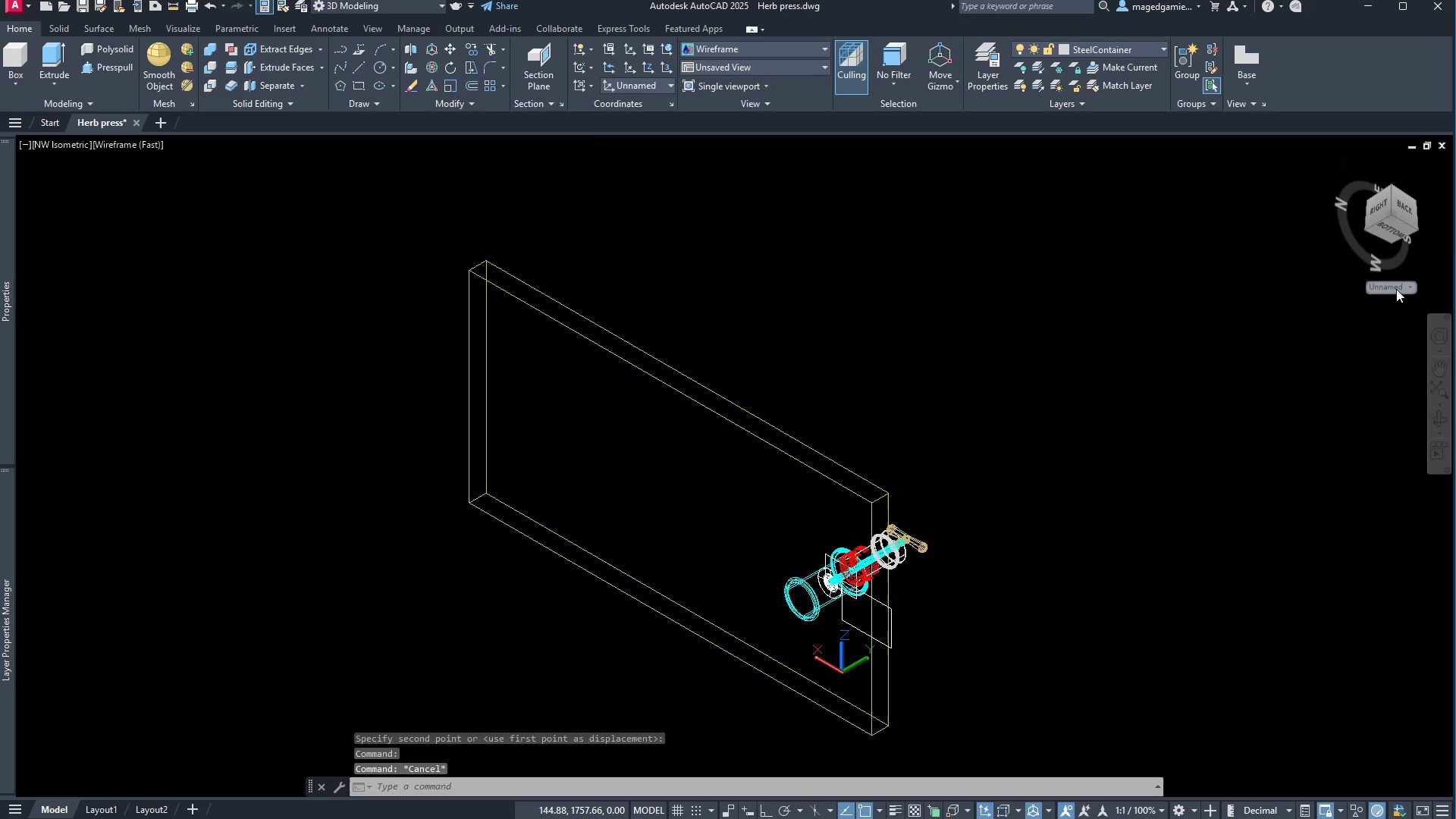 
left_click([1403, 287])
 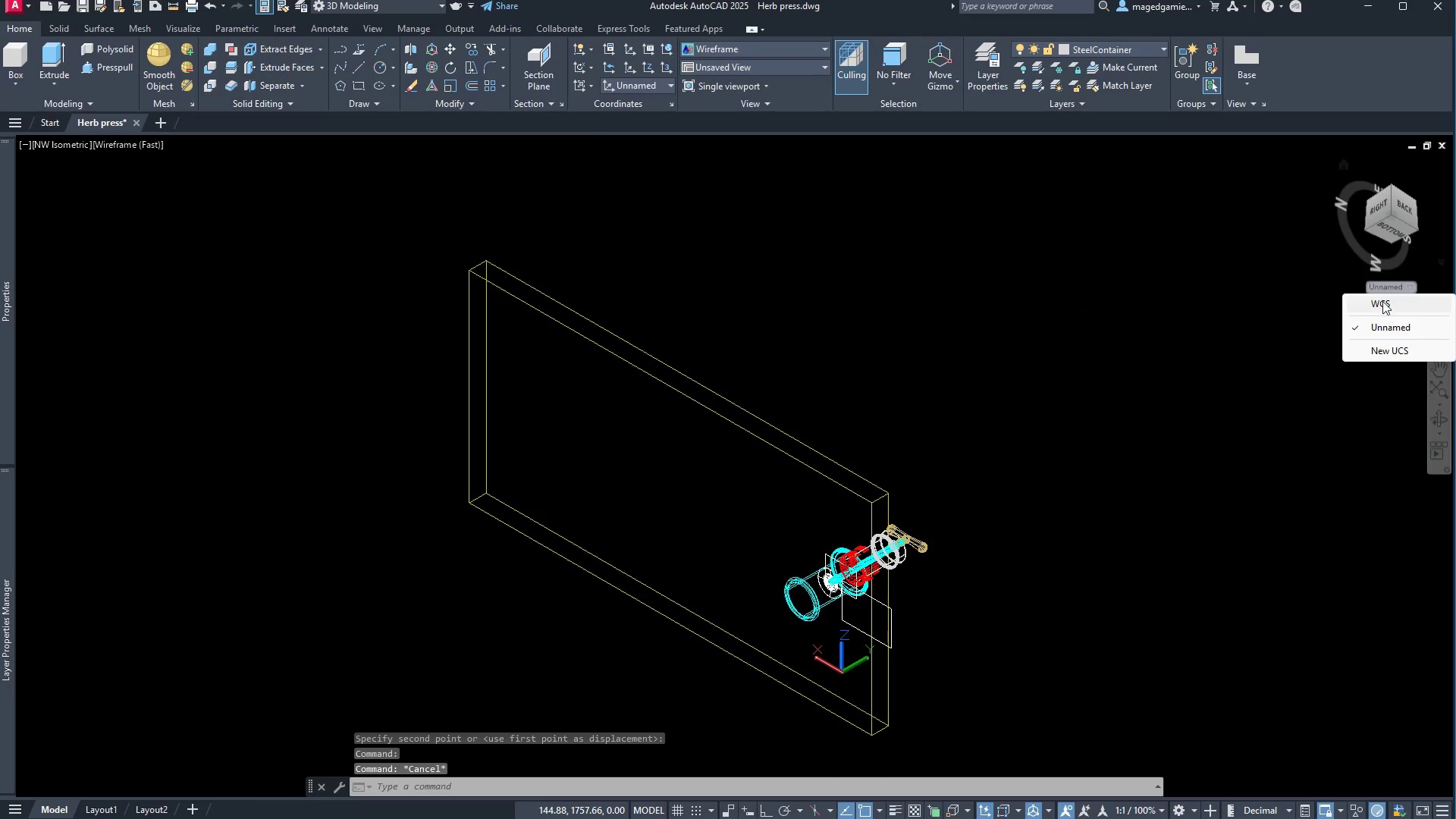 
left_click([1382, 301])
 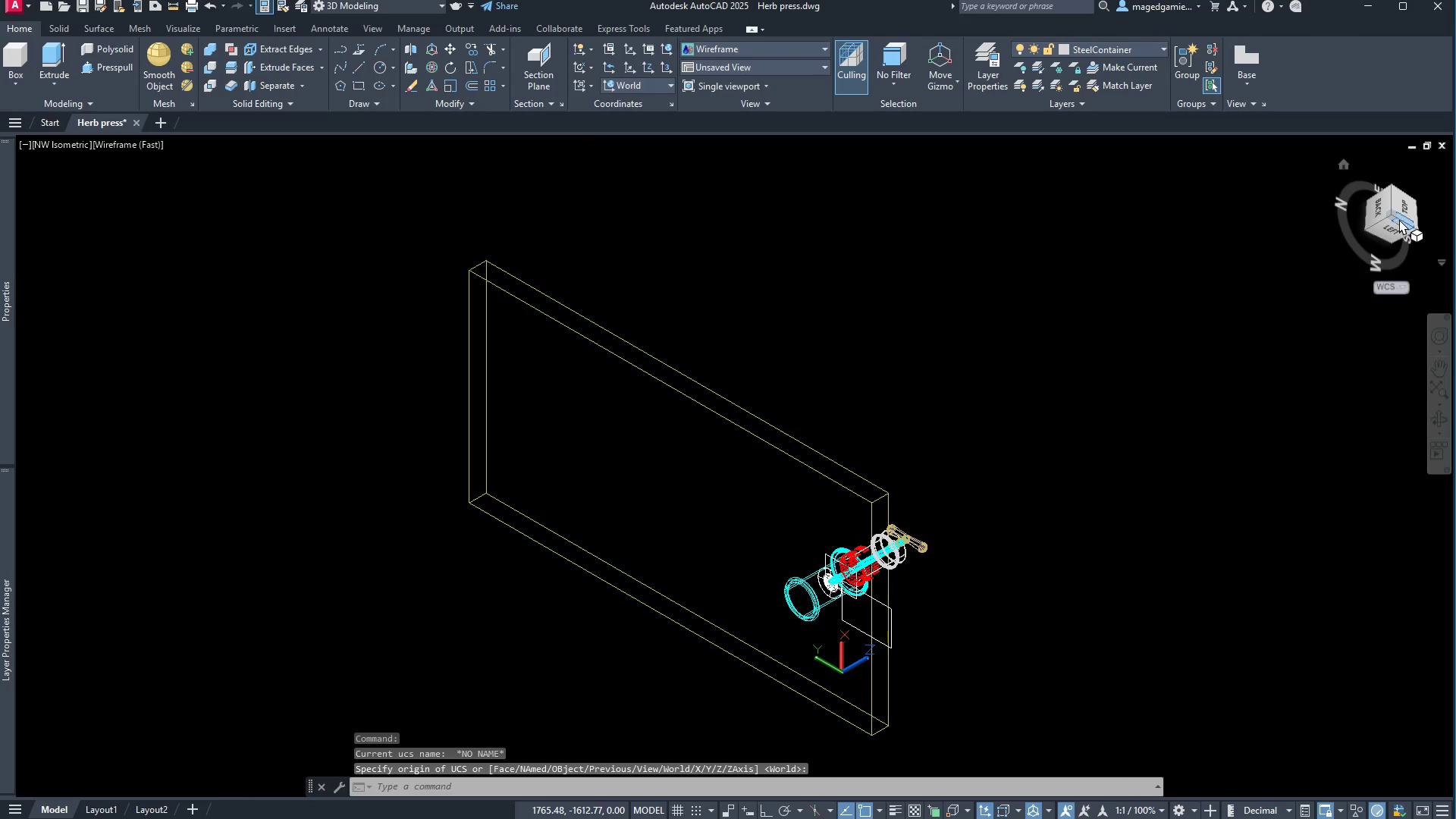 
left_click([1404, 211])
 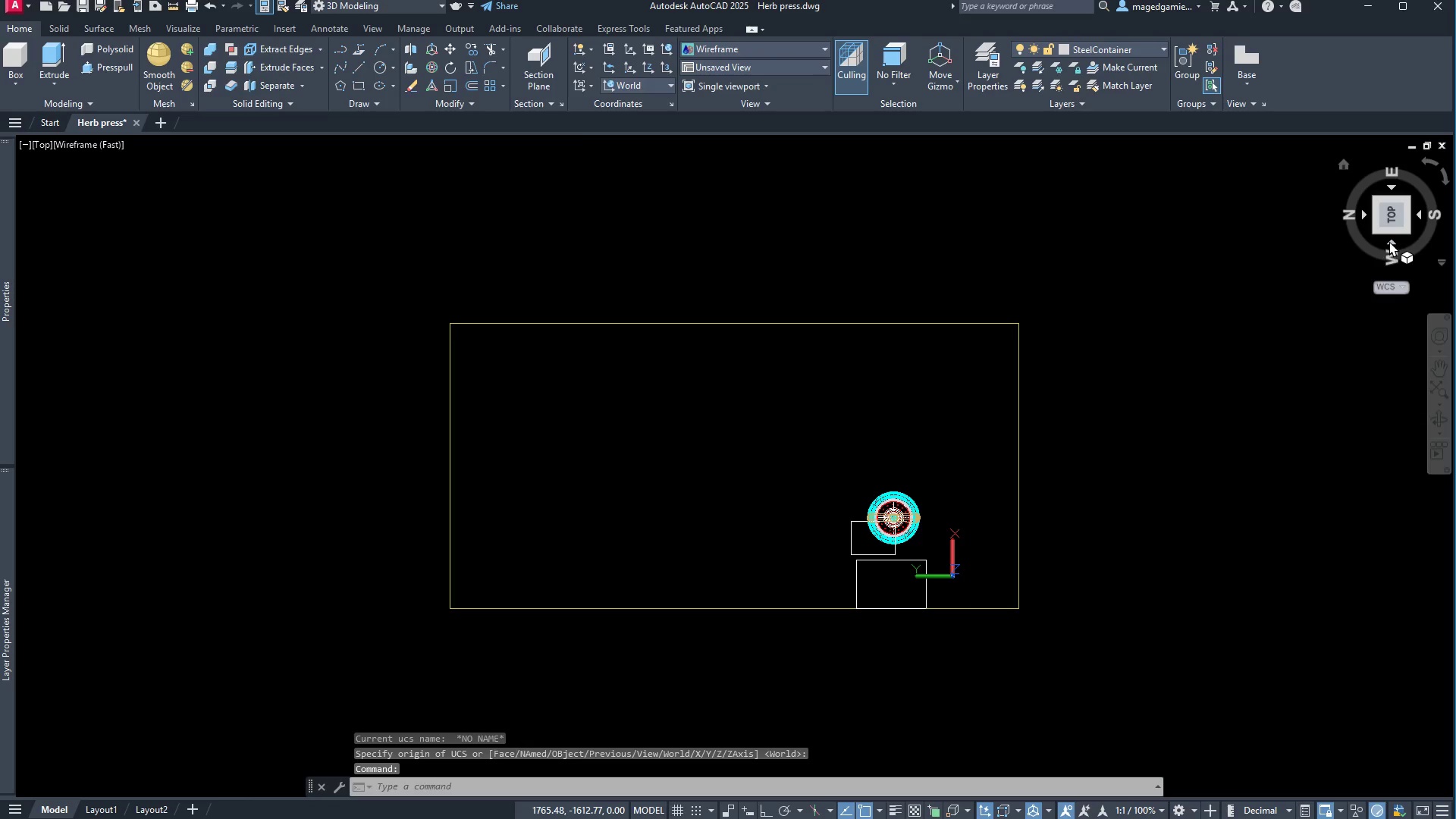 
left_click([1389, 241])
 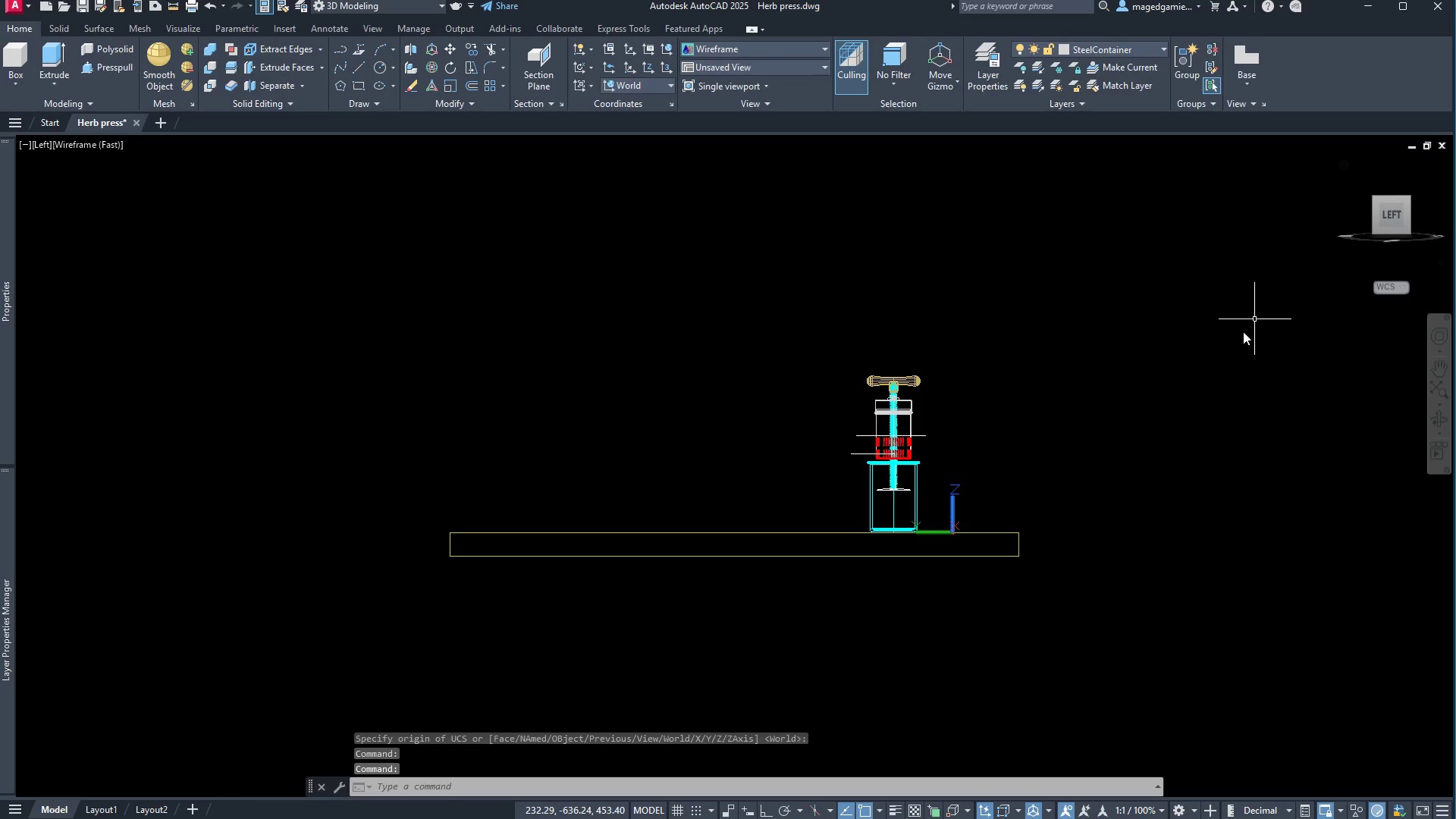 
scroll: coordinate [1193, 419], scroll_direction: up, amount: 7.0
 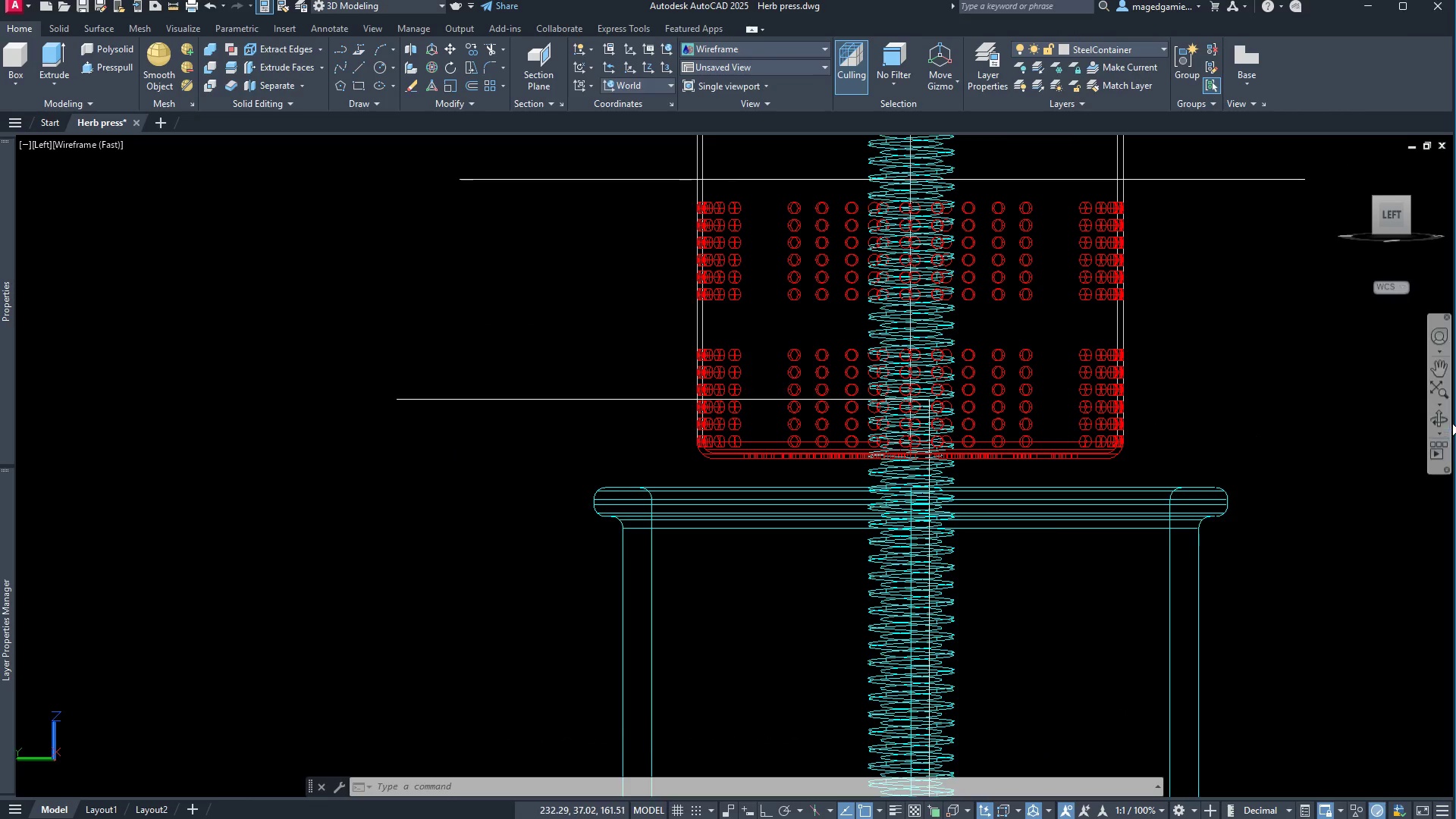 
left_click([1437, 418])
 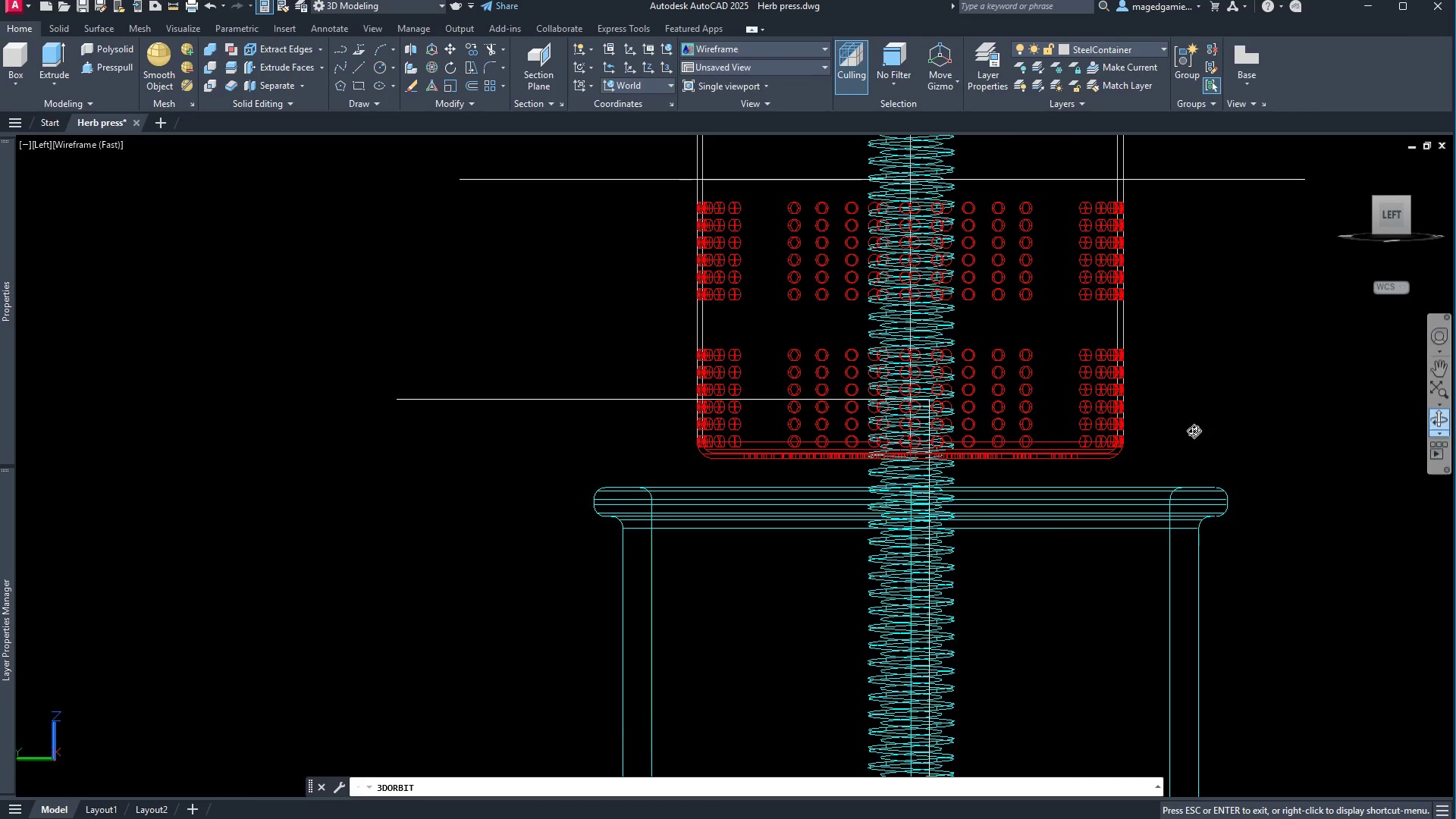 
left_click_drag(start_coordinate=[1178, 429], to_coordinate=[1304, 457])
 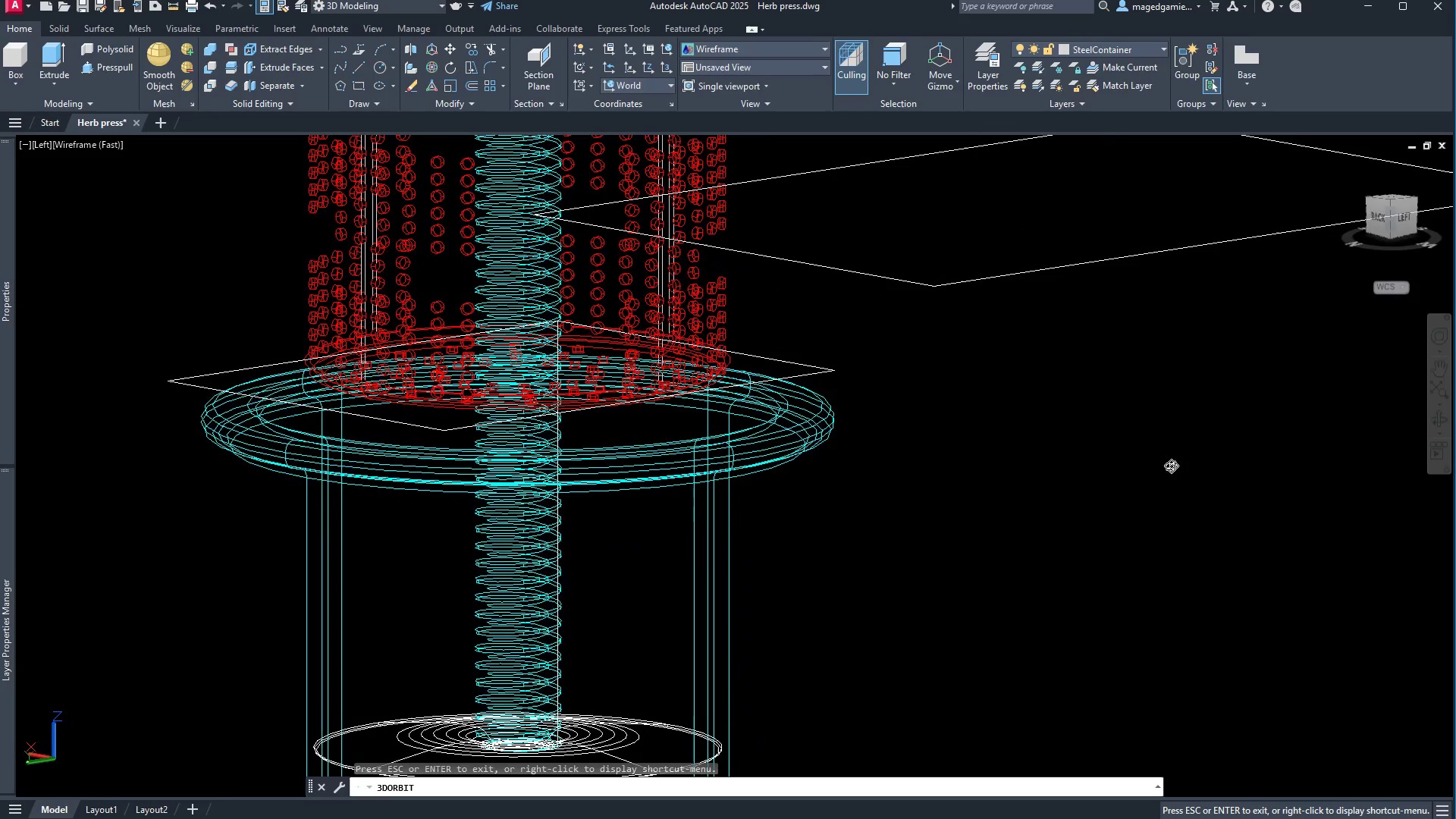 
scroll: coordinate [1163, 476], scroll_direction: down, amount: 7.0
 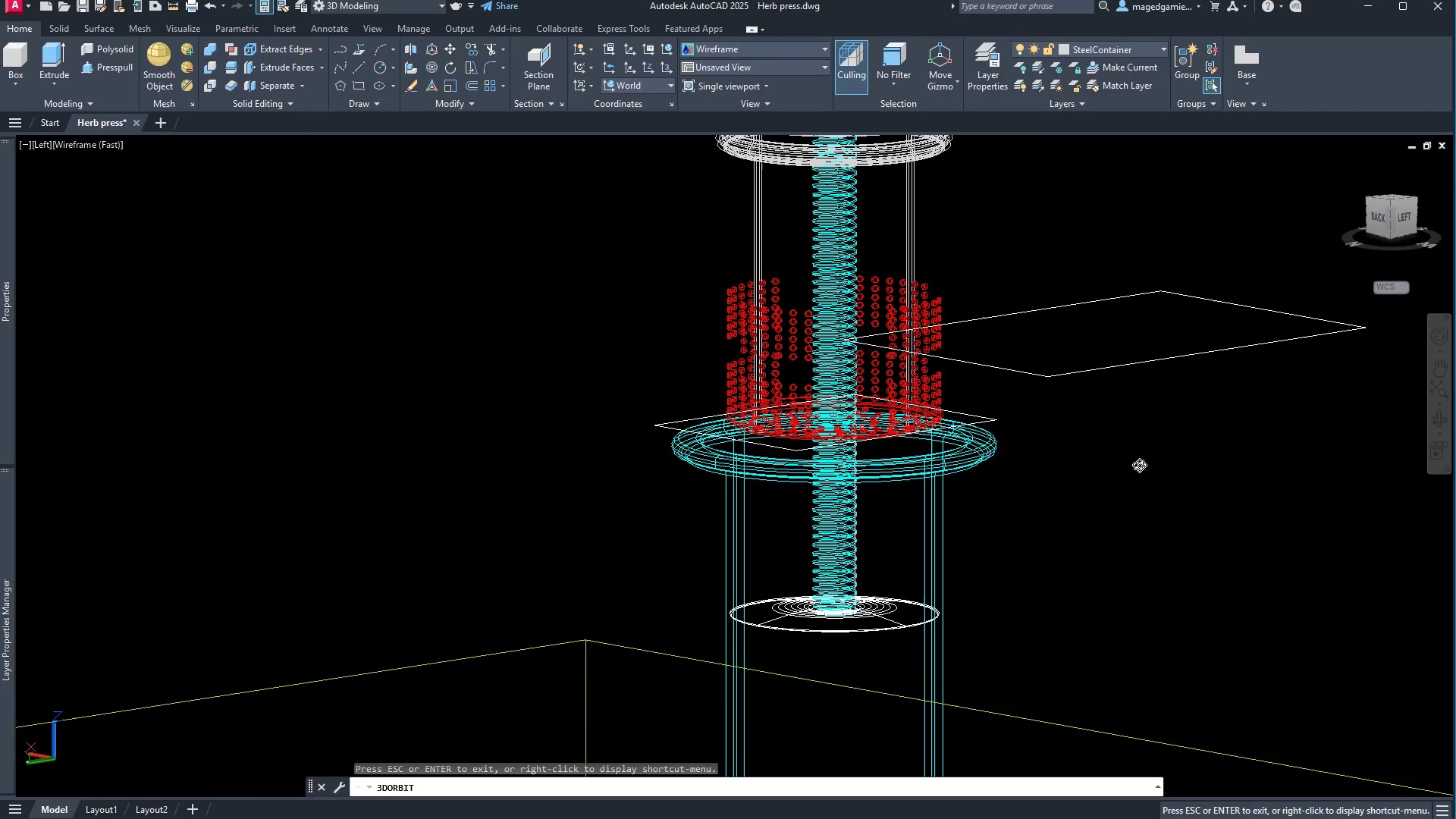 
key(Escape)
 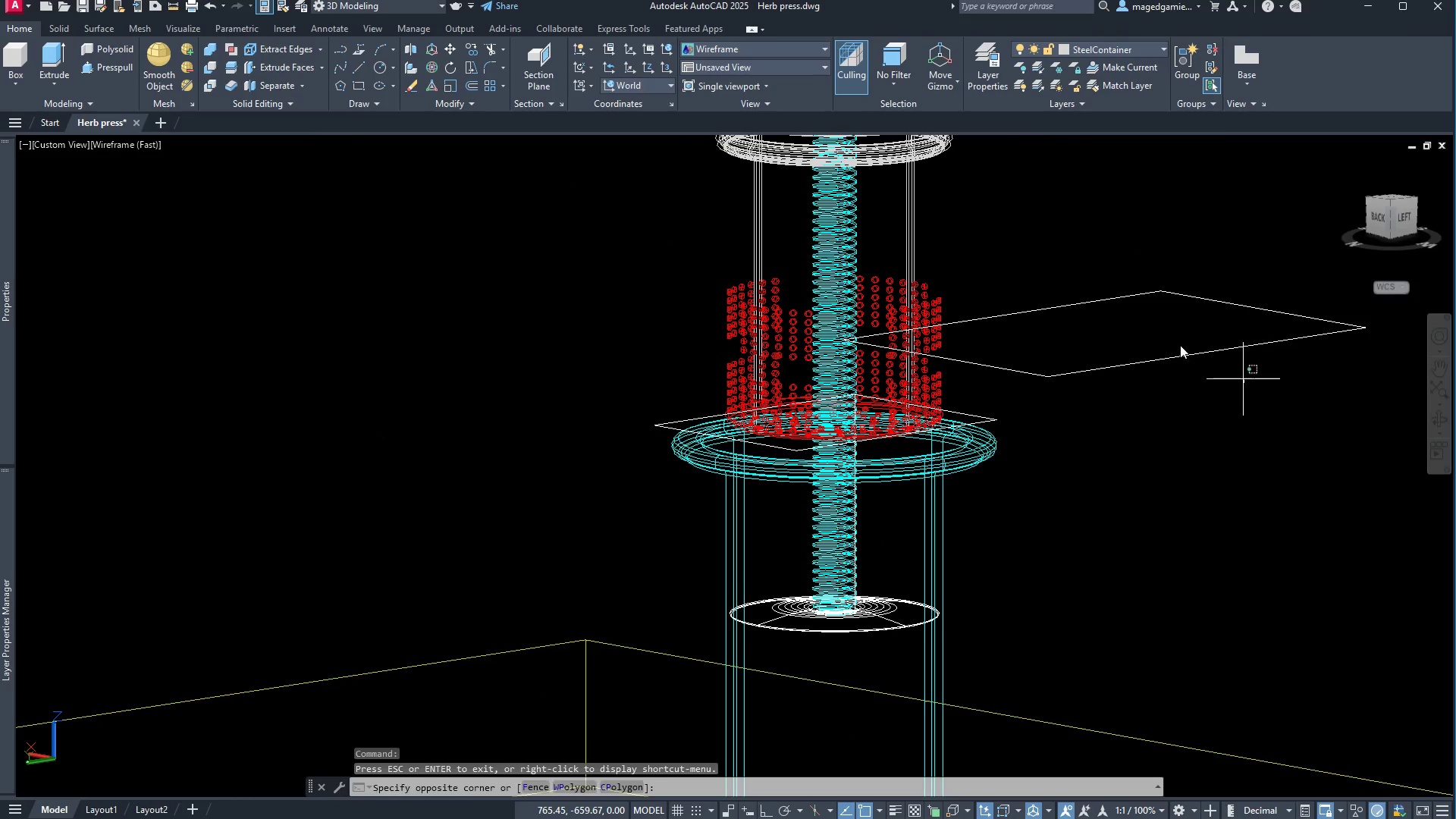 
left_click([1079, 260])
 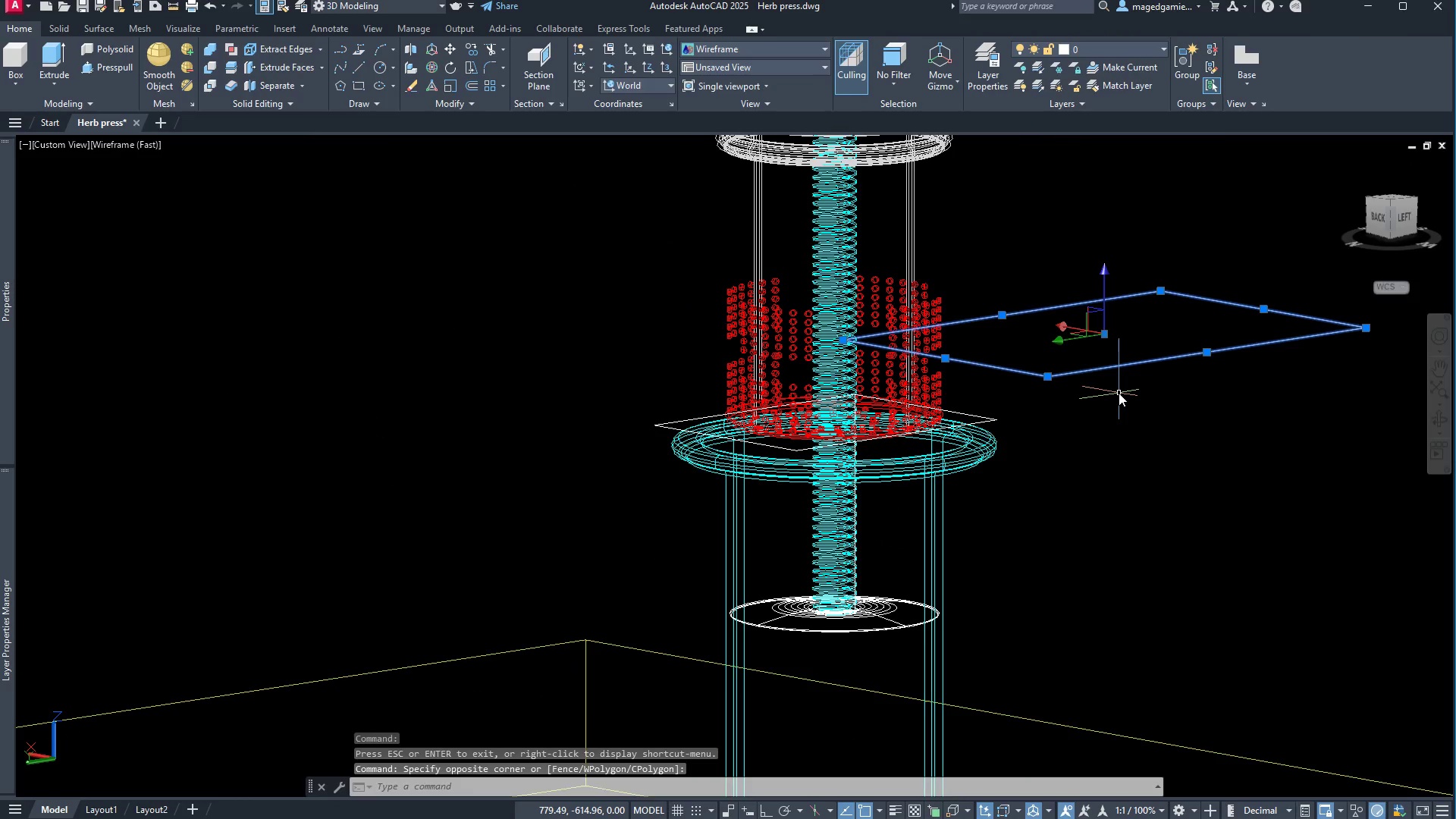 
key(Delete)
 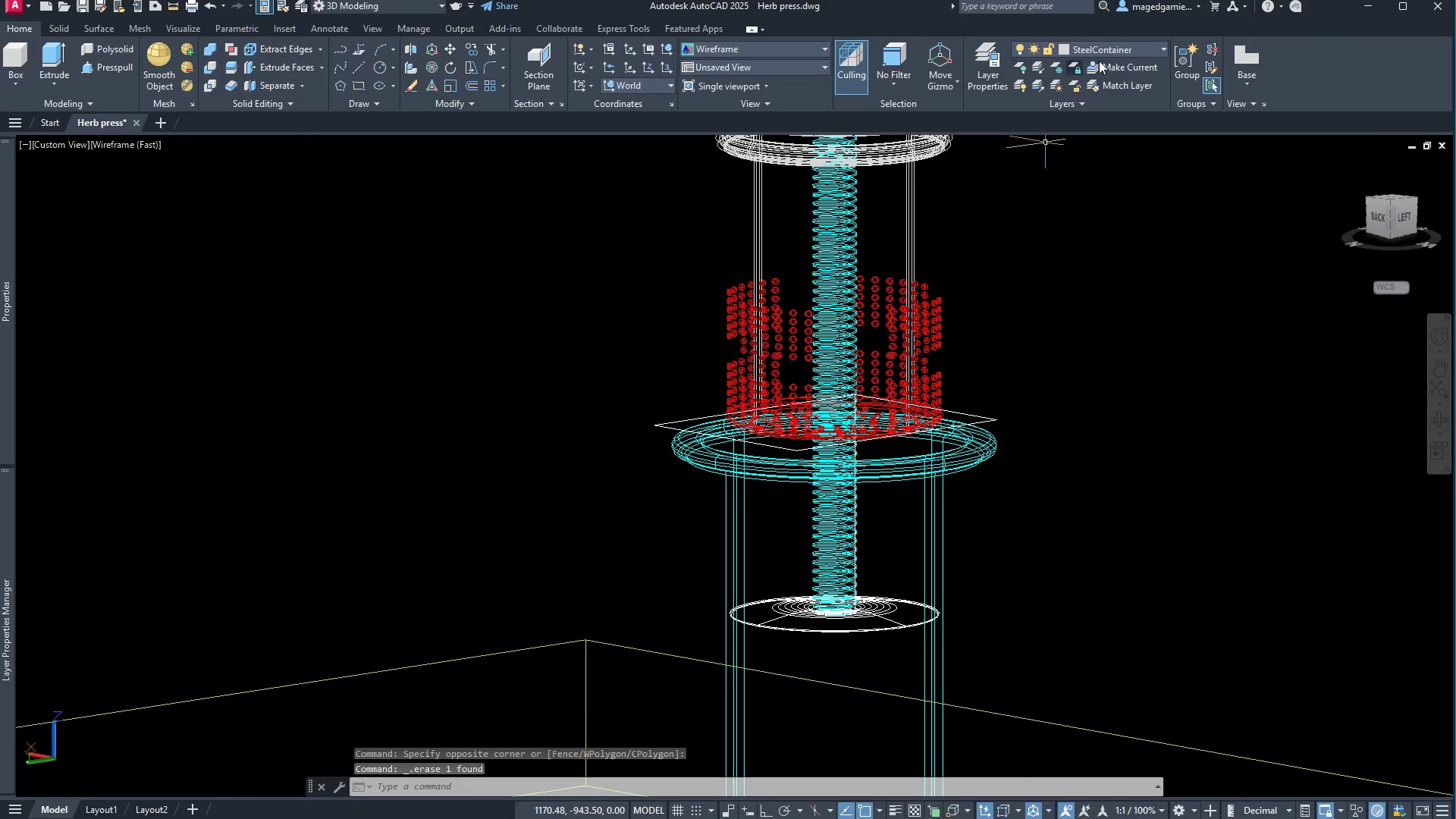 
left_click([1140, 52])
 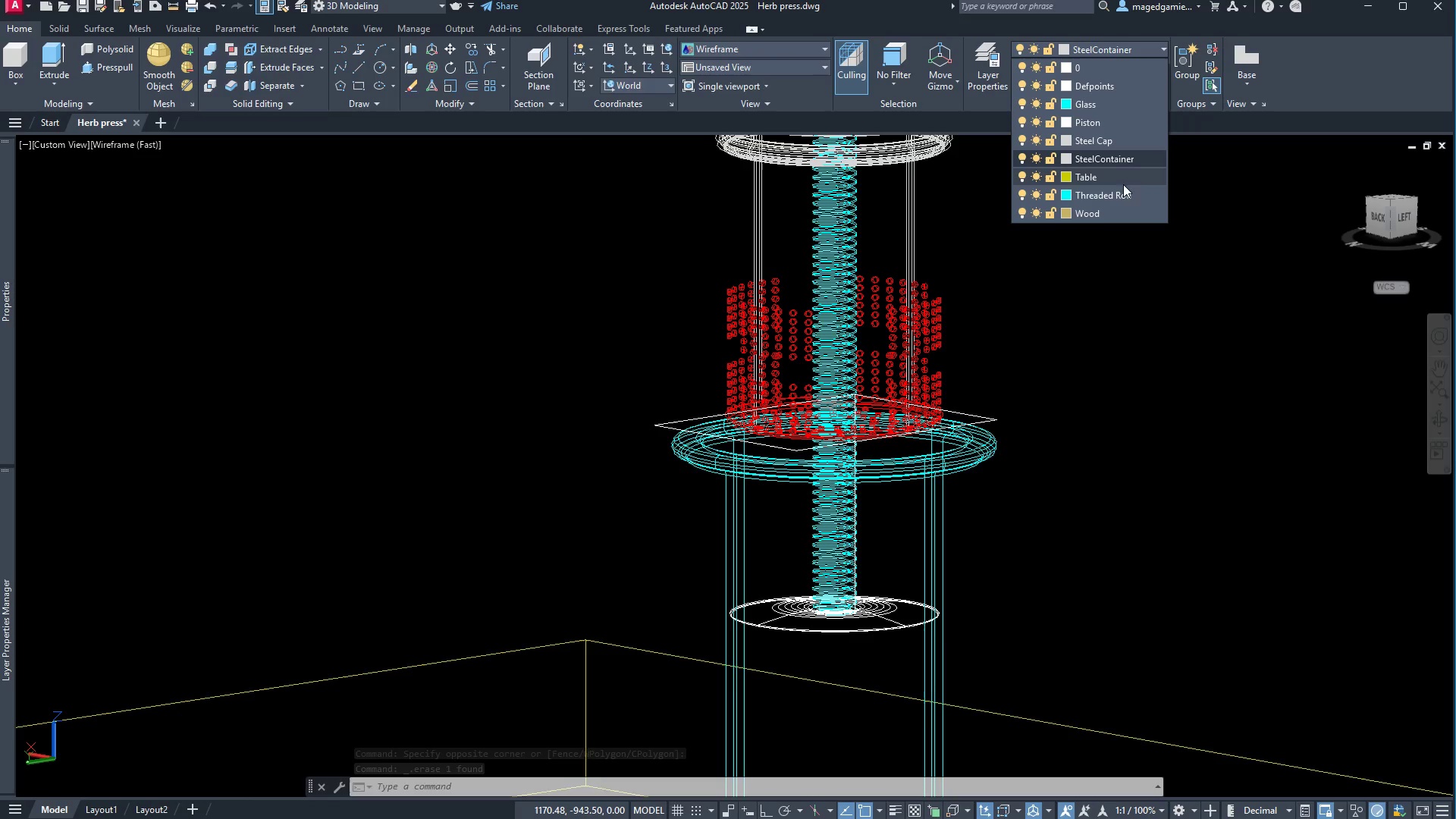 
left_click([1119, 199])
 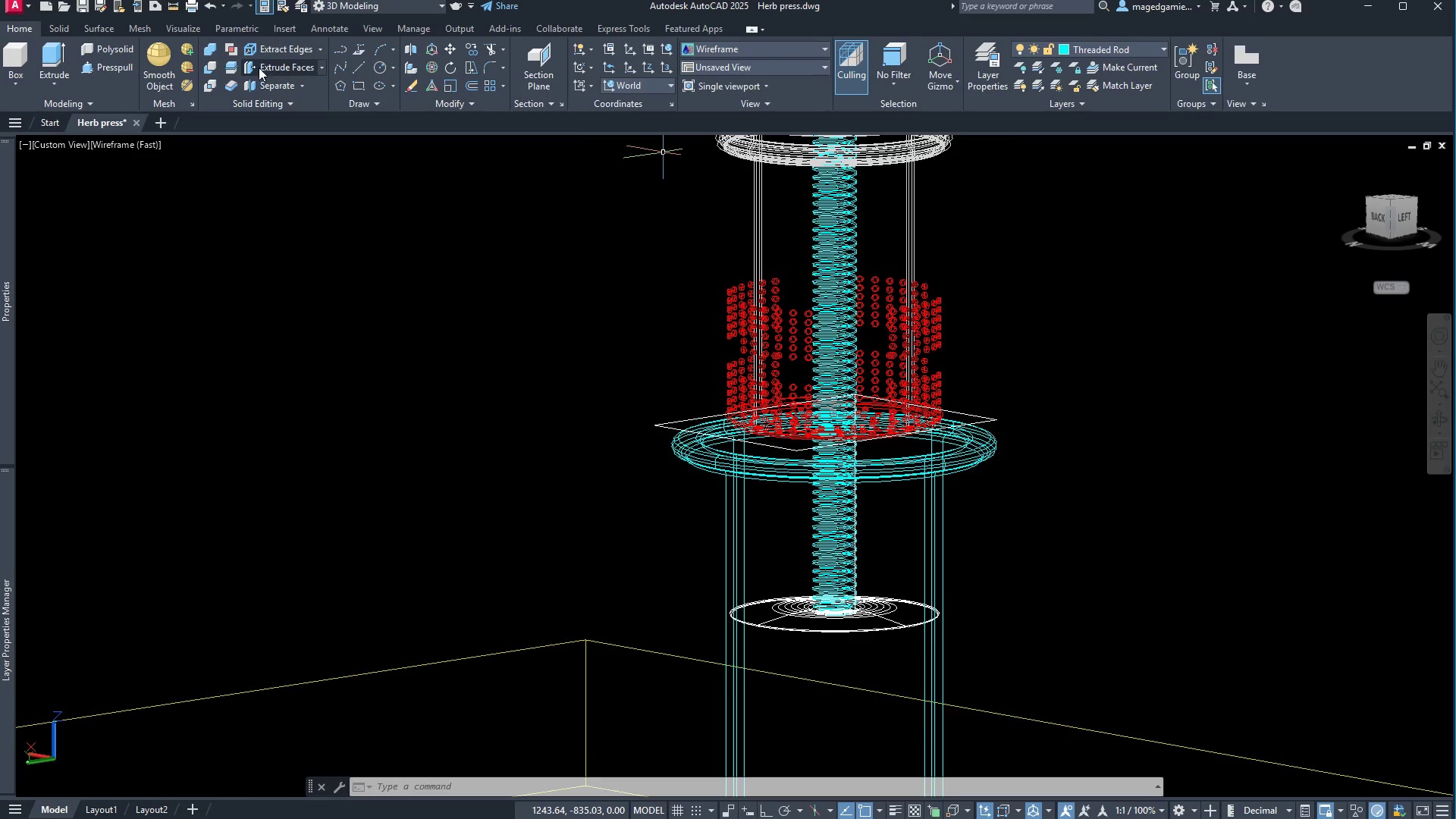 
left_click([232, 67])
 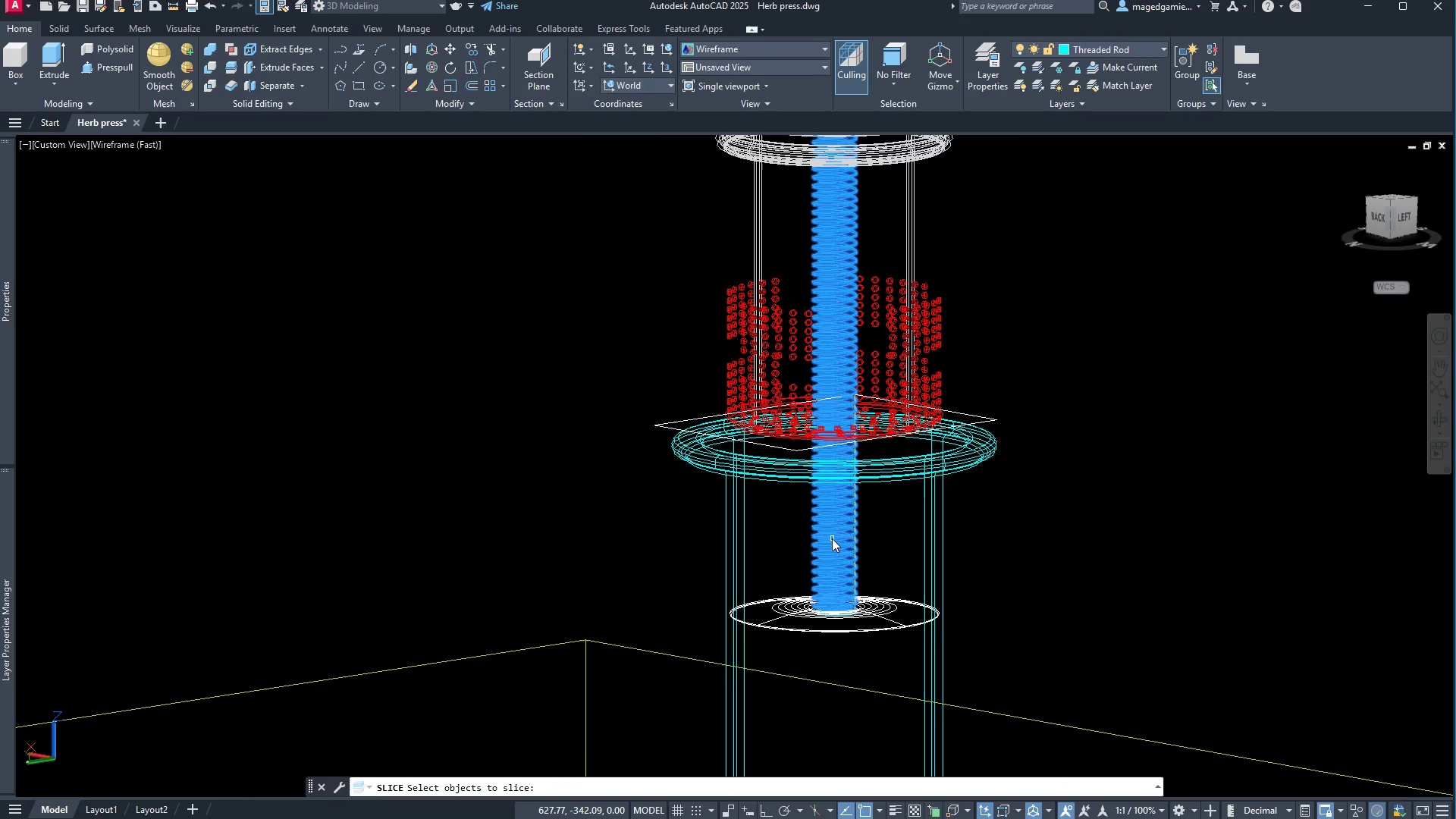 
left_click([832, 538])
 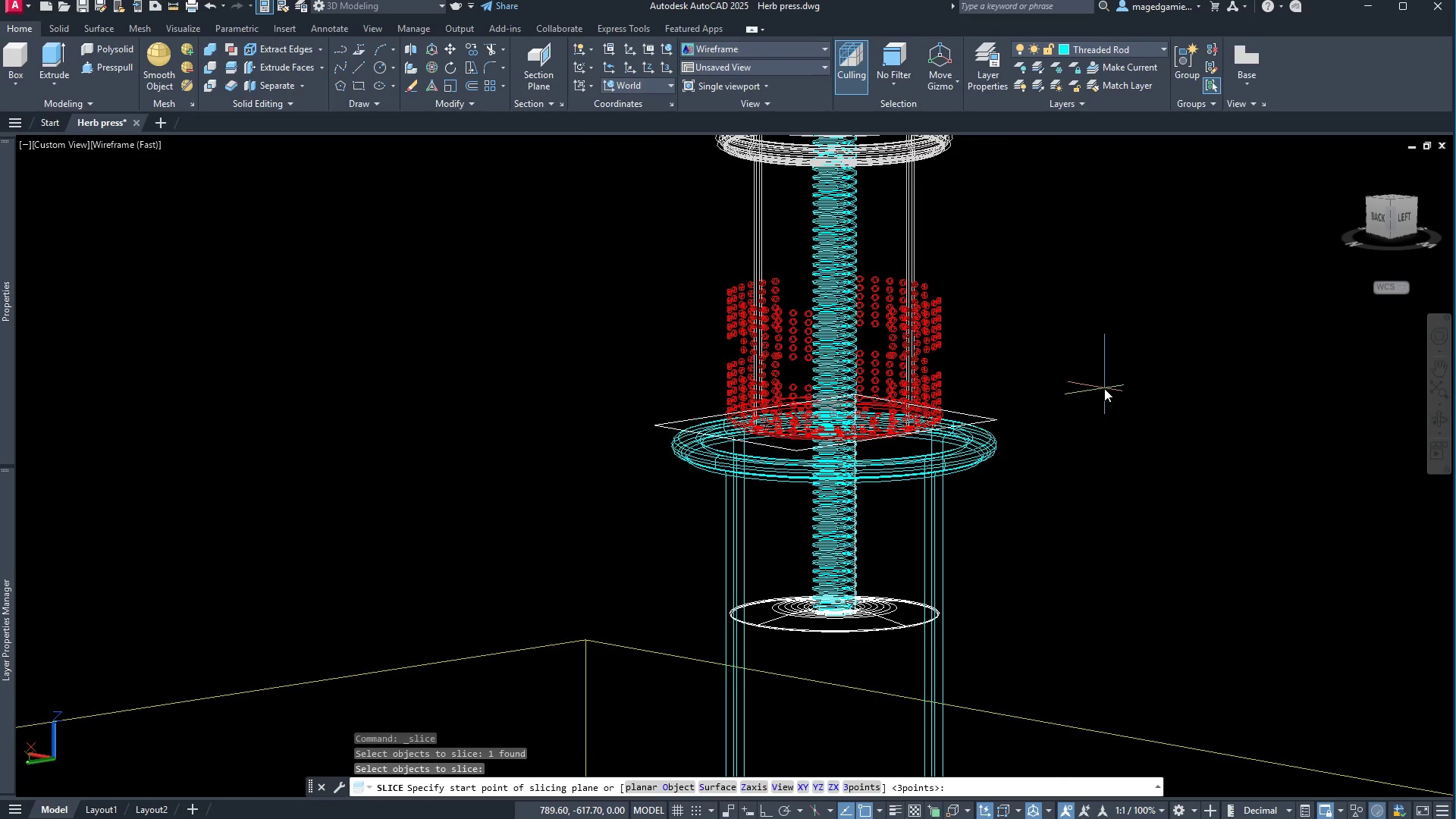 
right_click([1104, 388])
 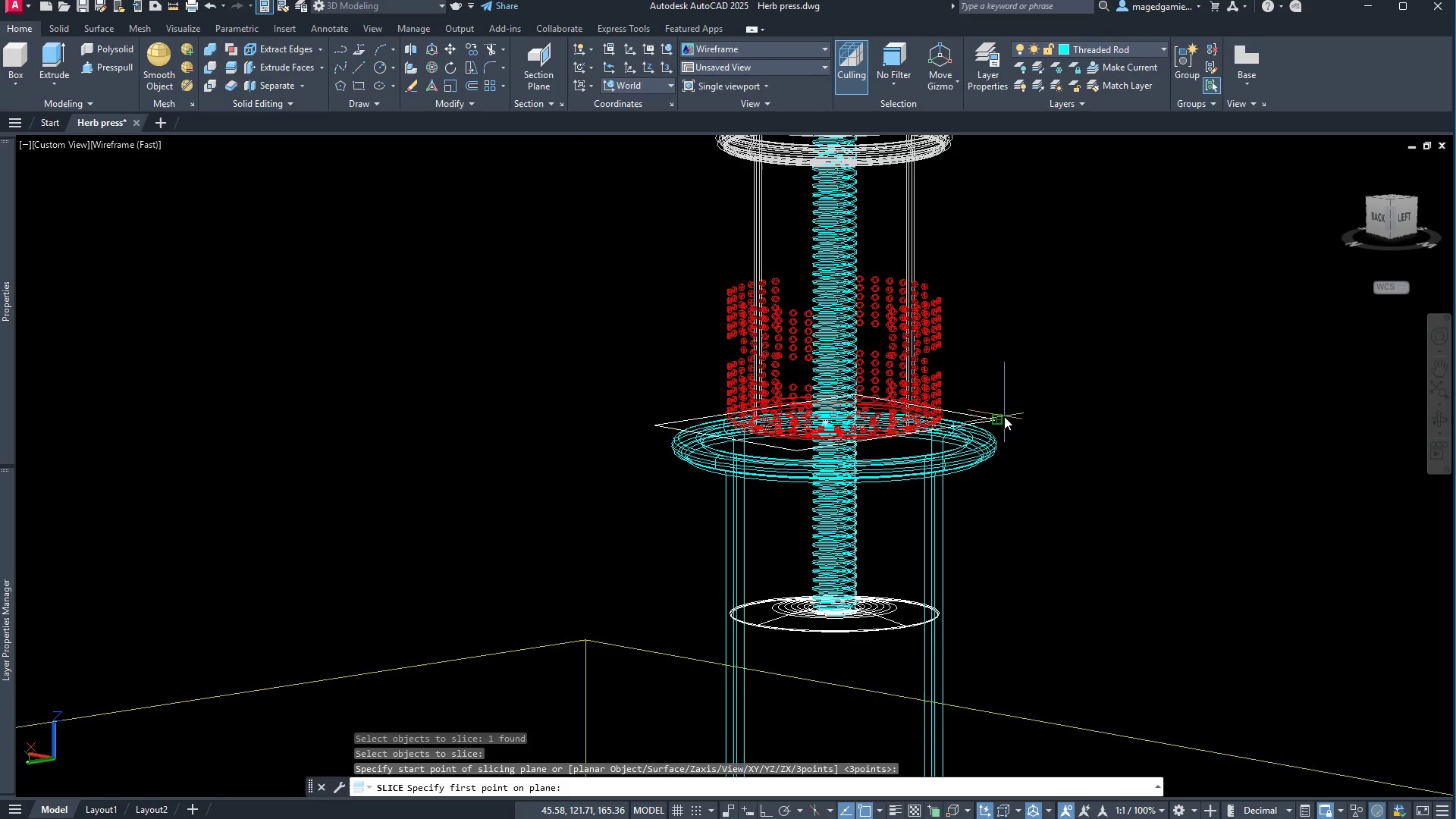 
left_click([1004, 420])
 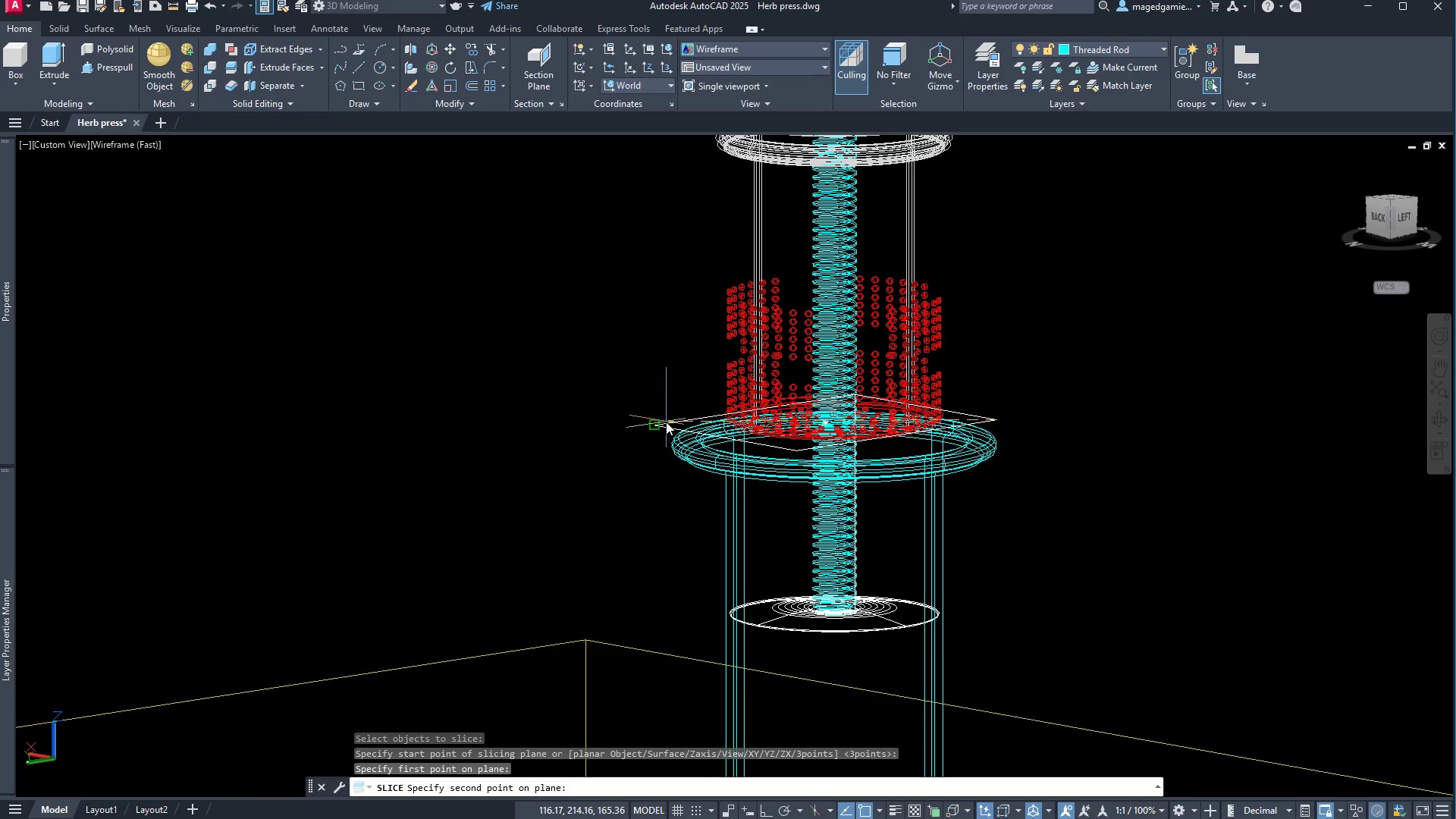 
left_click([659, 422])
 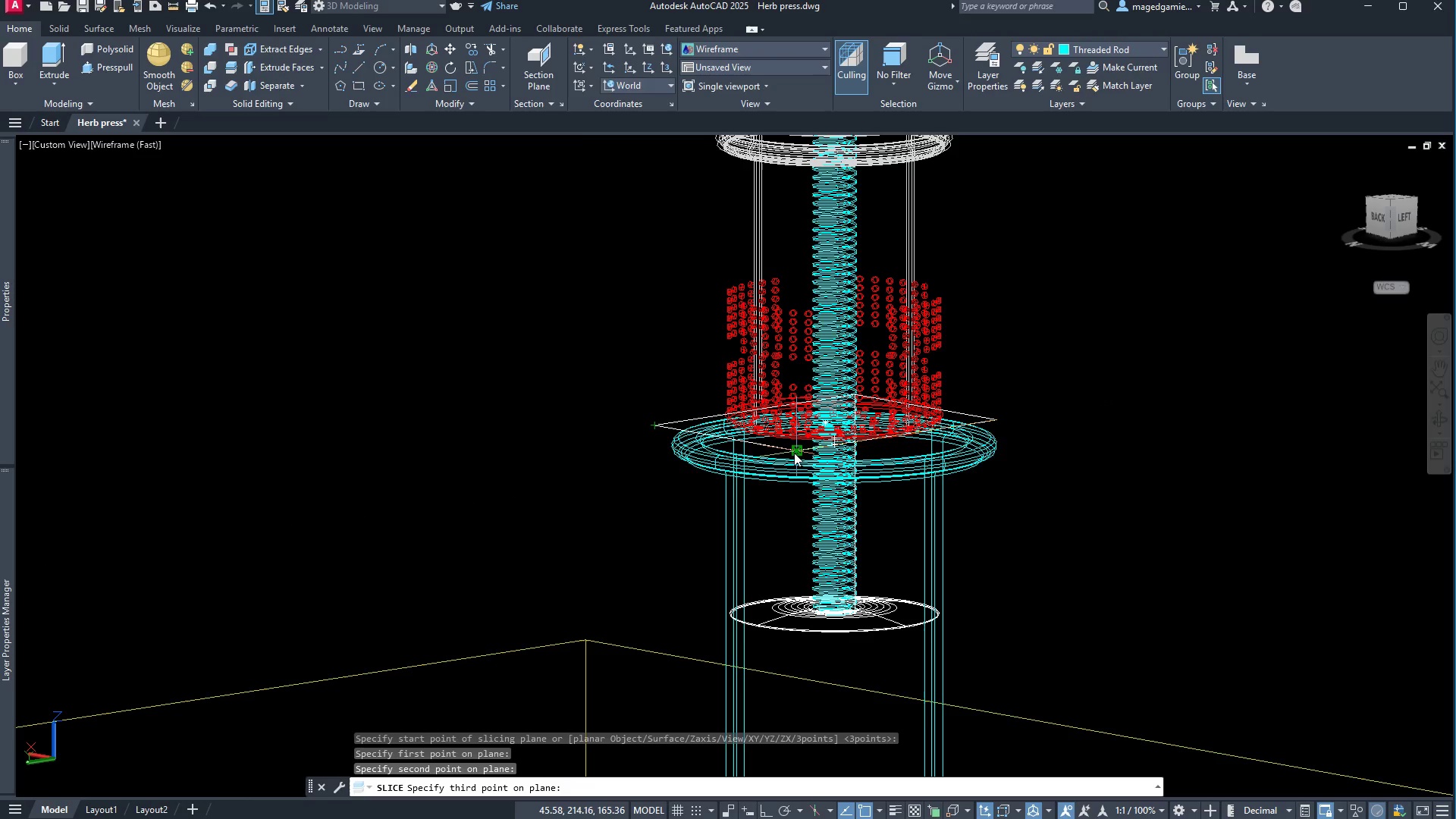 
left_click([794, 453])
 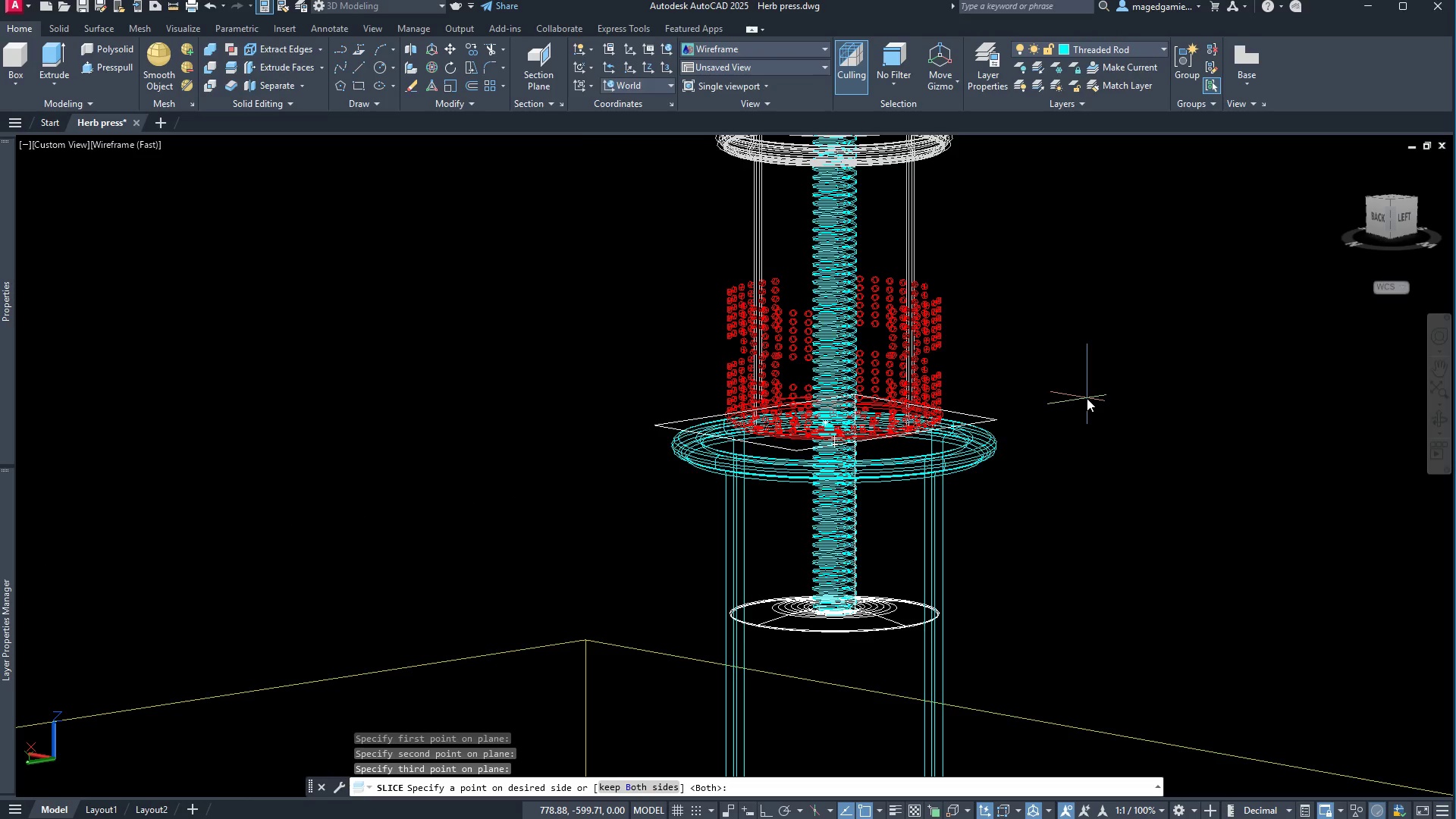 
right_click([1087, 398])
 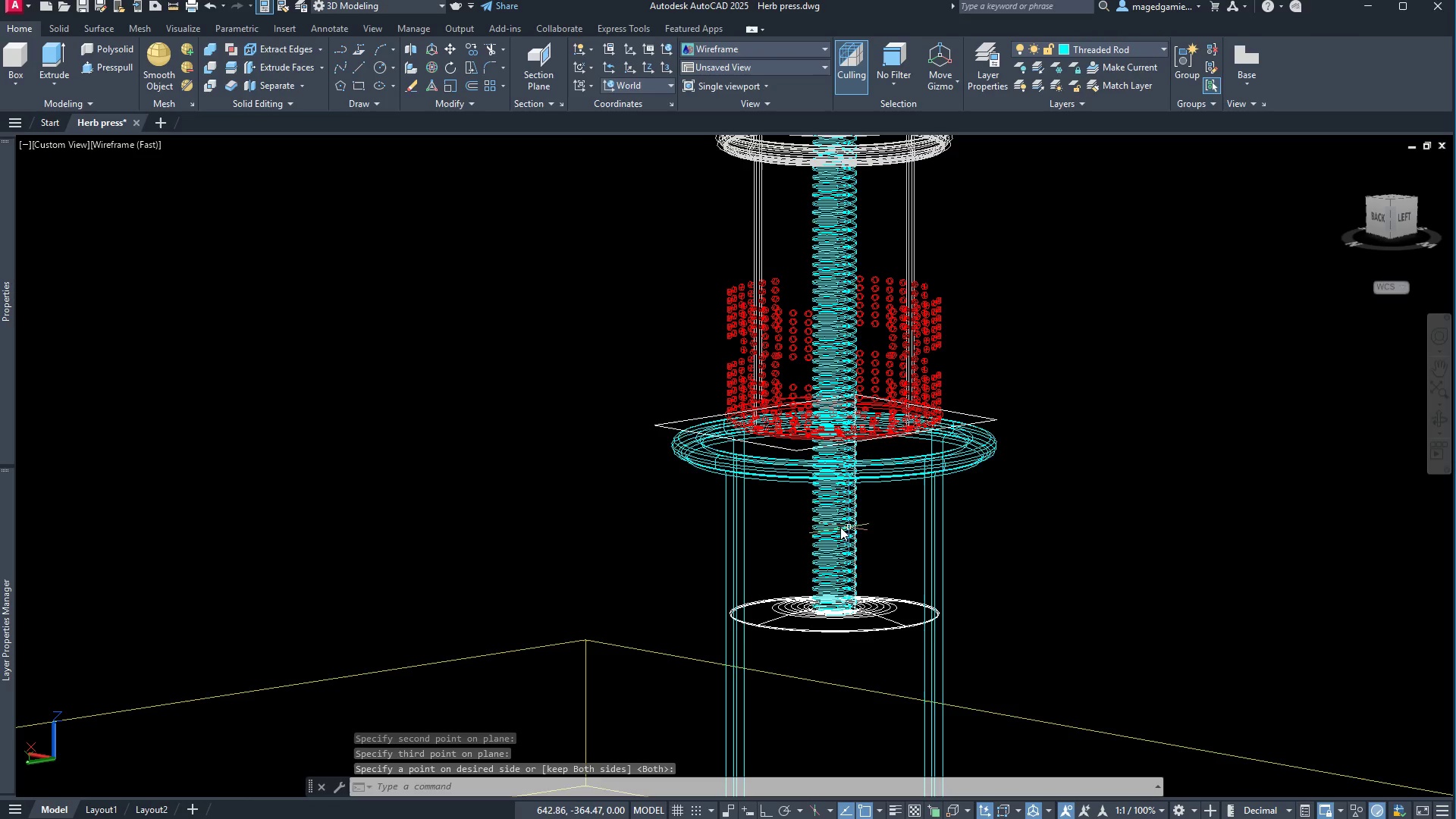 
wait(5.7)
 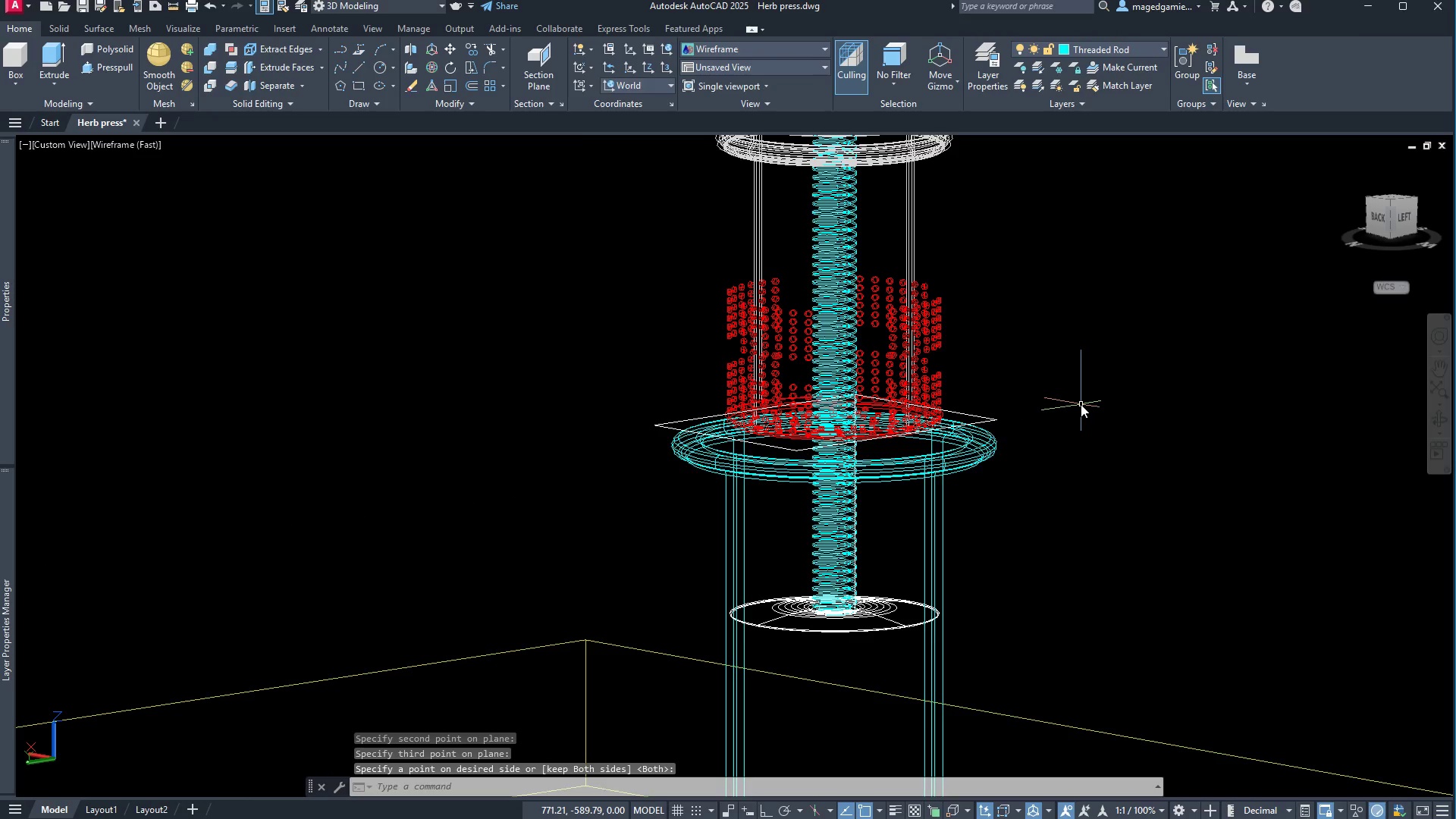 
left_click([871, 541])
 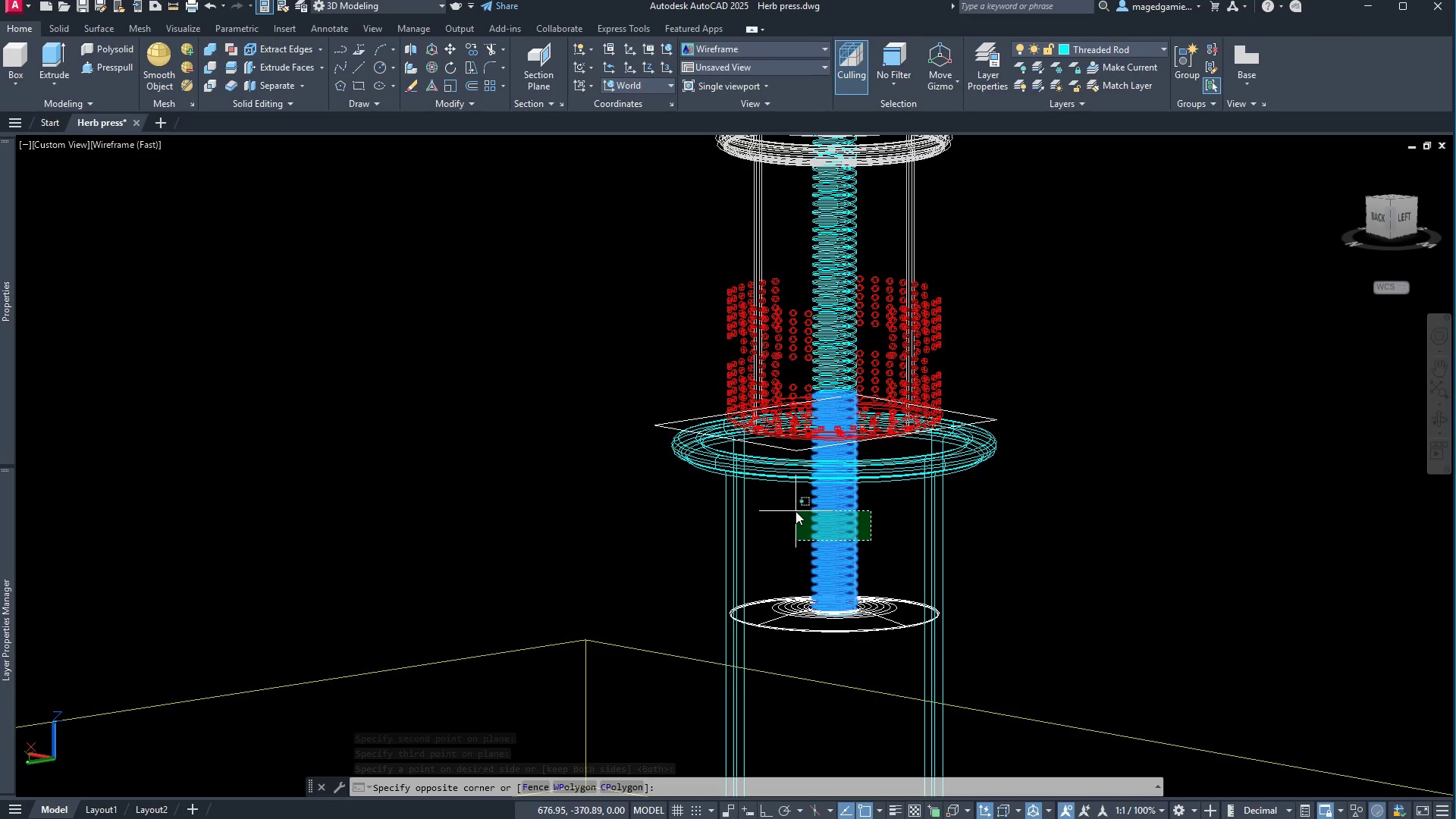 
left_click([795, 511])
 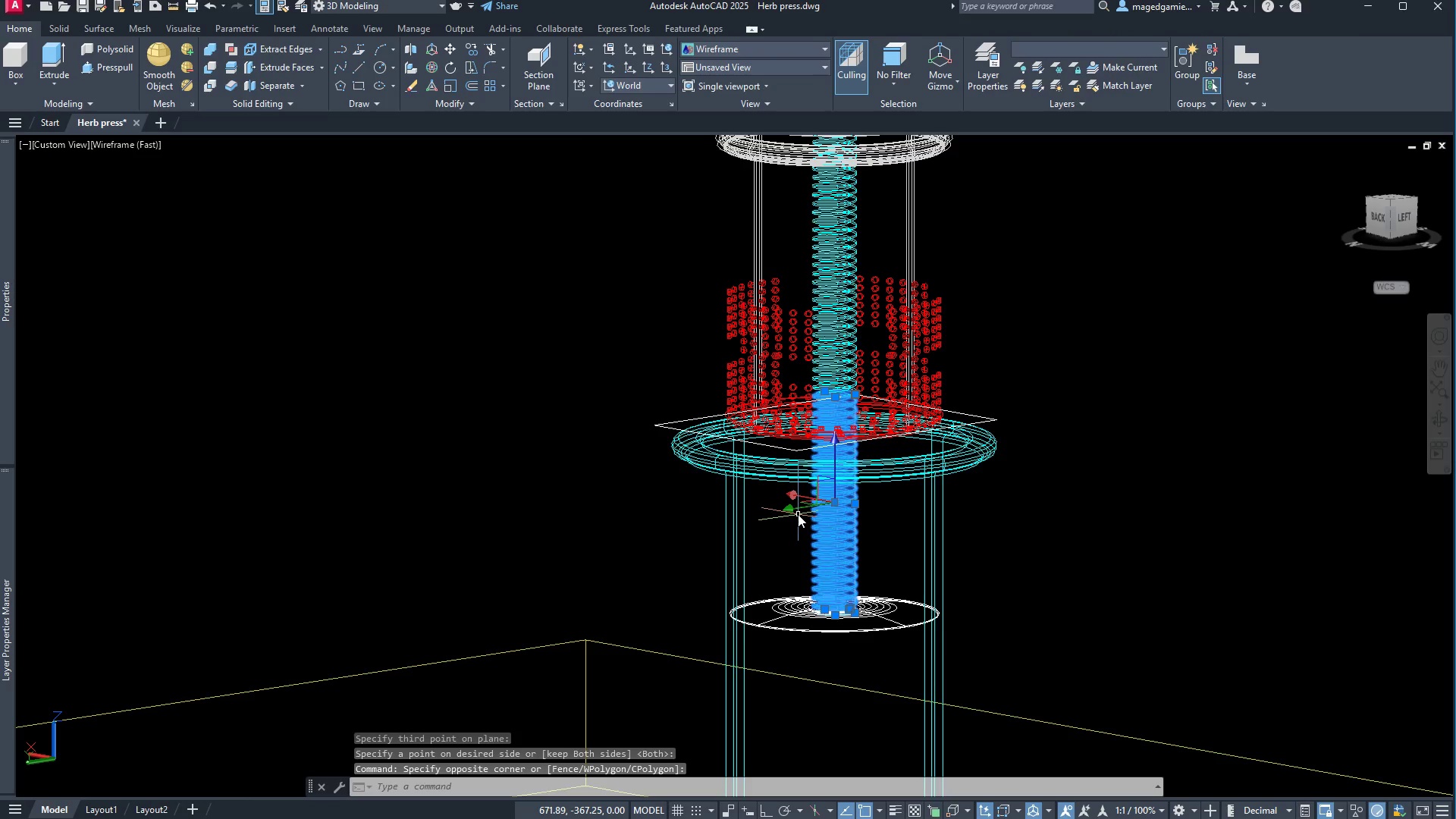 
key(Delete)
 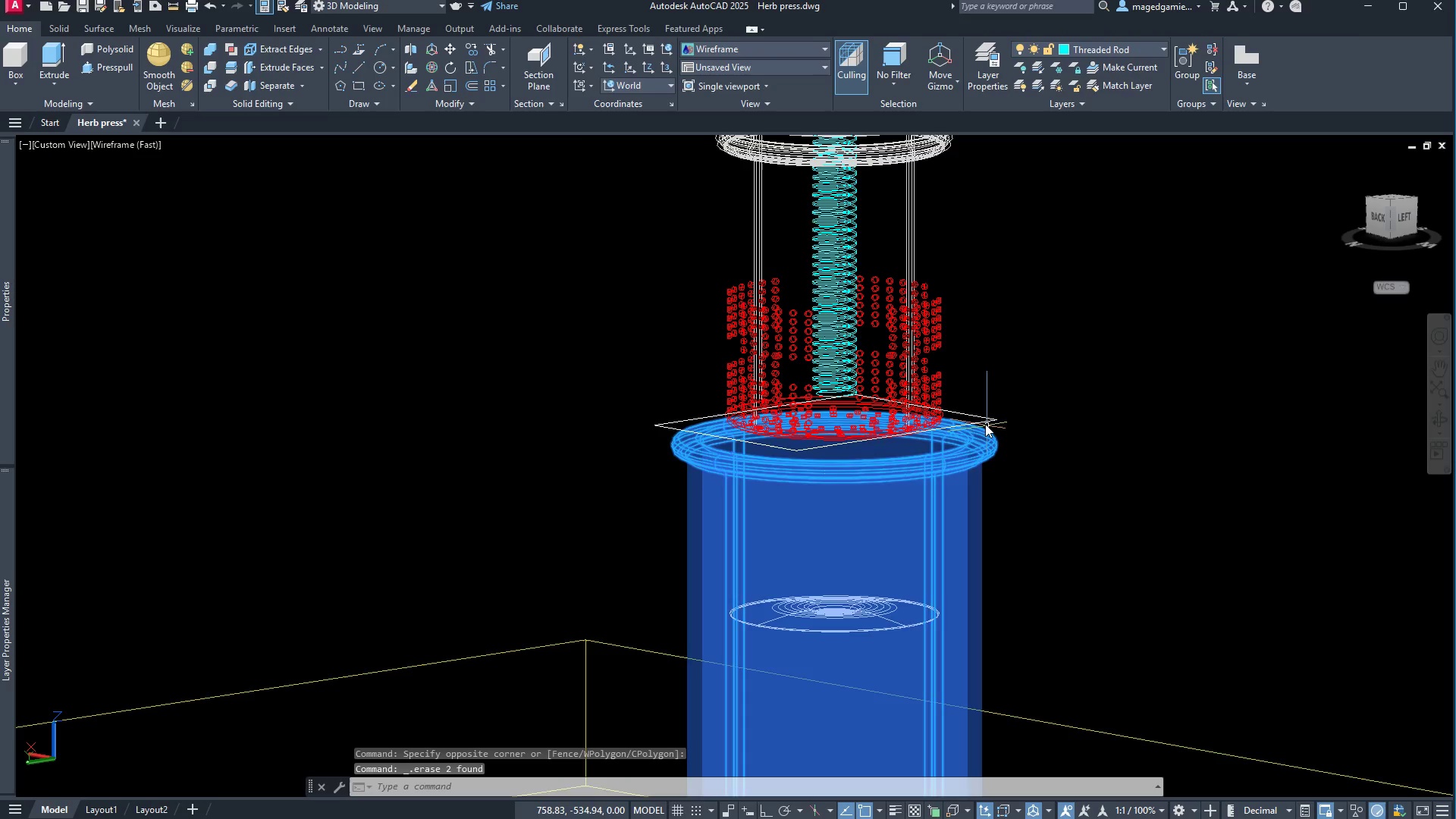 
left_click([988, 419])
 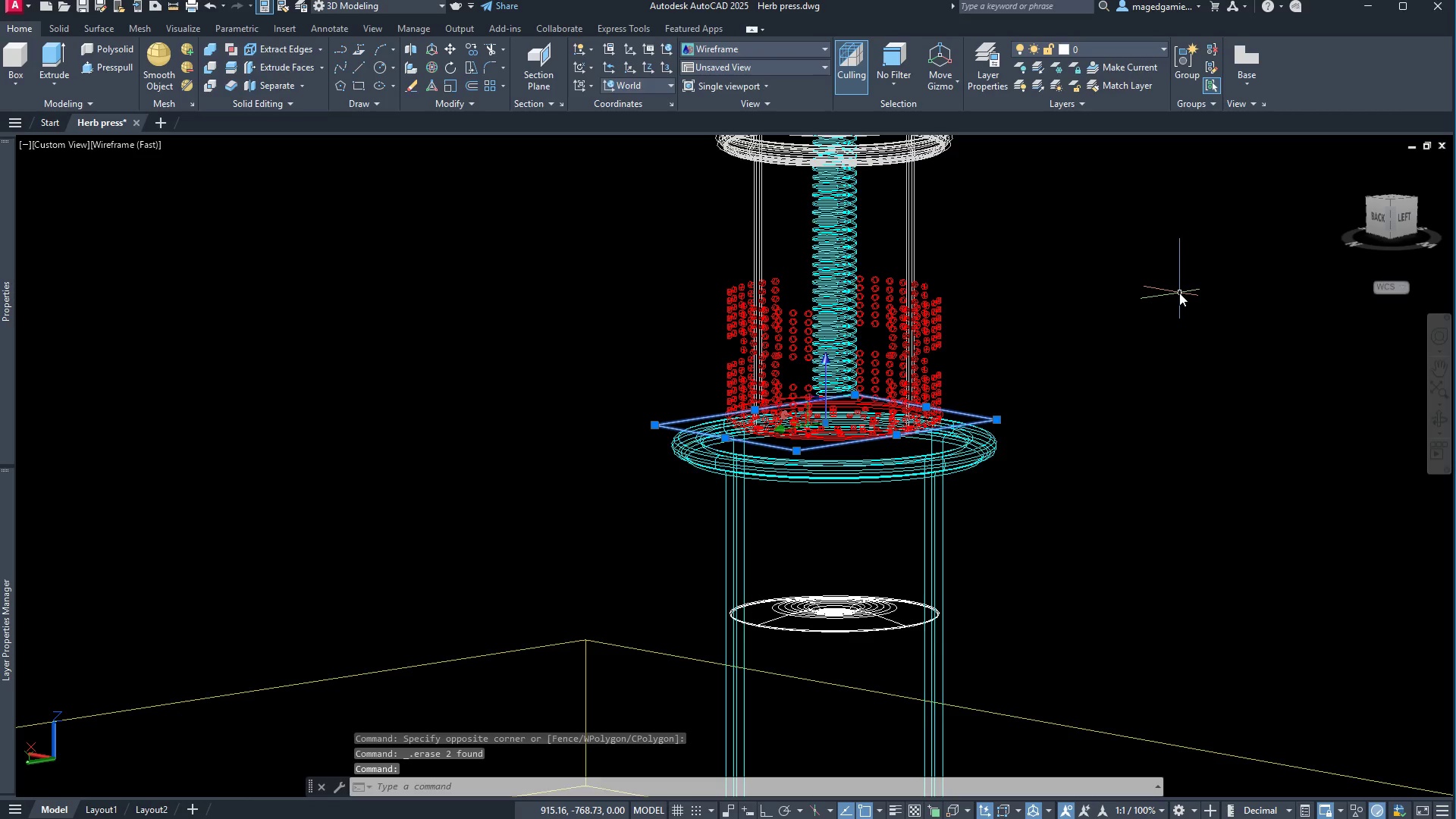 
key(Delete)
 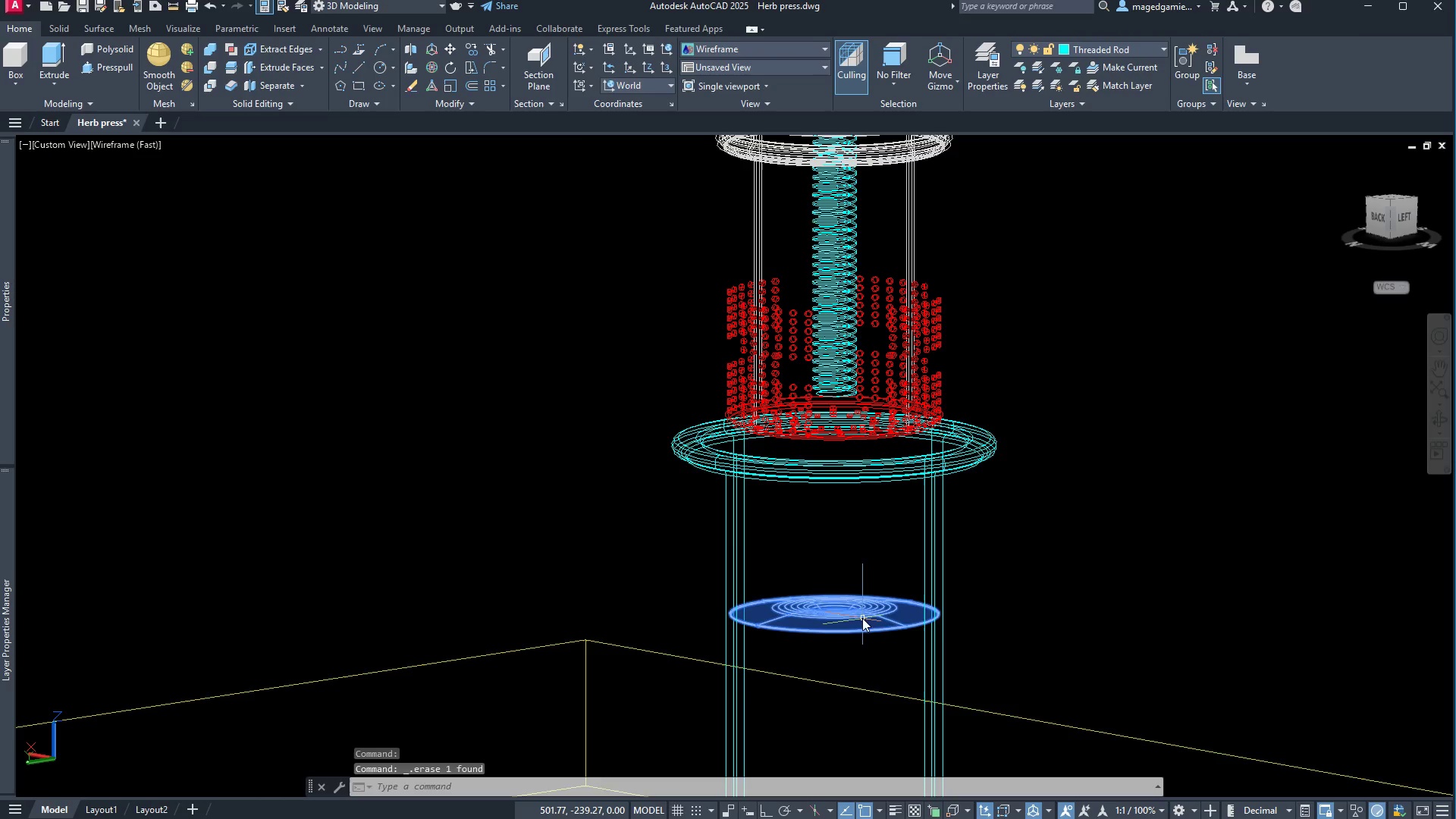 
left_click([857, 628])
 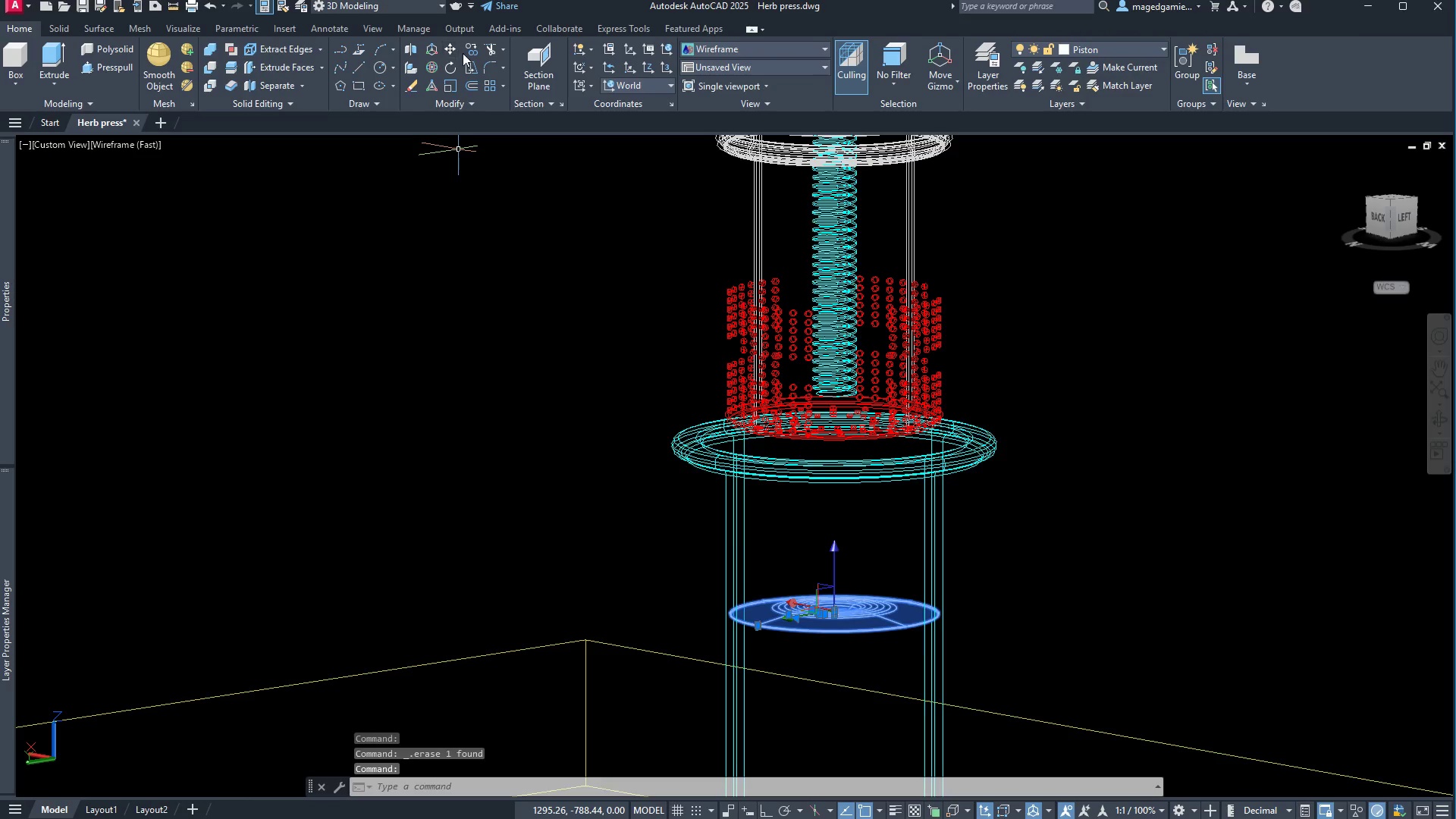 
left_click([447, 45])
 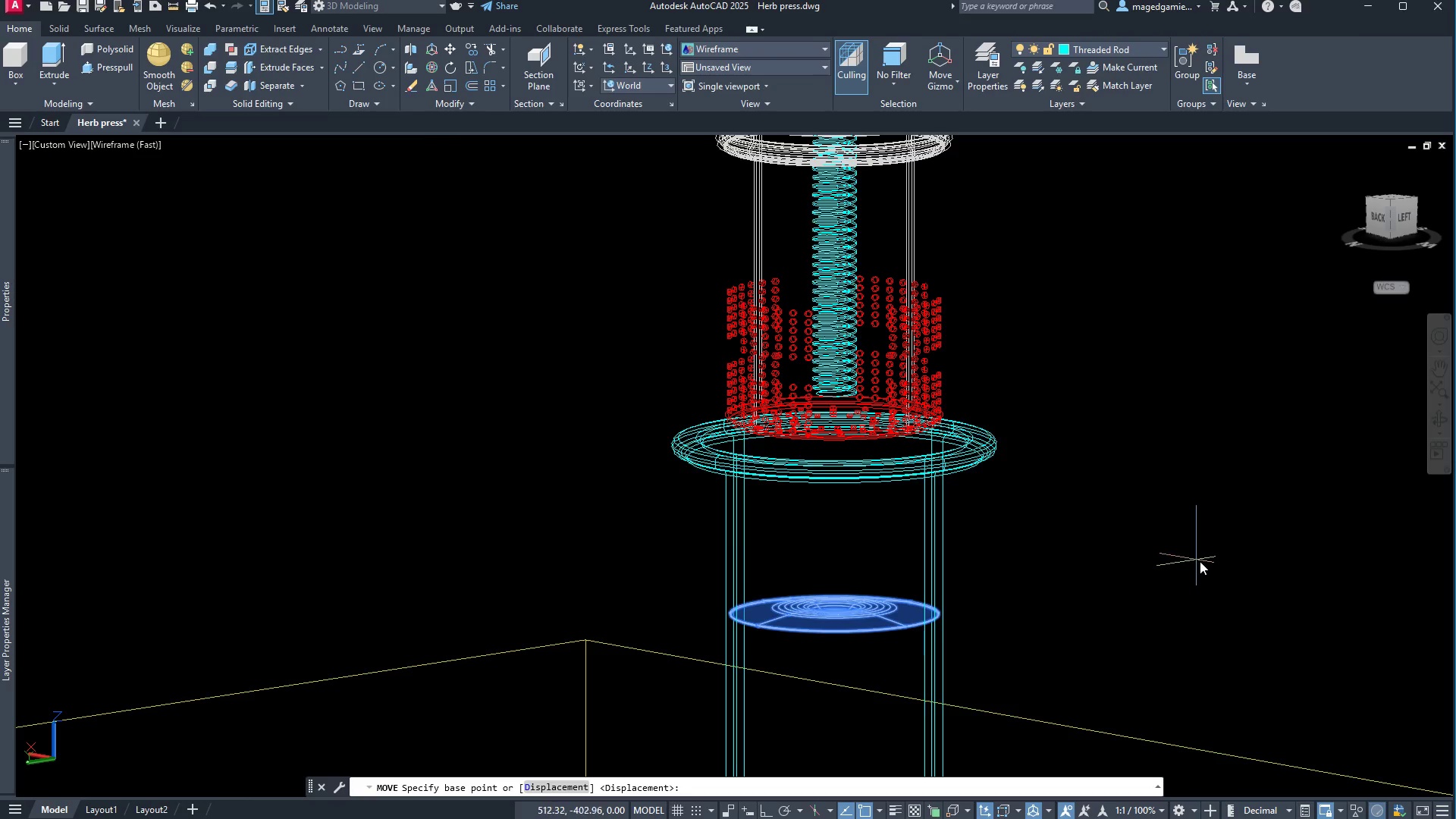 
left_click([1205, 566])
 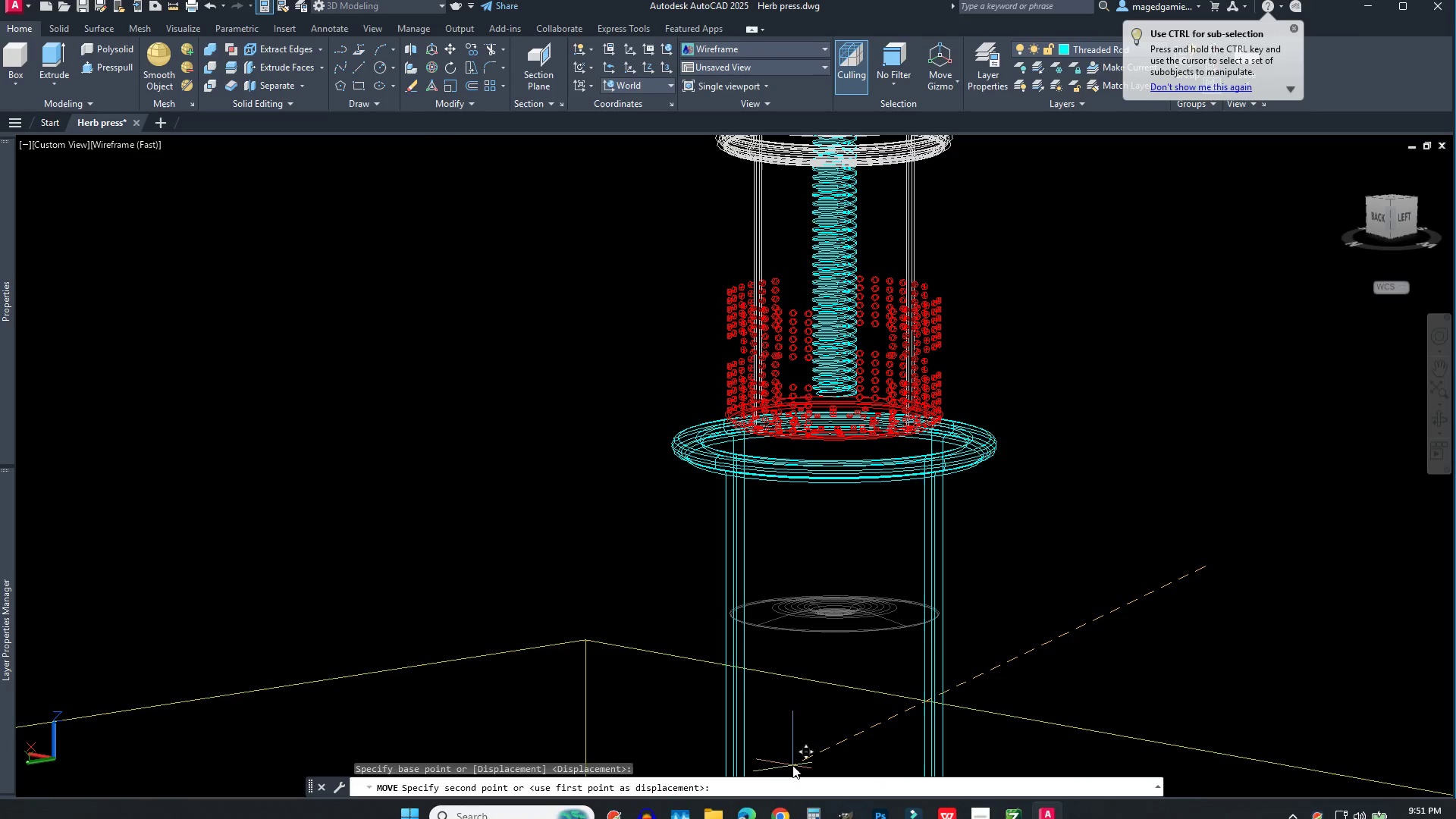 
left_click([761, 815])
 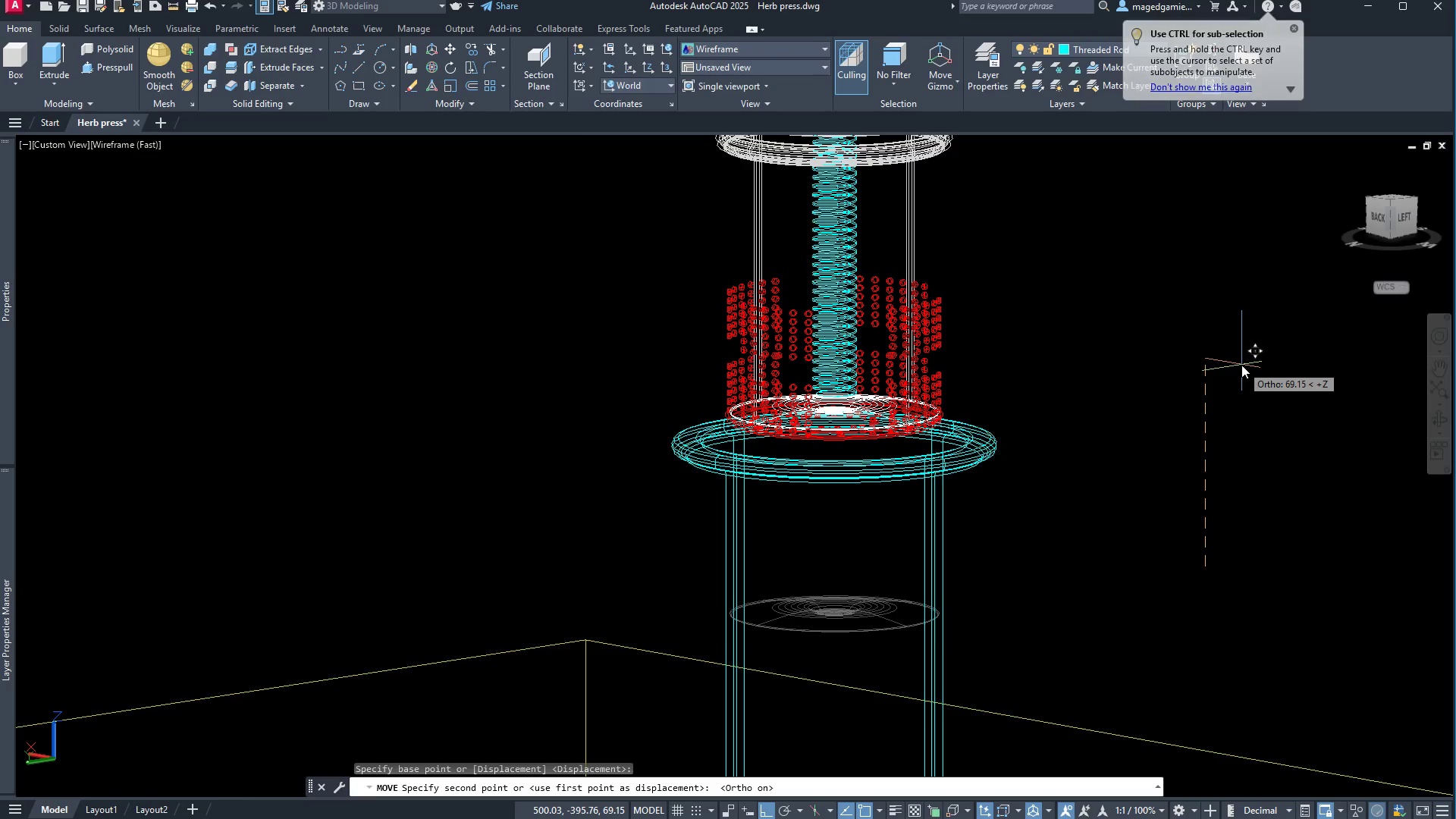 
type(75)
 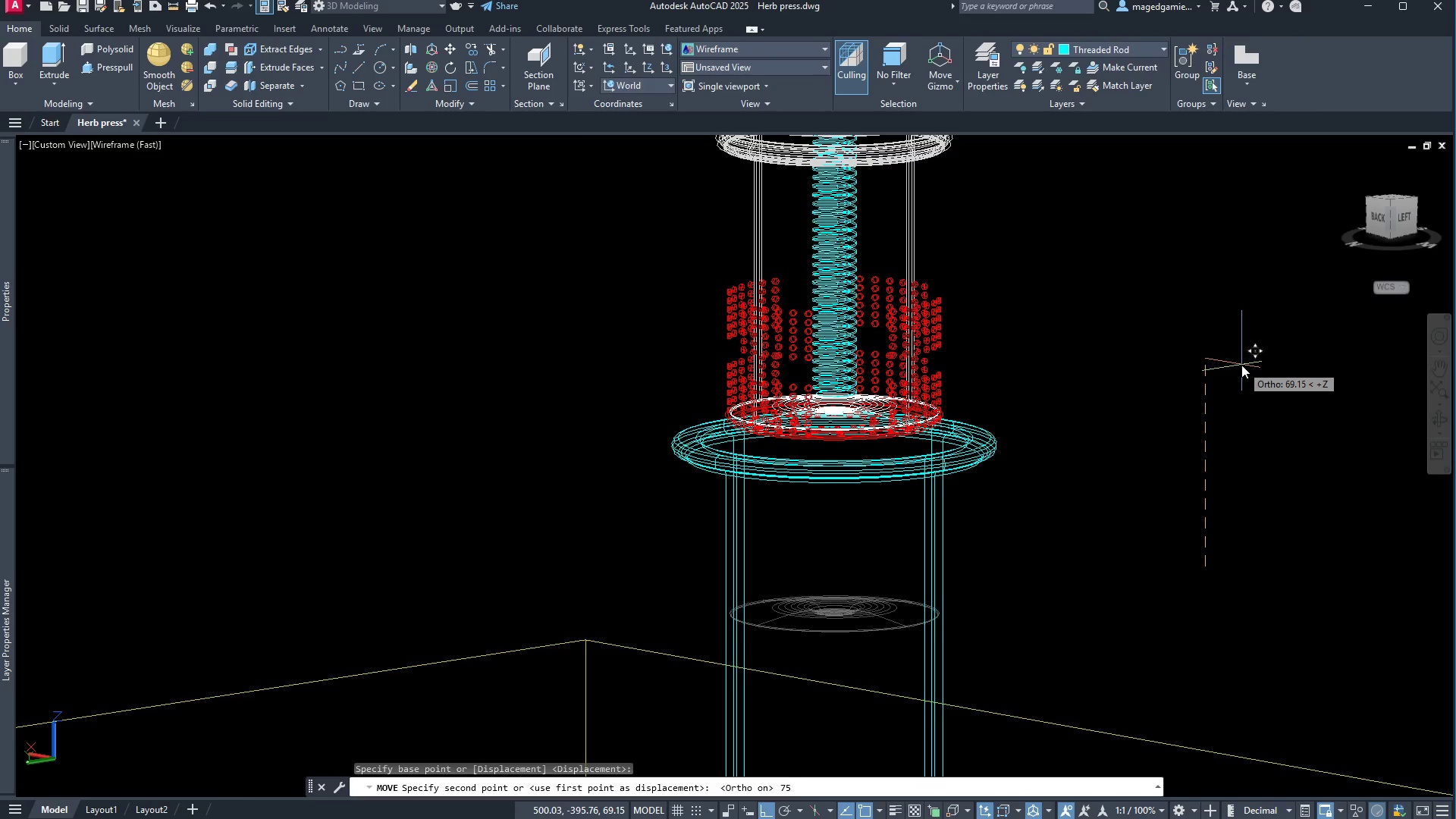 
key(Enter)
 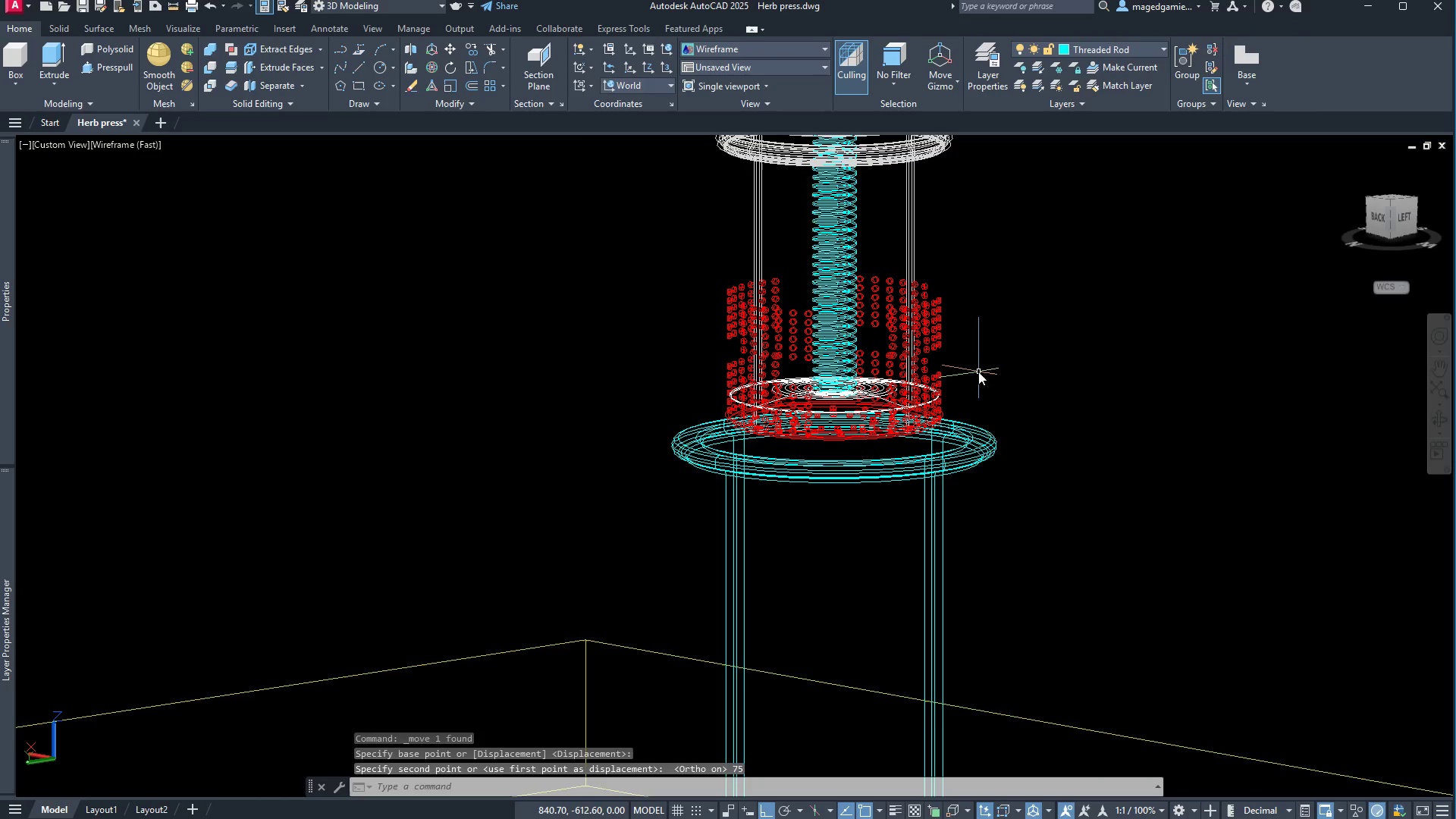 
scroll: coordinate [937, 378], scroll_direction: up, amount: 1.0
 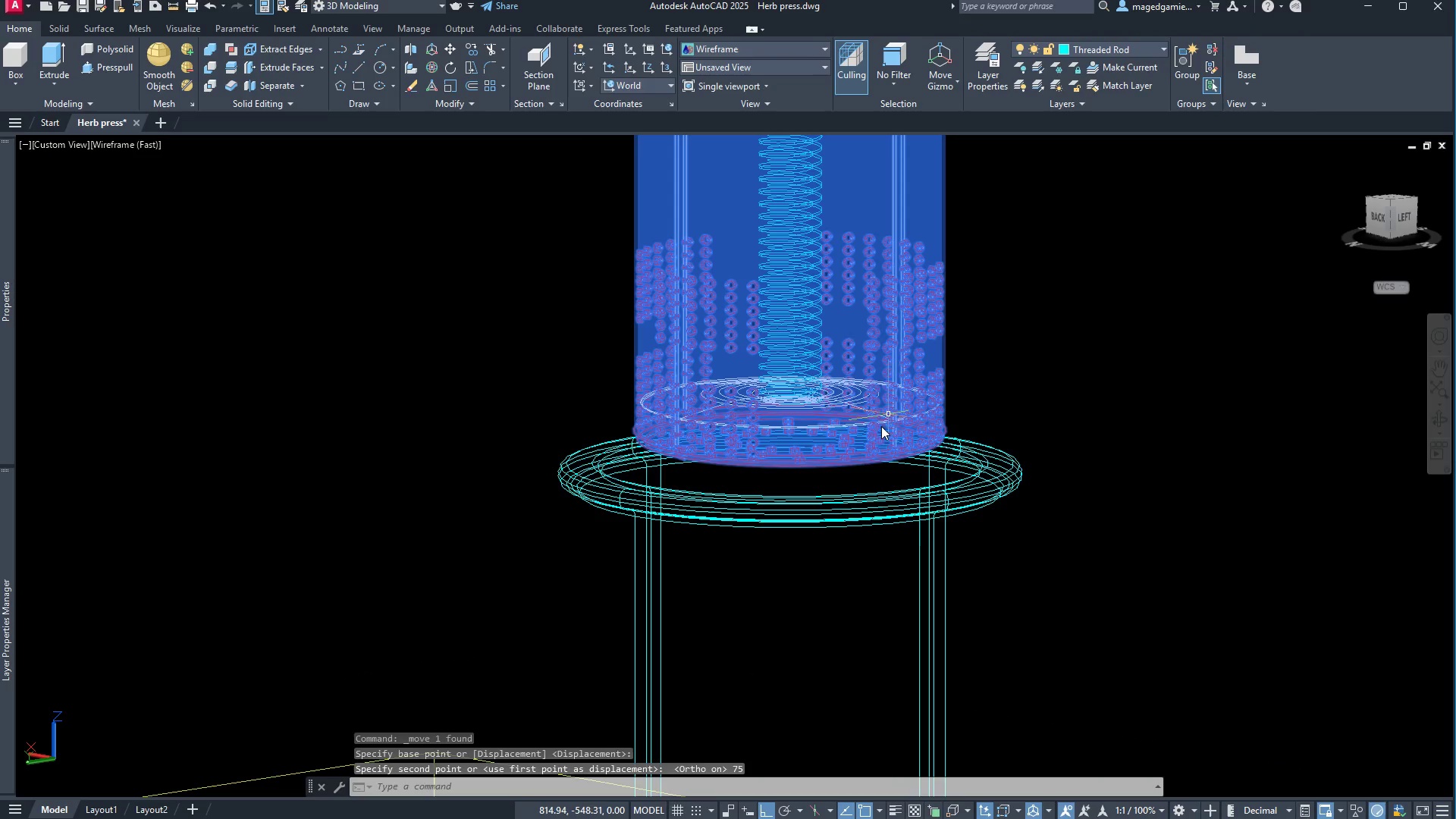 
scroll: coordinate [873, 463], scroll_direction: down, amount: 2.0
 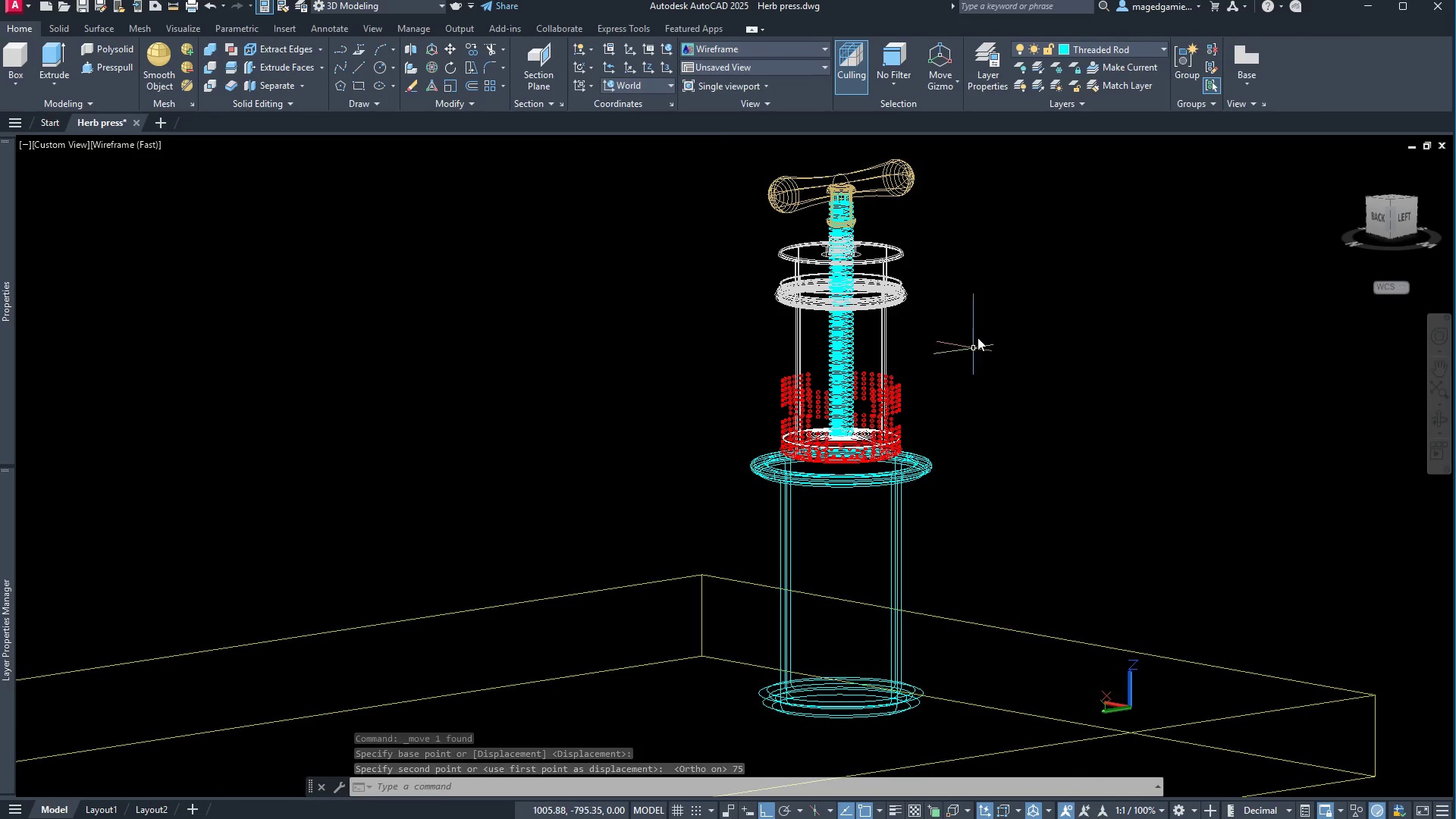 
scroll: coordinate [883, 225], scroll_direction: up, amount: 3.0
 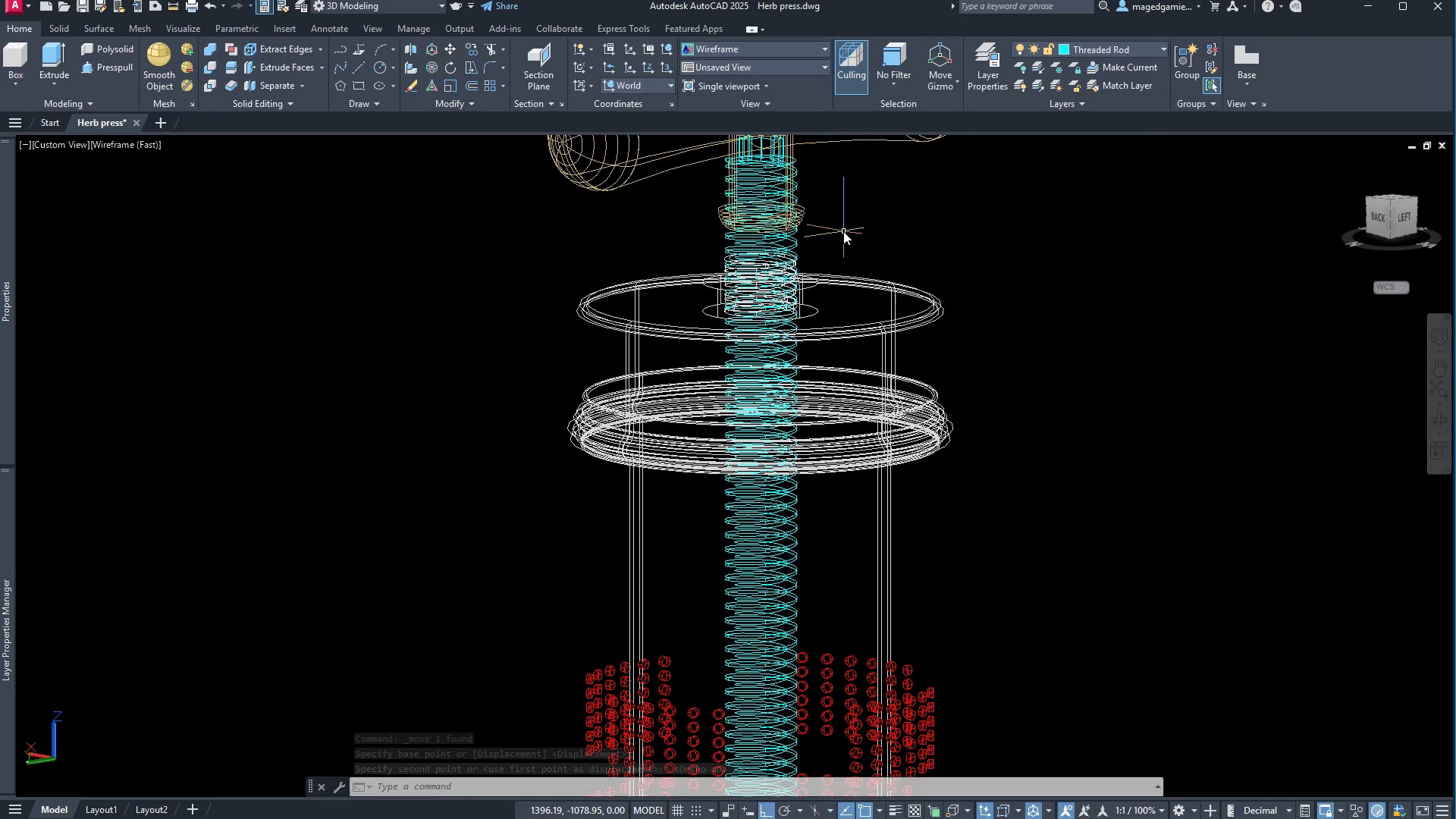 
scroll: coordinate [845, 240], scroll_direction: down, amount: 1.0
 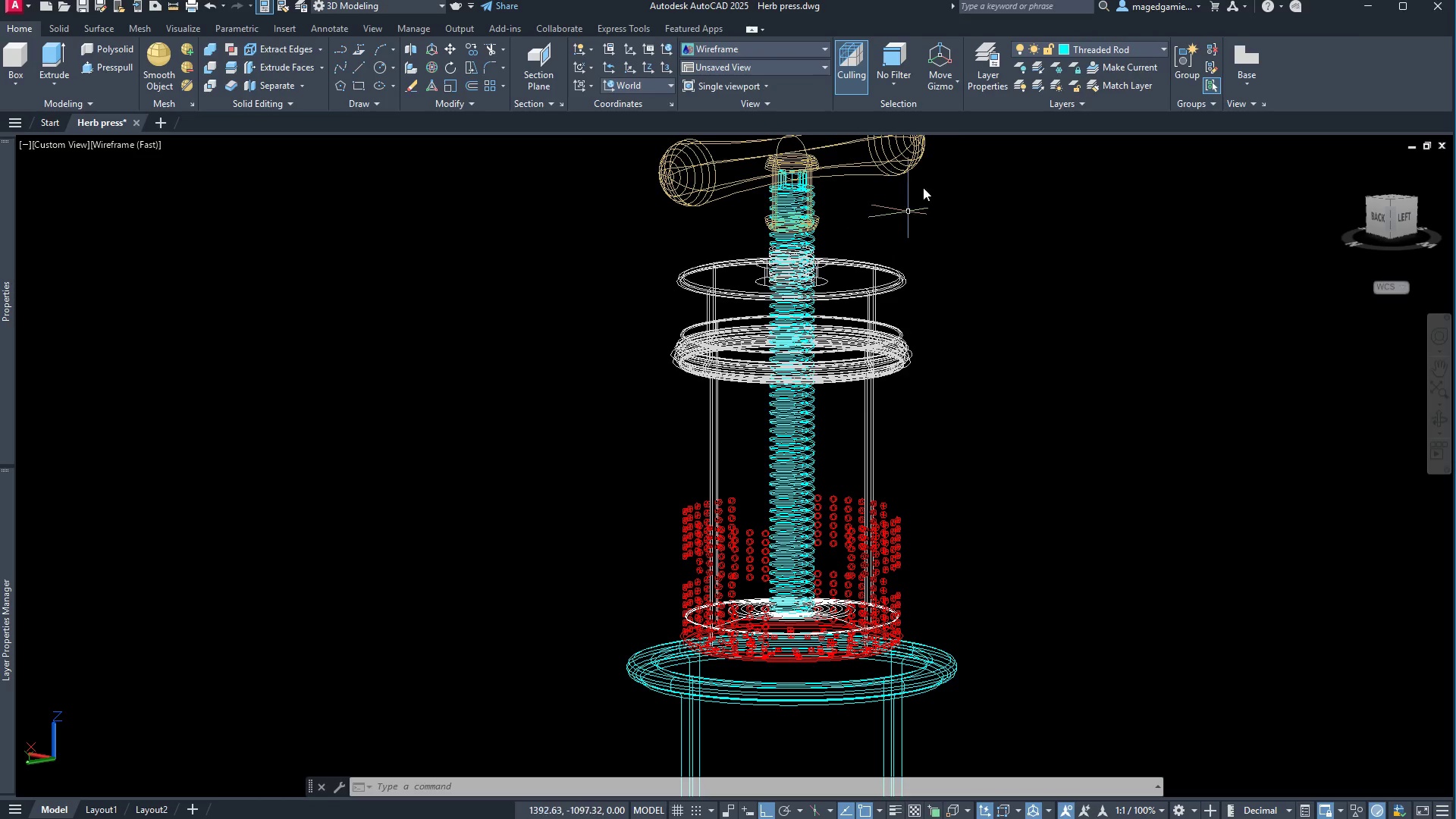 
left_click([794, 47])
 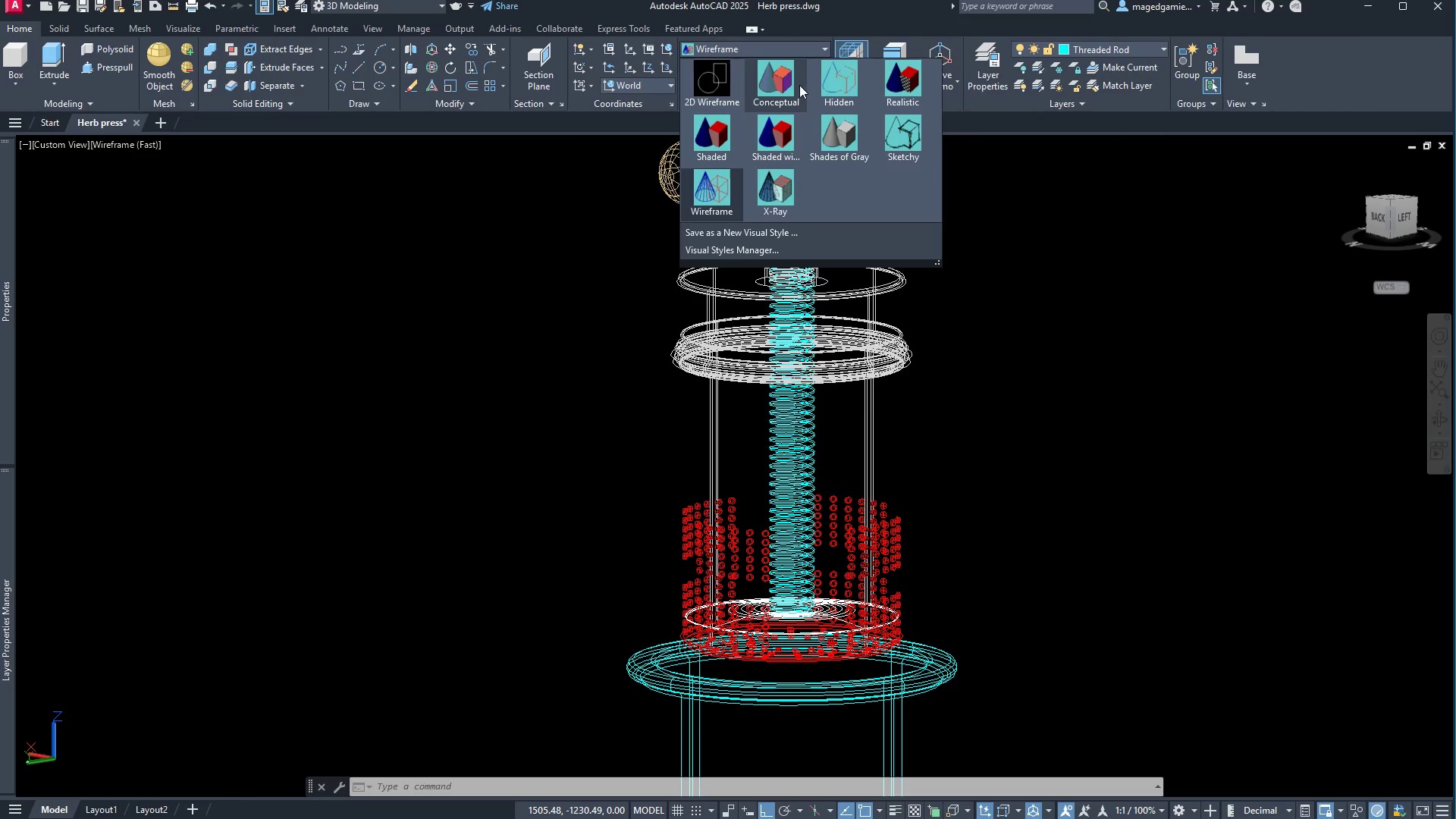 
left_click([782, 83])
 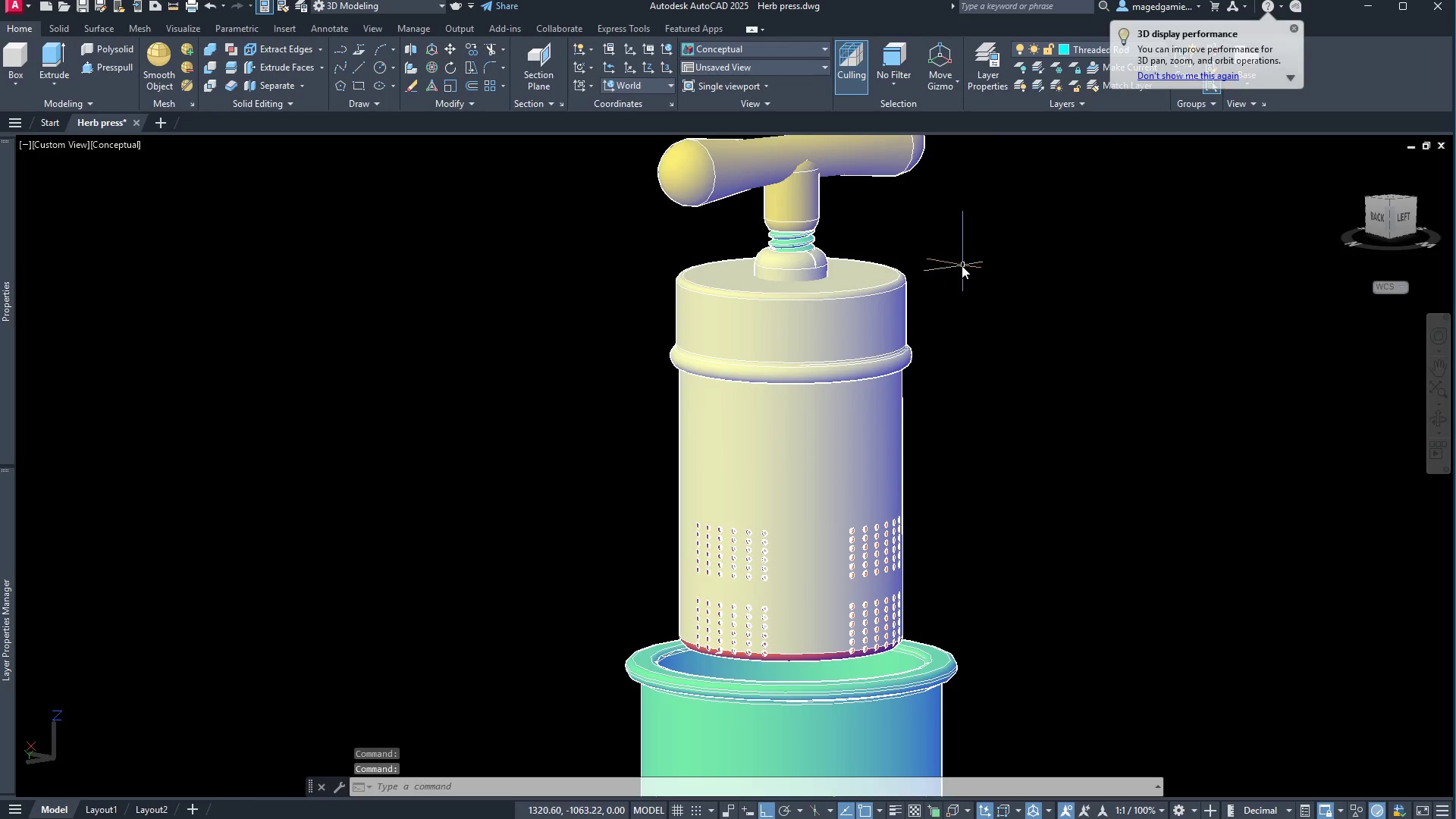 
scroll: coordinate [880, 538], scroll_direction: down, amount: 1.0
 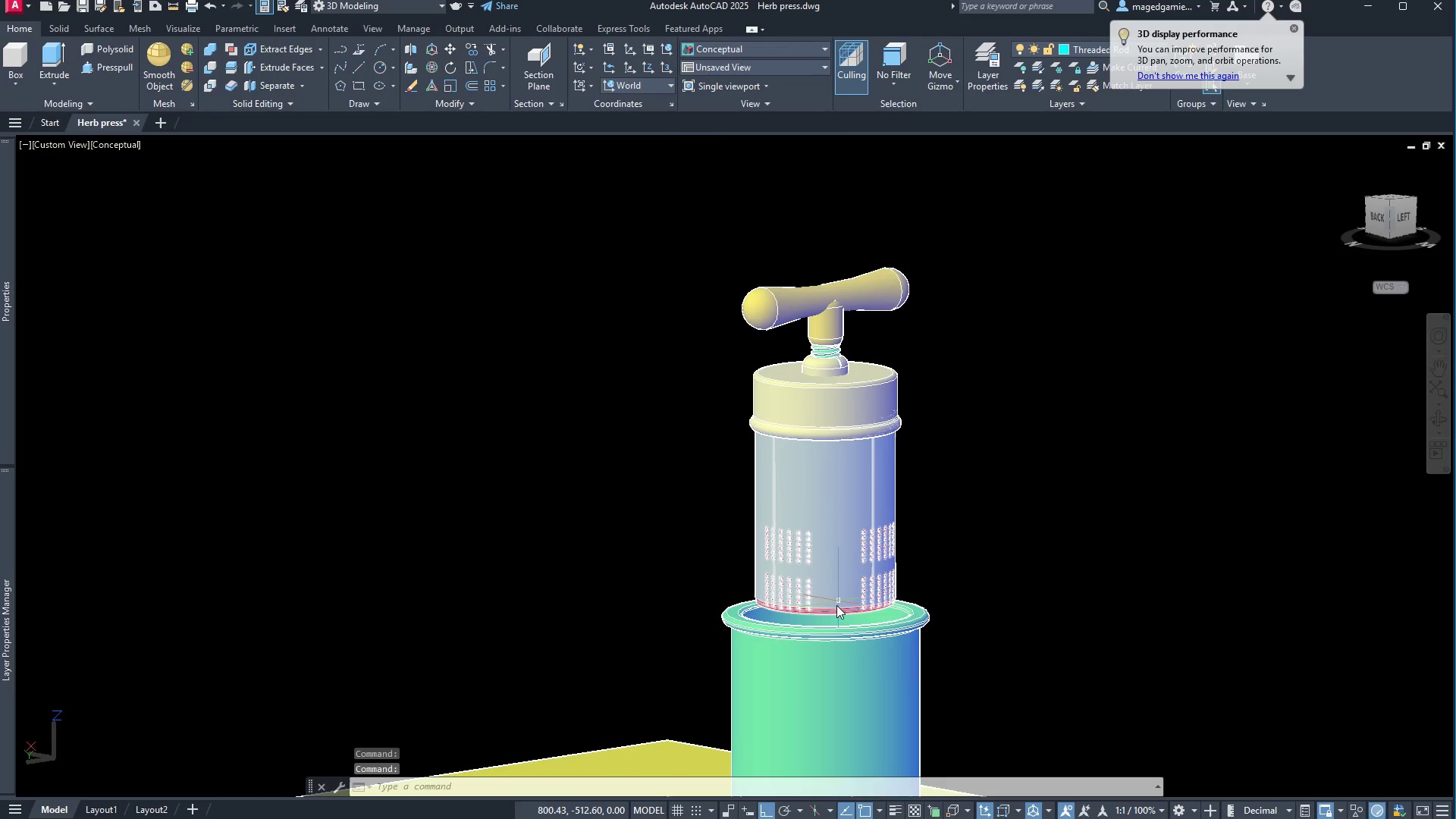 
scroll: coordinate [832, 615], scroll_direction: up, amount: 5.0
 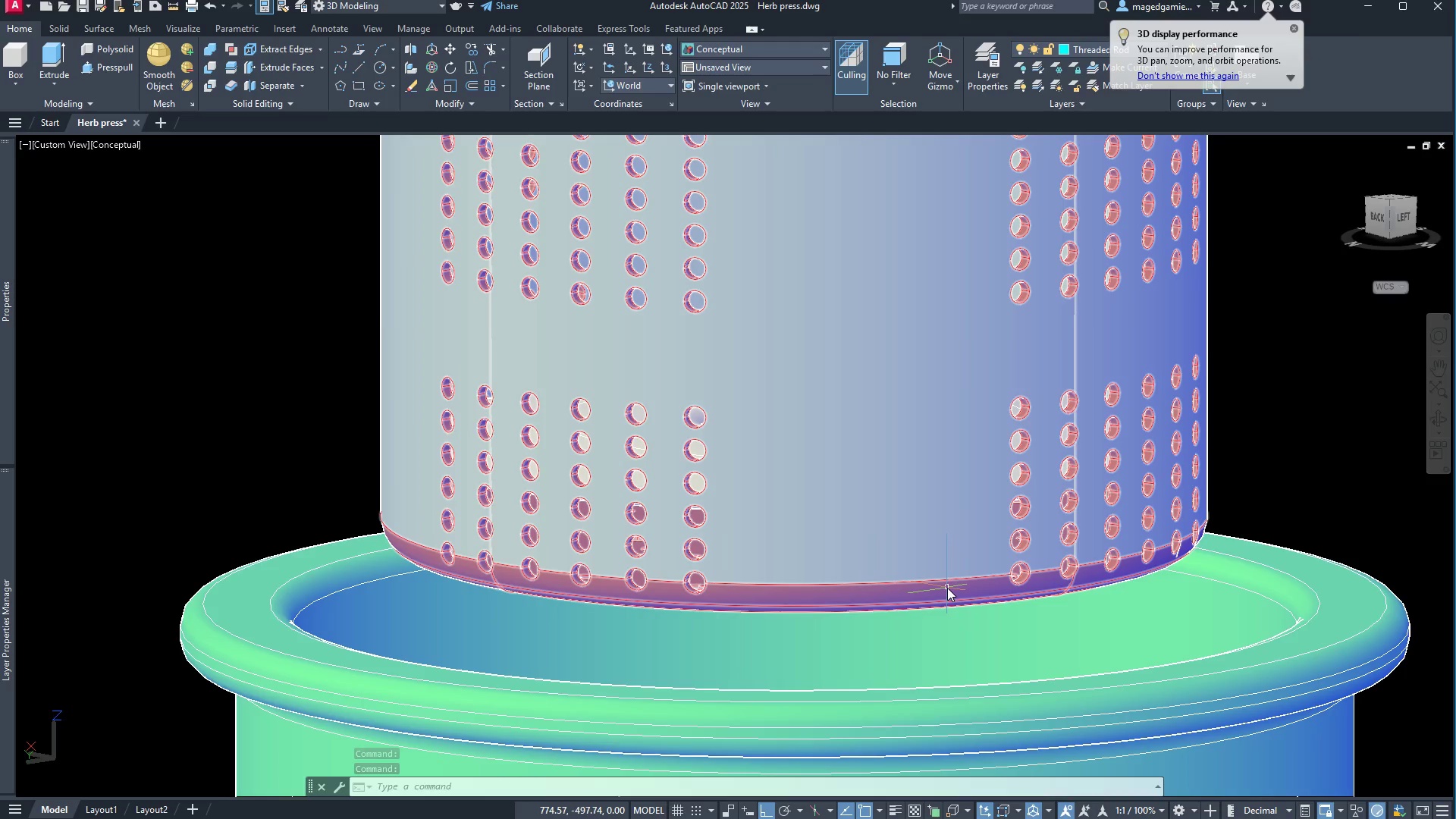 
left_click([947, 588])
 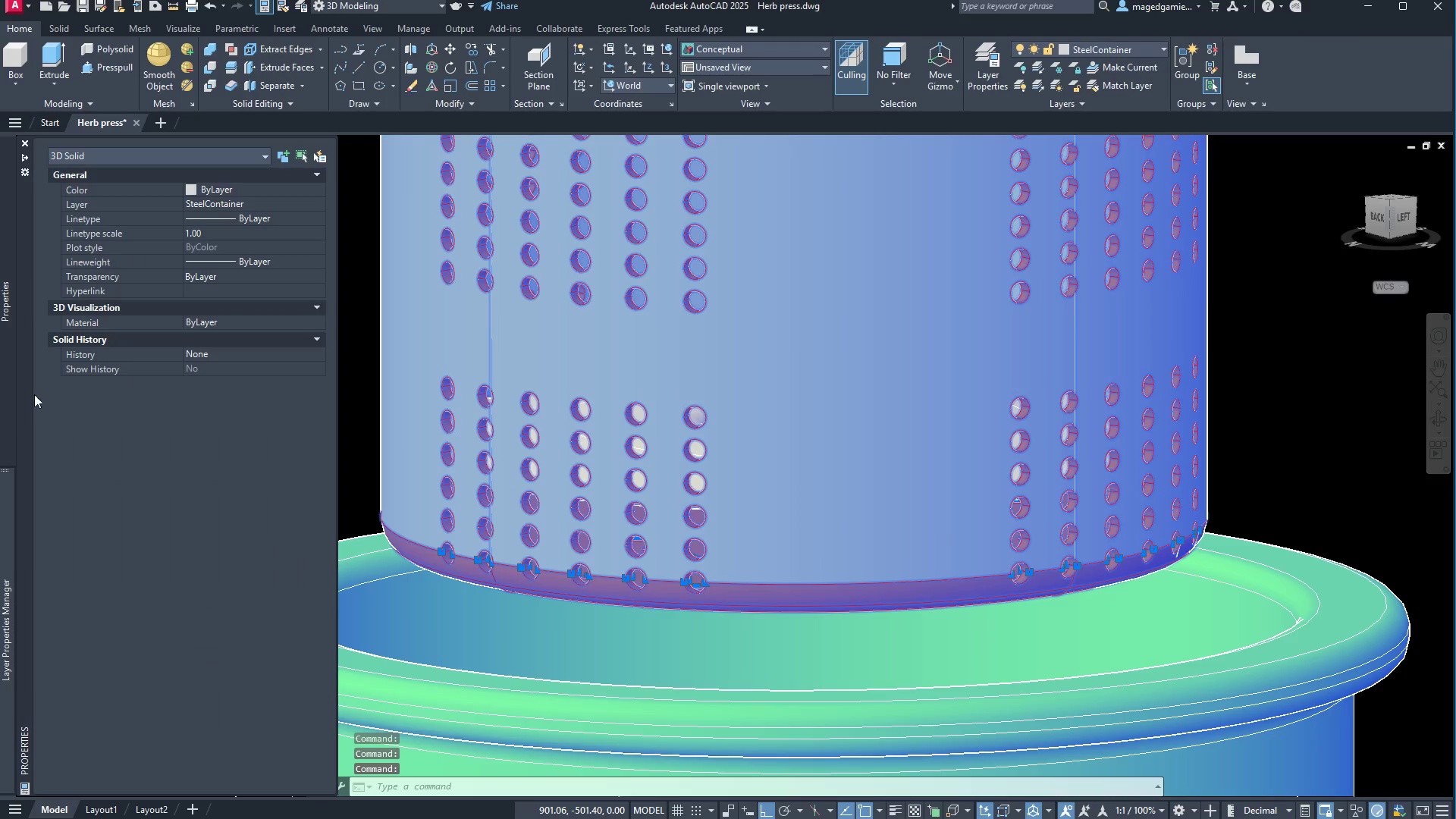 
left_click([267, 190])
 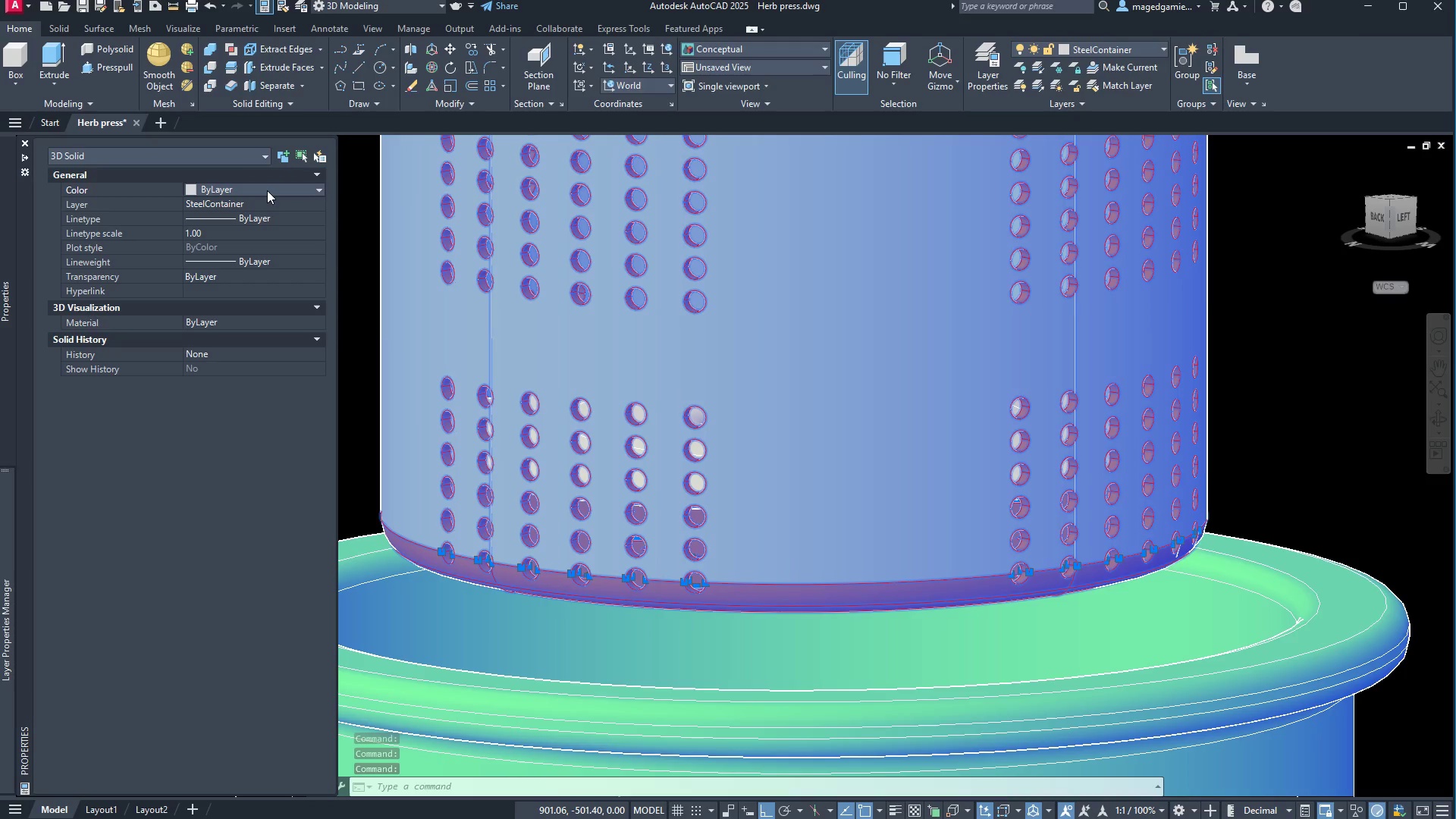 
left_click([267, 190])
 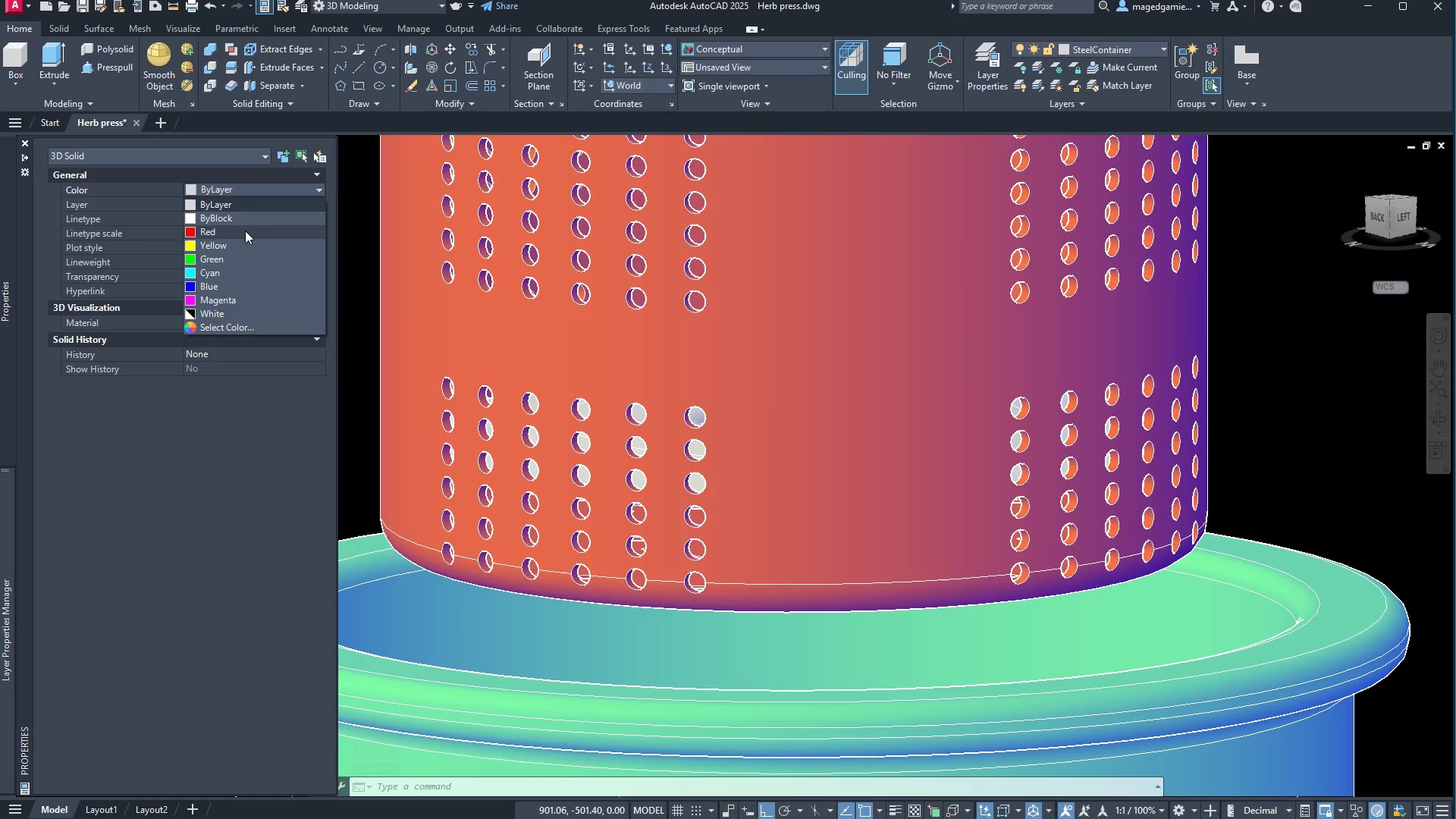 
left_click([245, 231])
 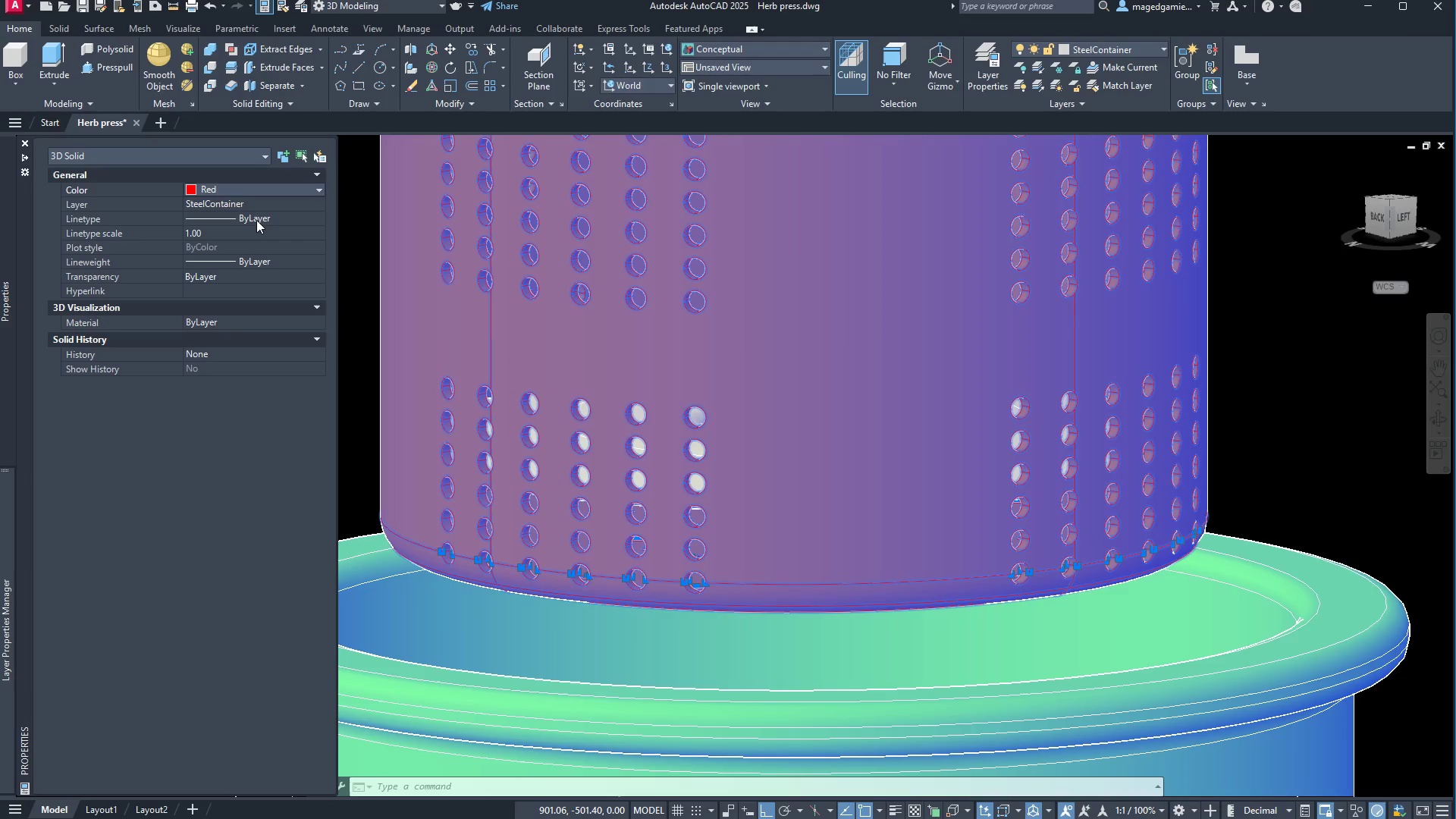 
left_click([259, 191])
 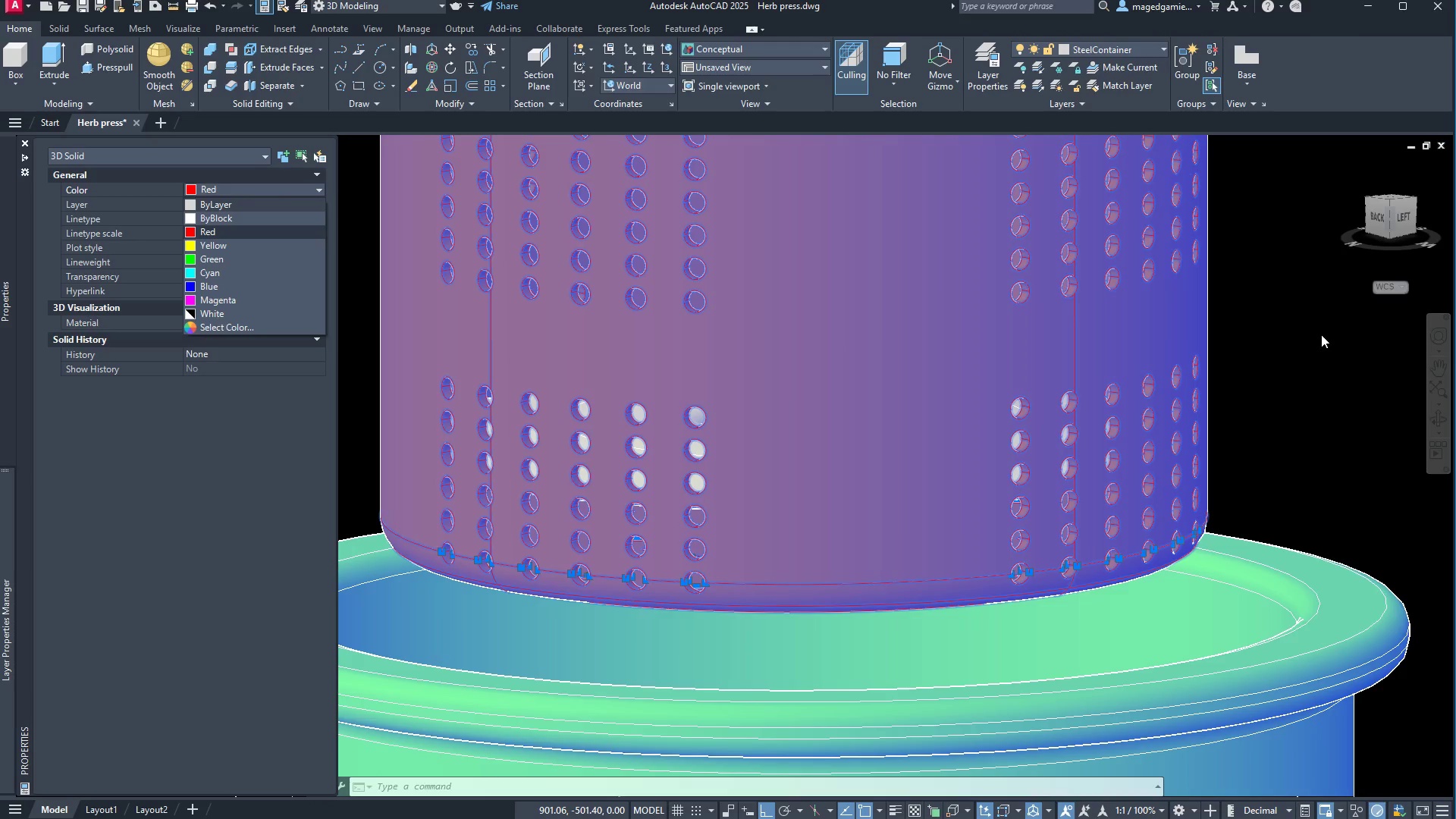 
key(Escape)
 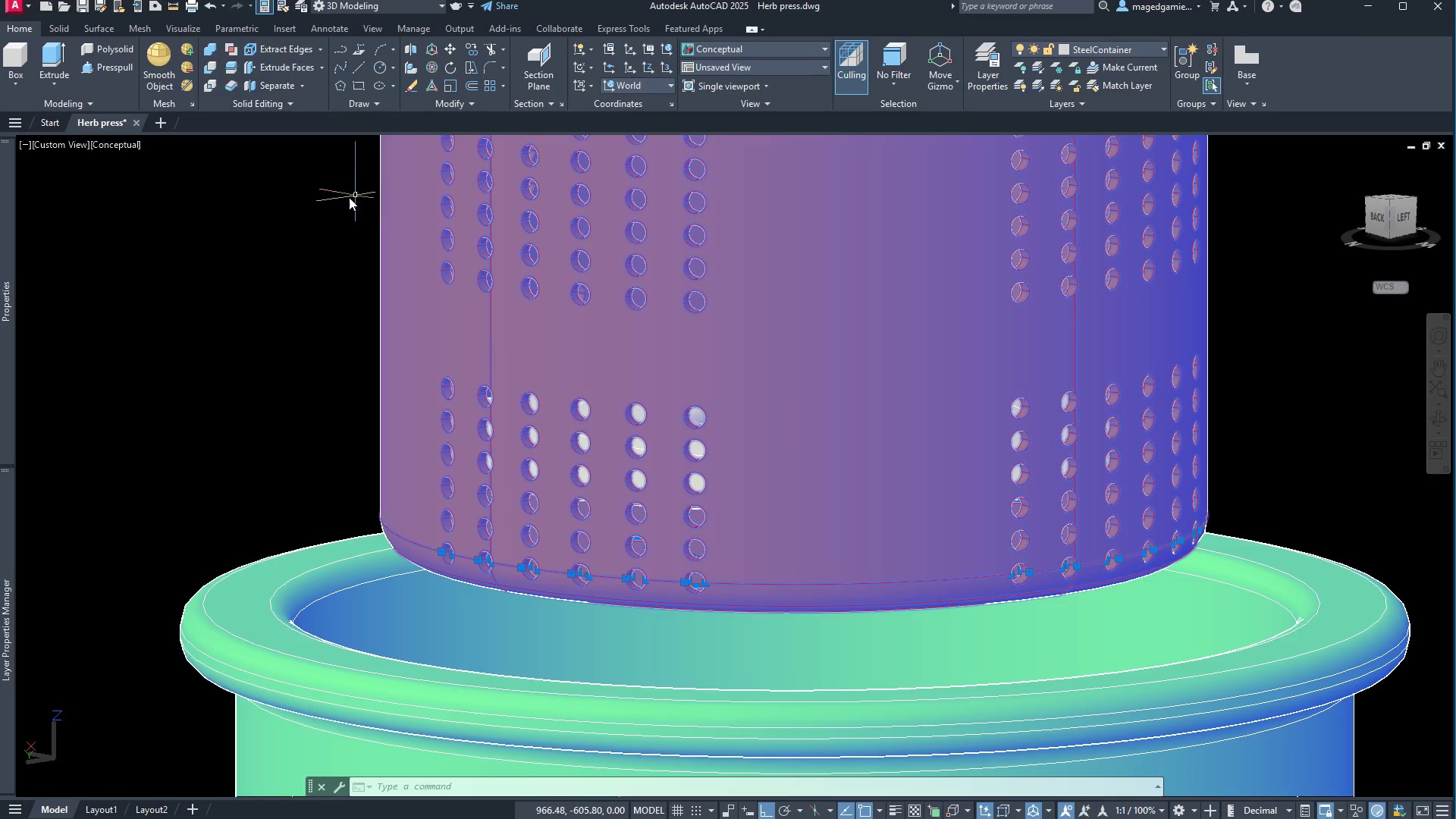 
key(Escape)
 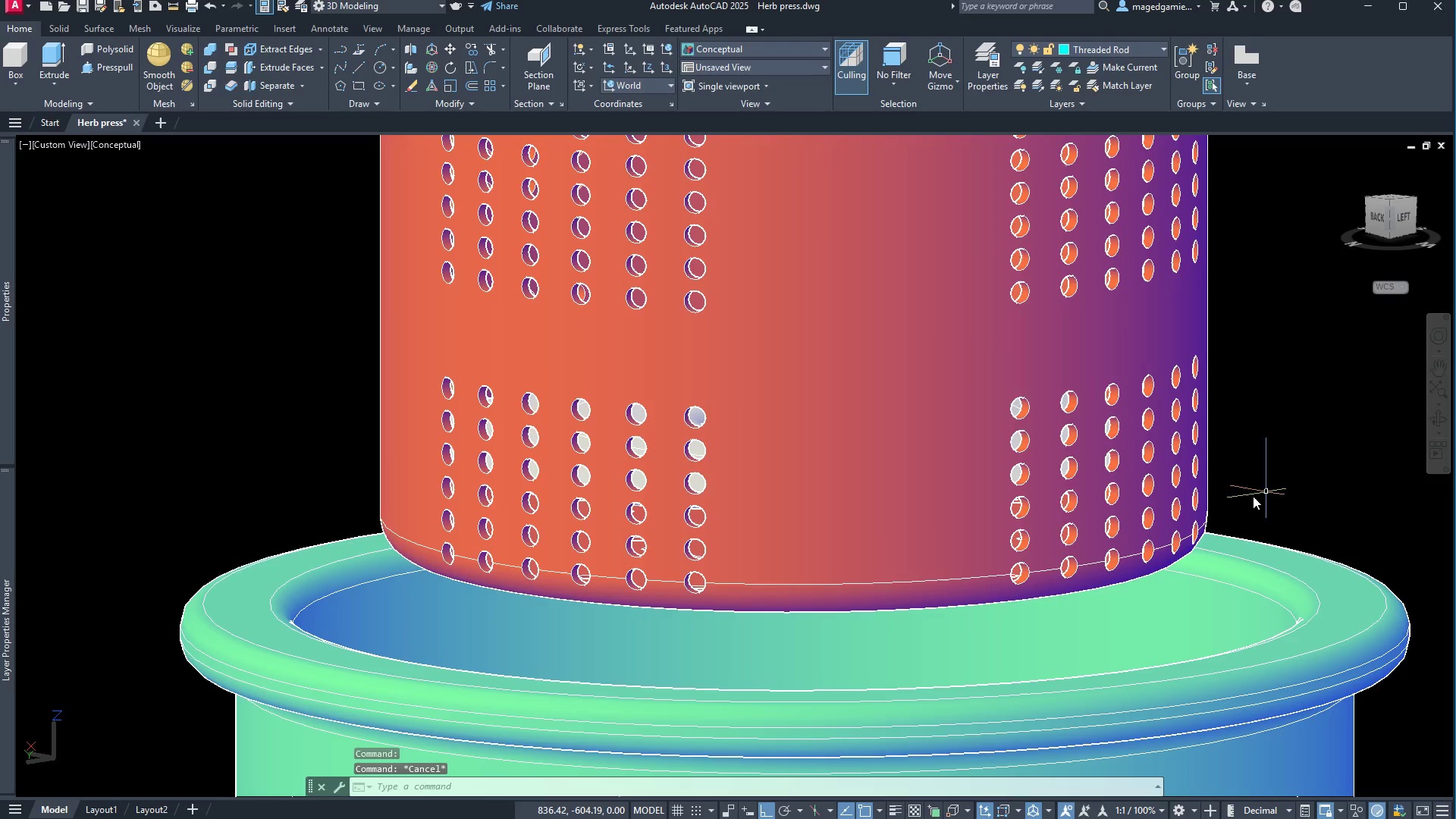 
scroll: coordinate [884, 510], scroll_direction: down, amount: 5.0
 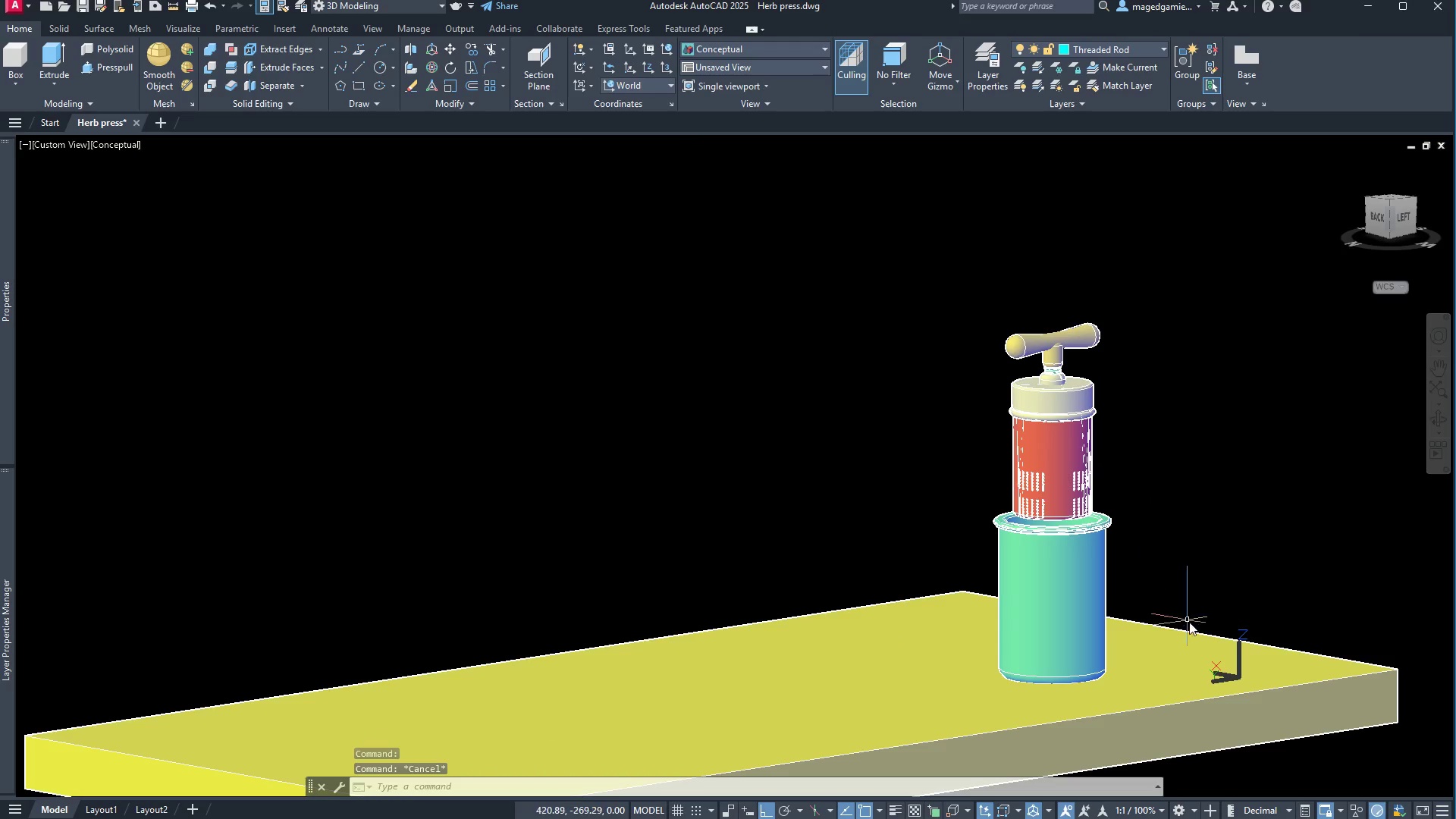 
scroll: coordinate [1094, 687], scroll_direction: up, amount: 3.0
 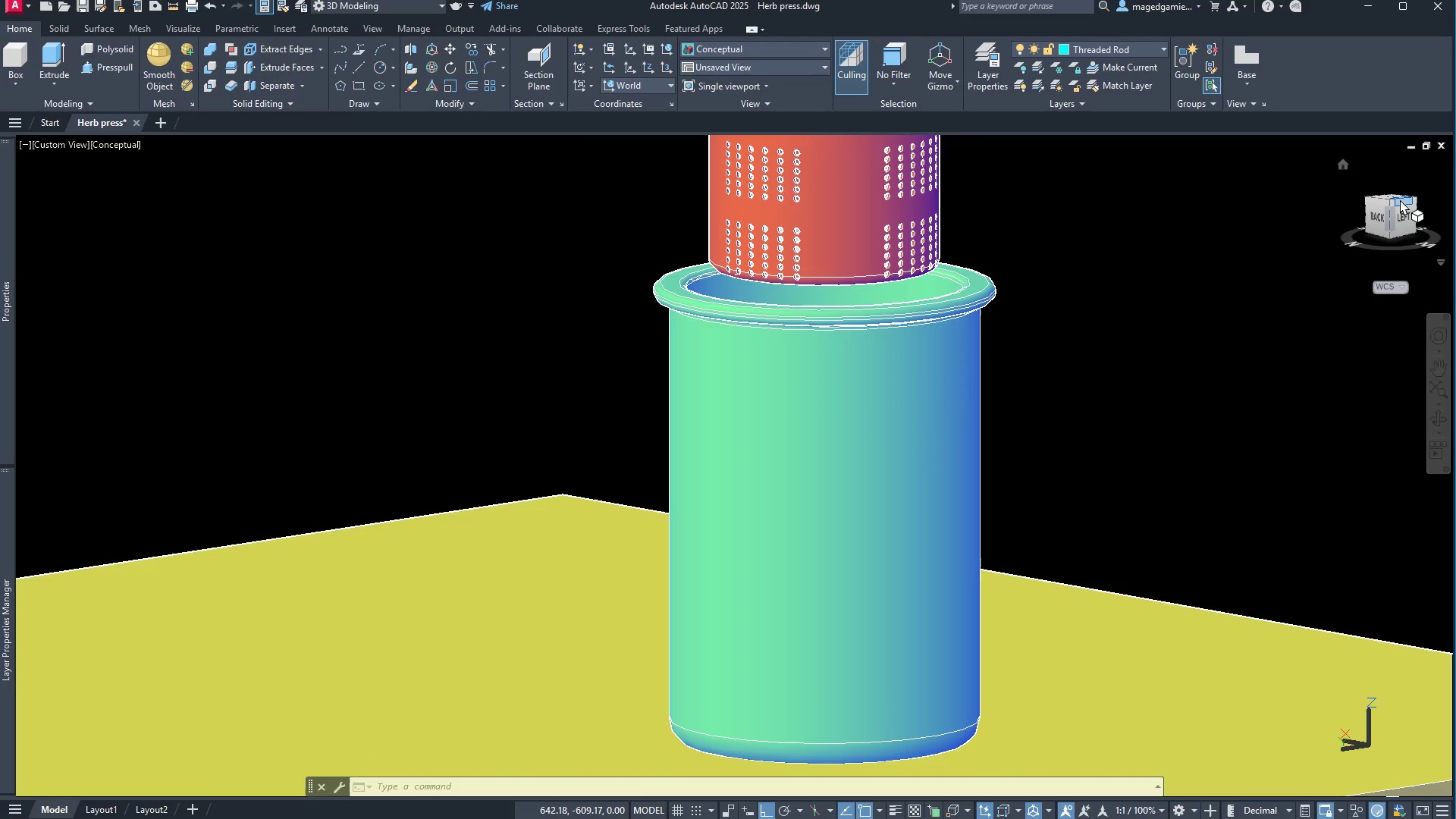 
left_click([1389, 196])
 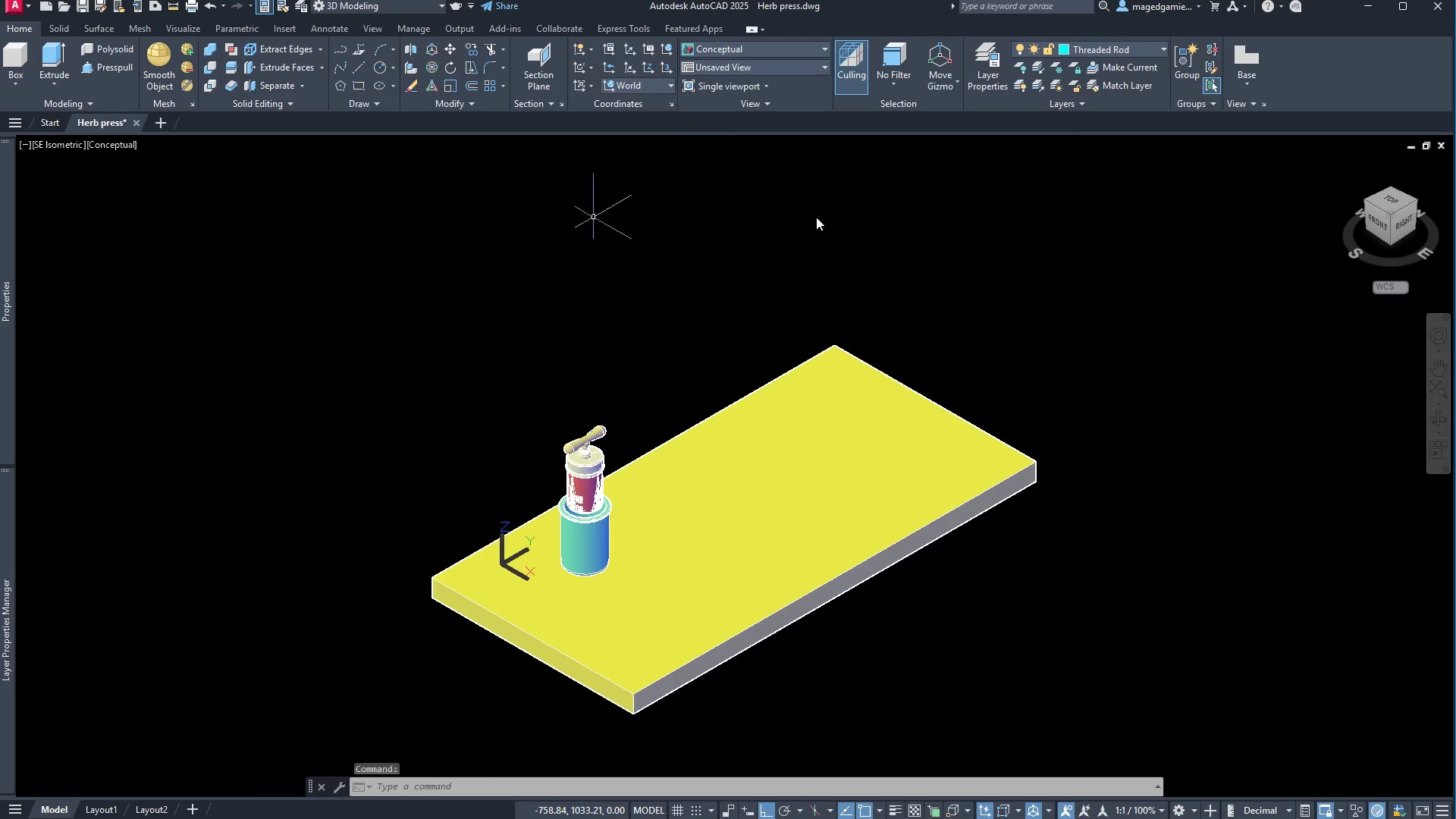 
left_click([1149, 42])
 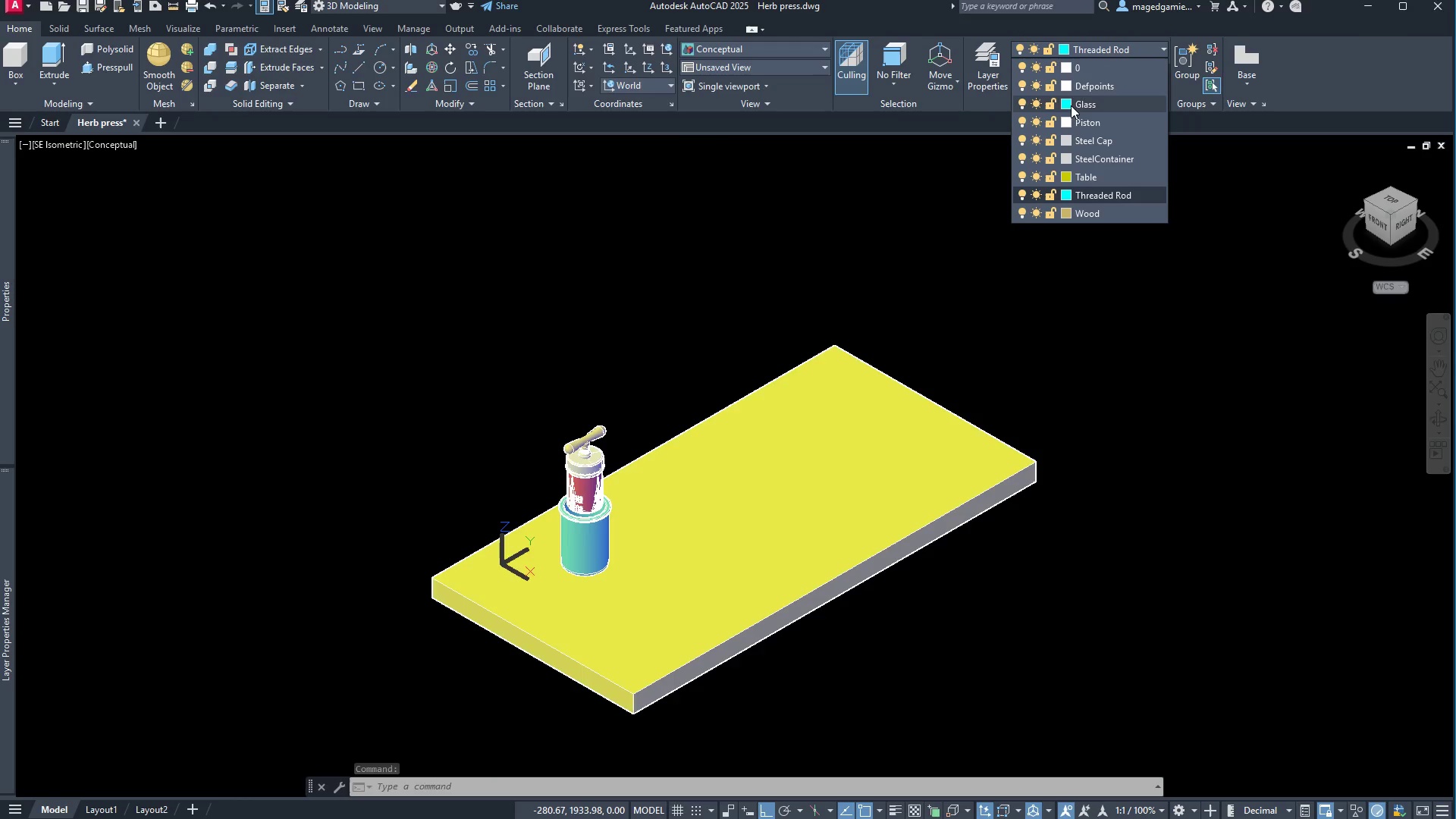 
left_click([1125, 103])
 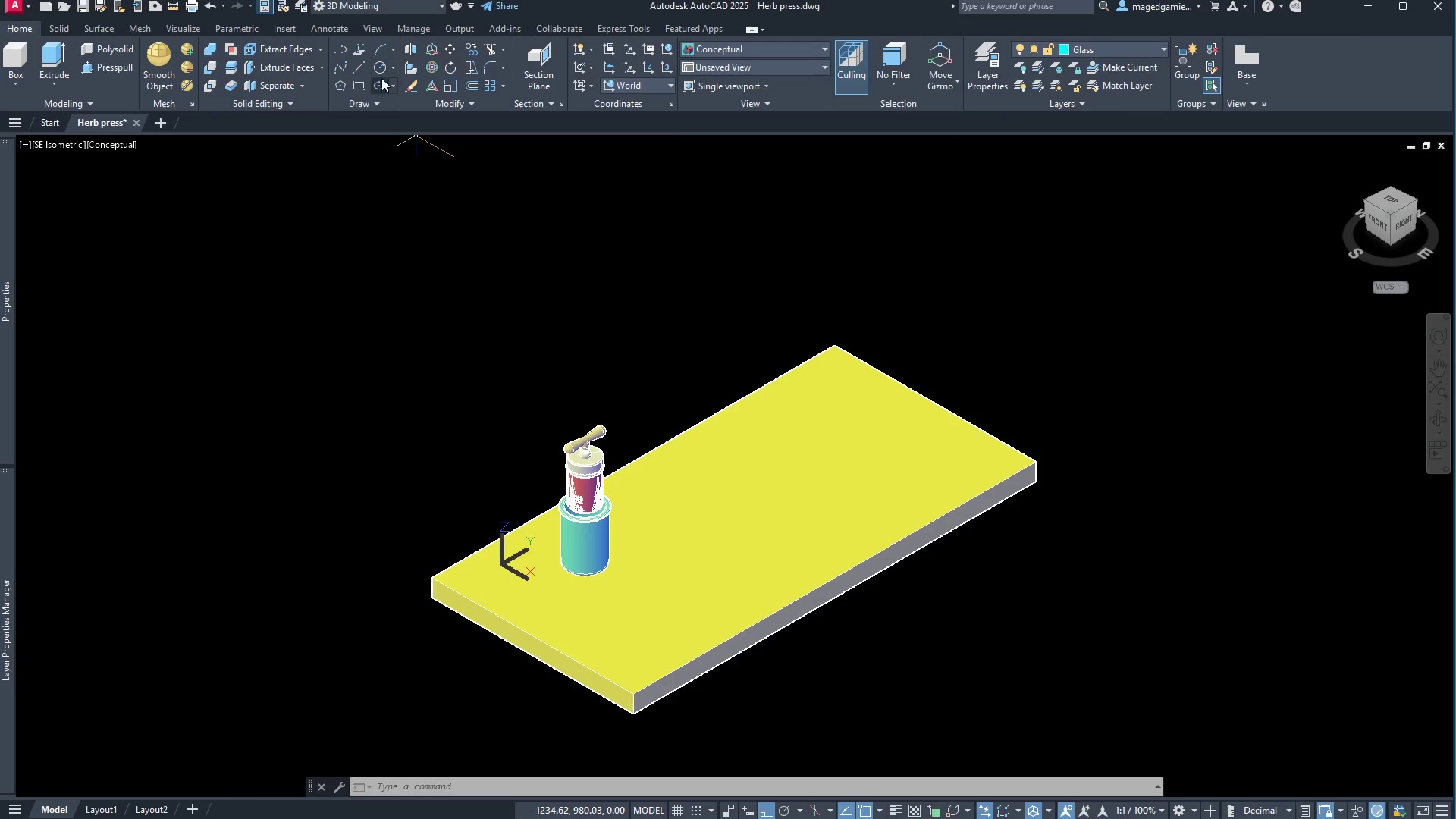 
left_click([382, 68])
 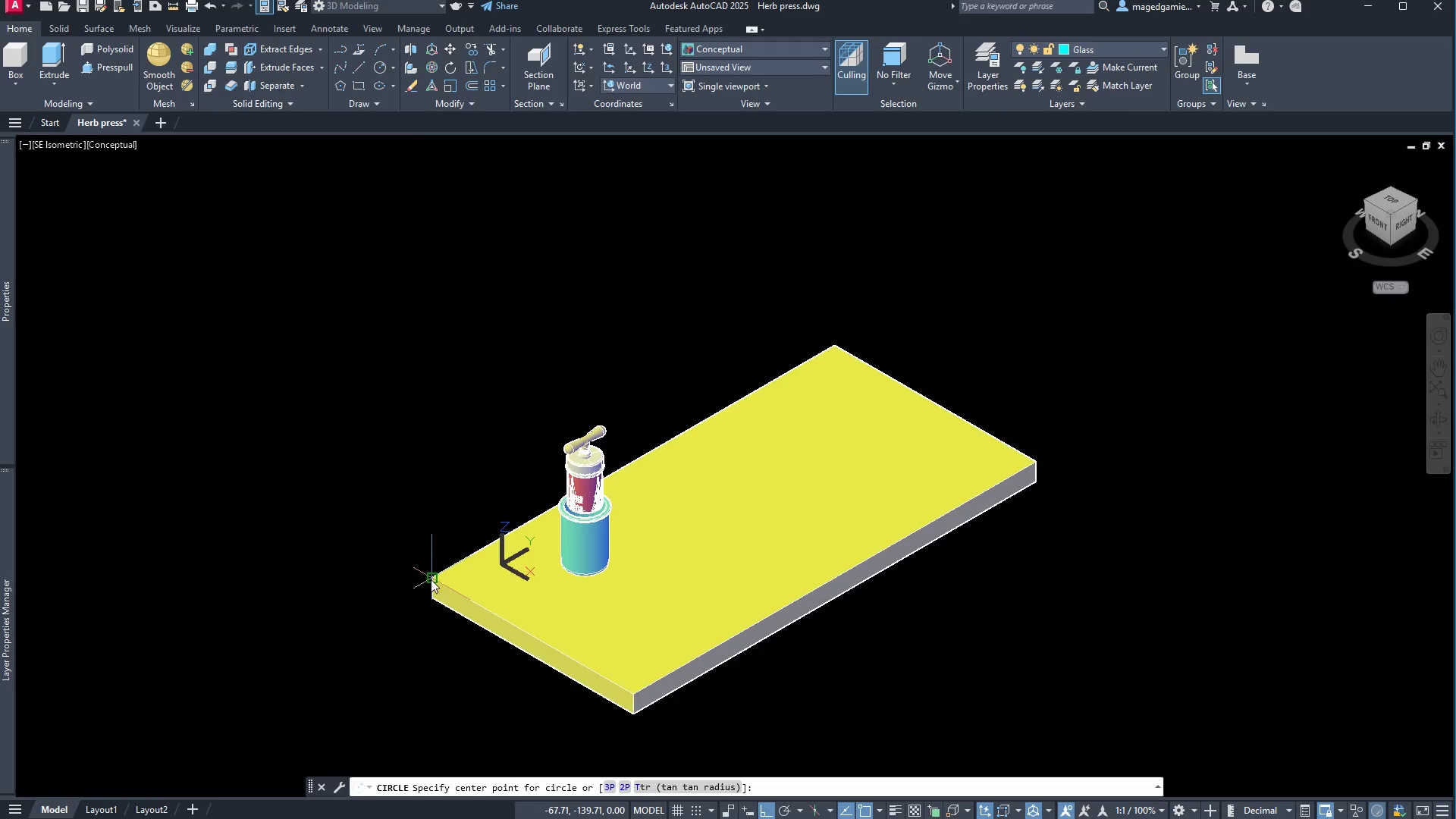 
left_click([429, 579])
 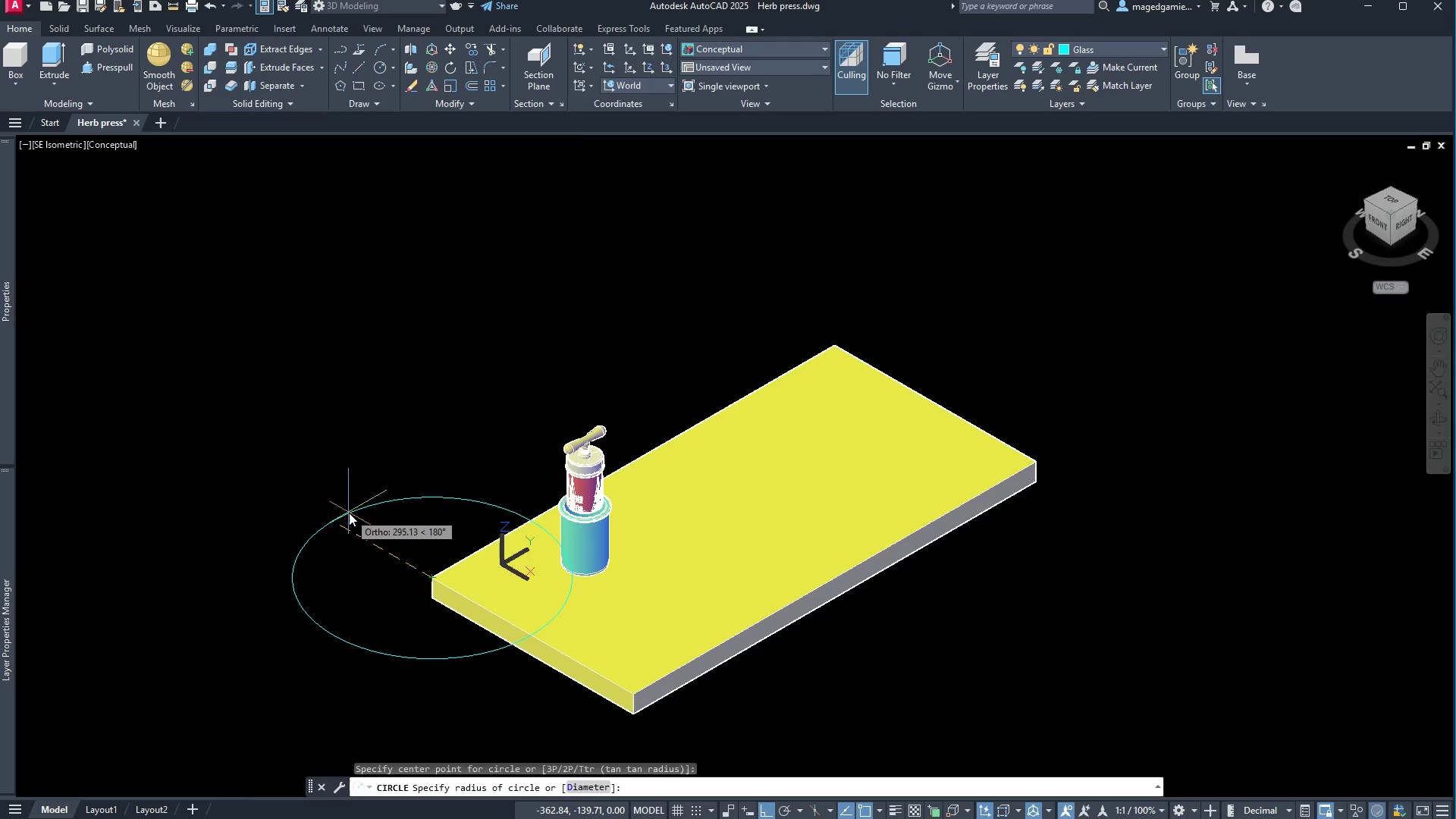 
wait(6.09)
 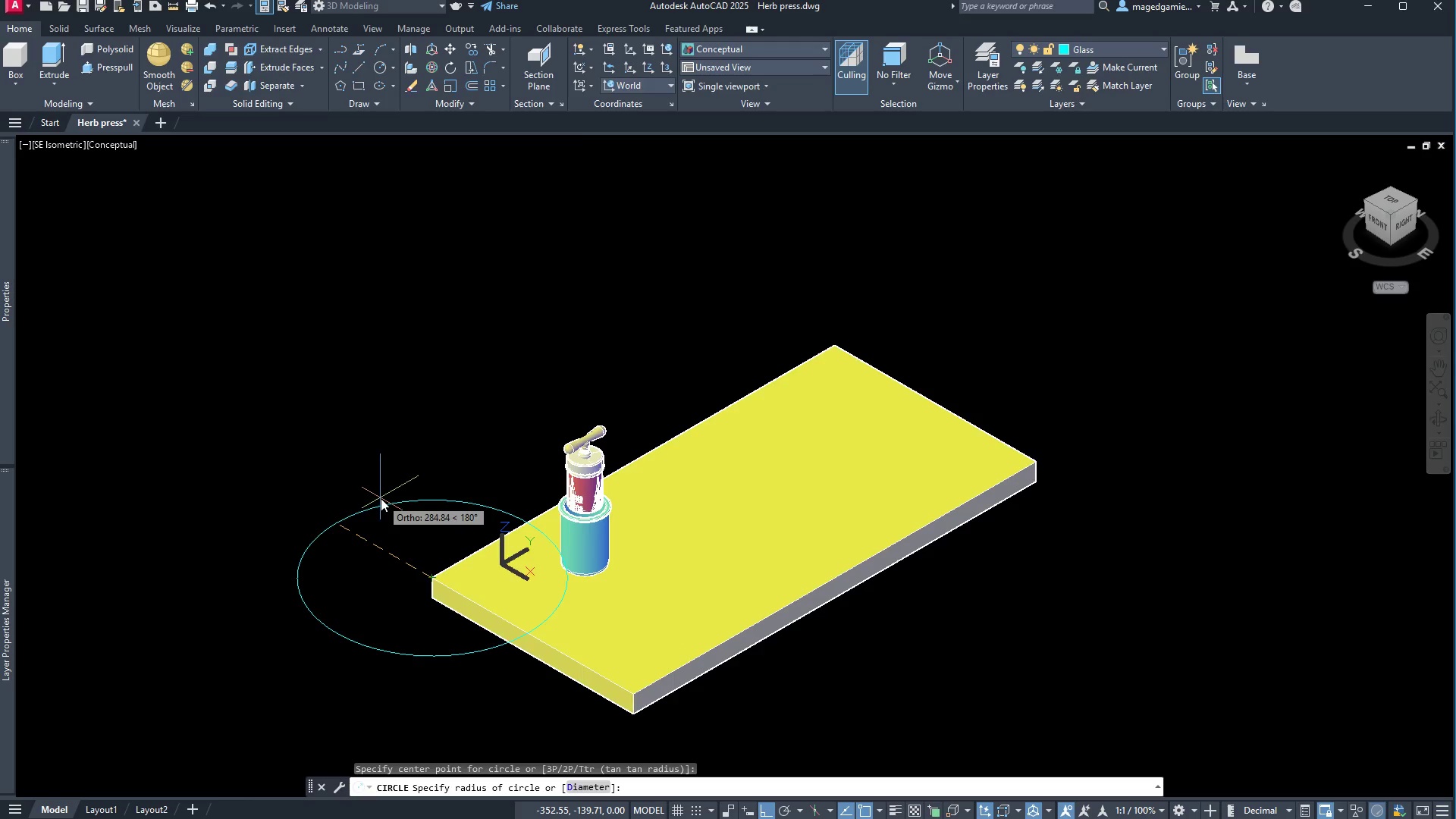 
key(5)
 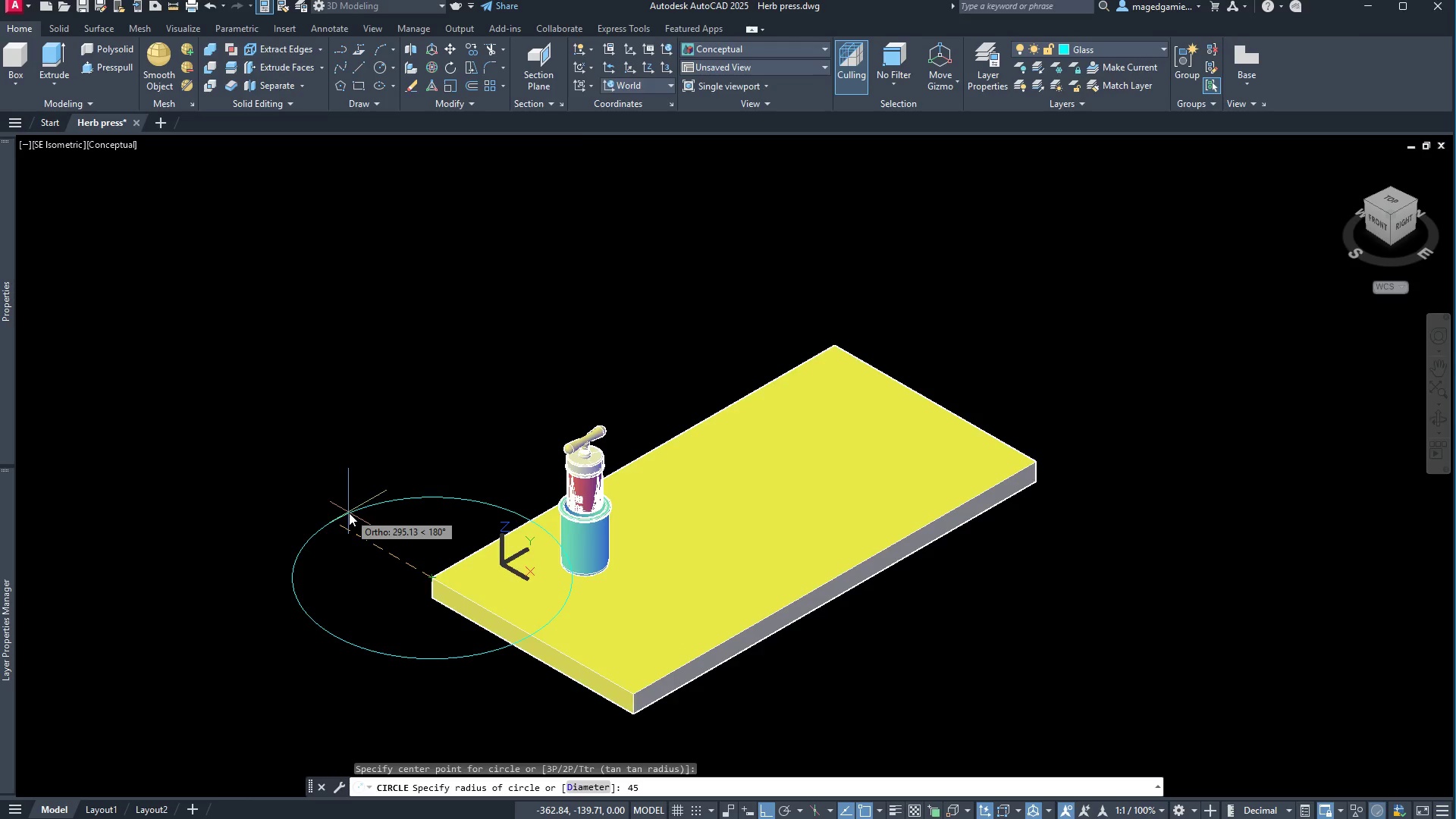 
key(Enter)
 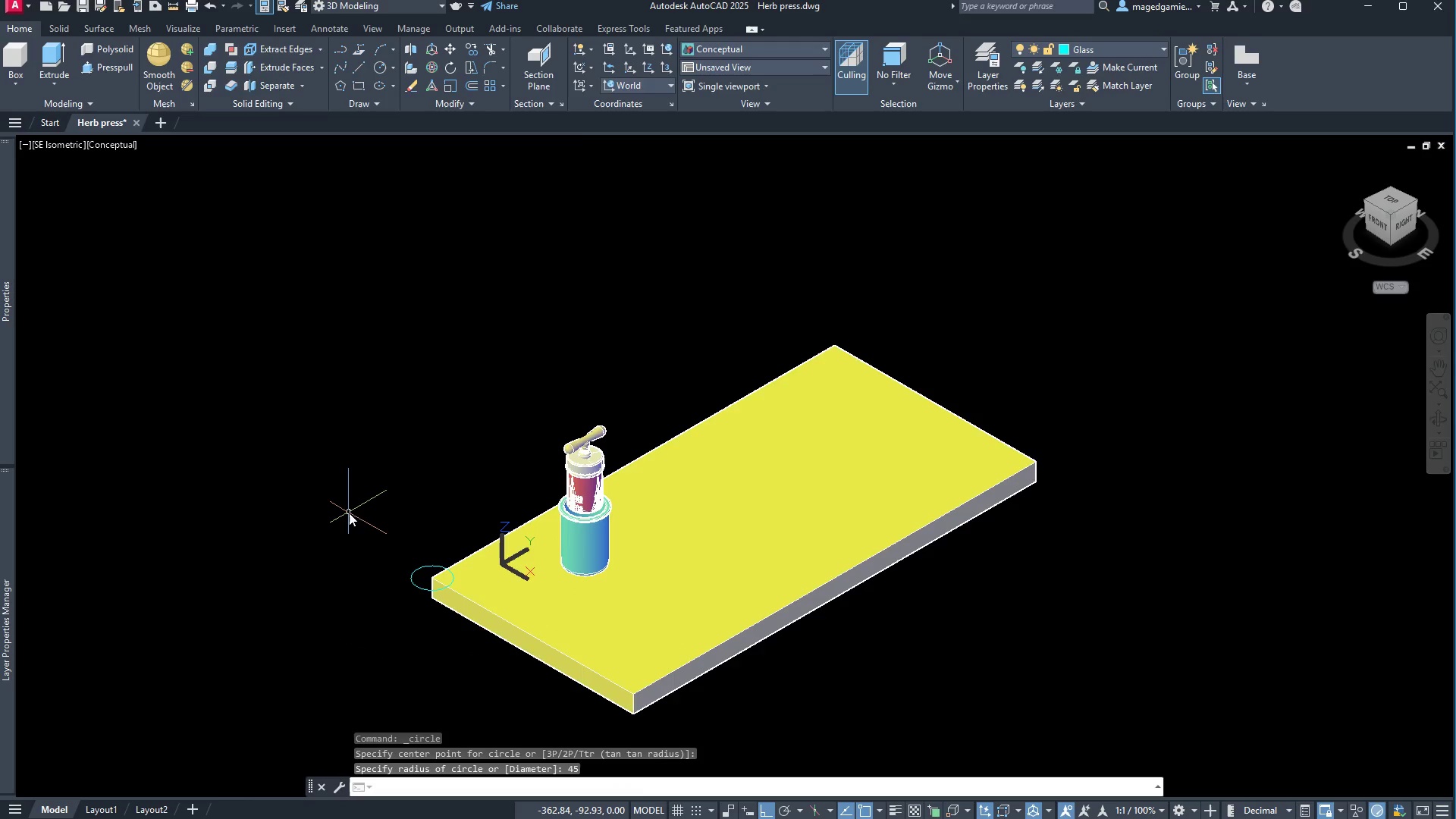 
scroll: coordinate [430, 608], scroll_direction: up, amount: 5.0
 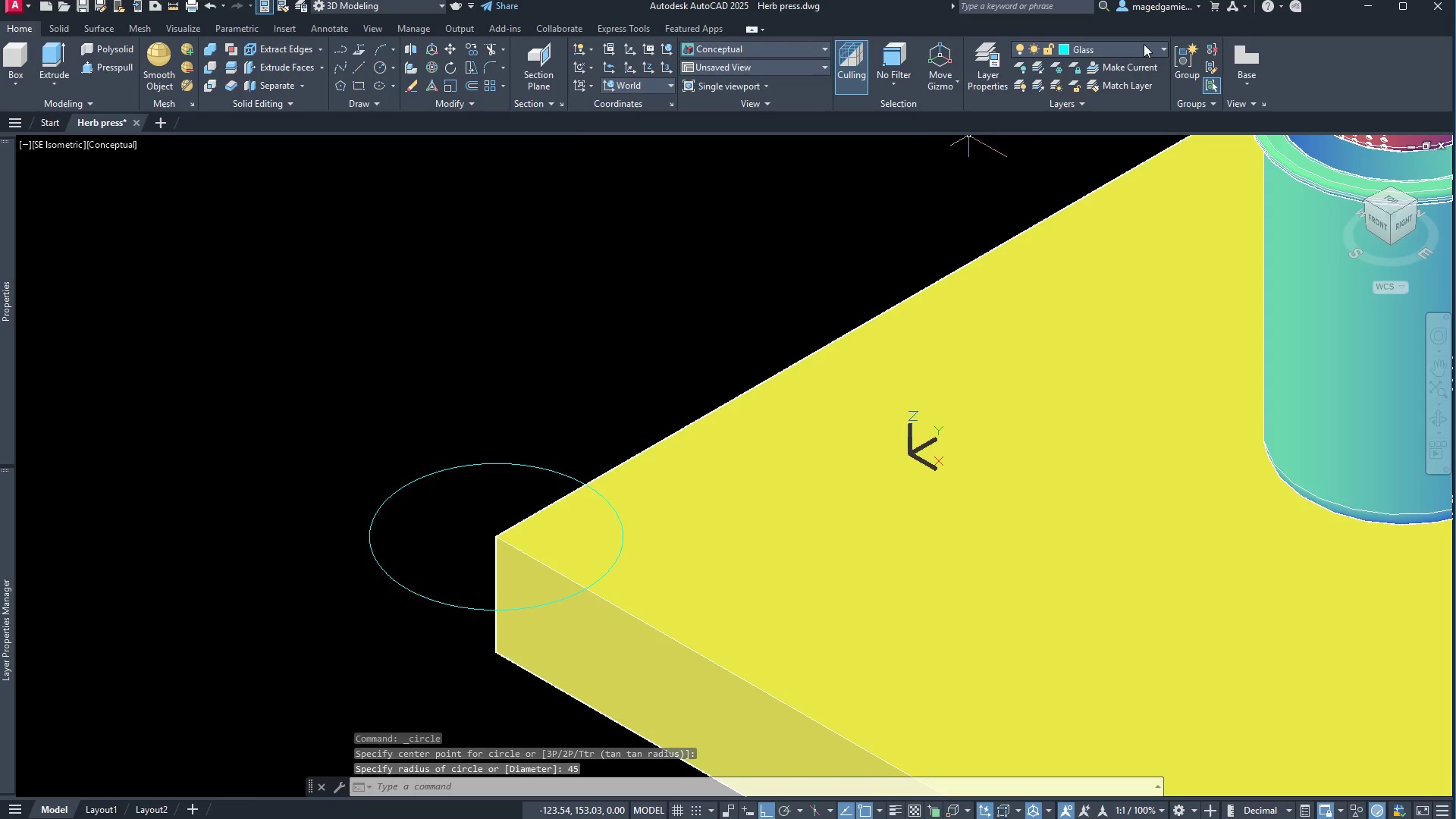 
left_click([1139, 52])
 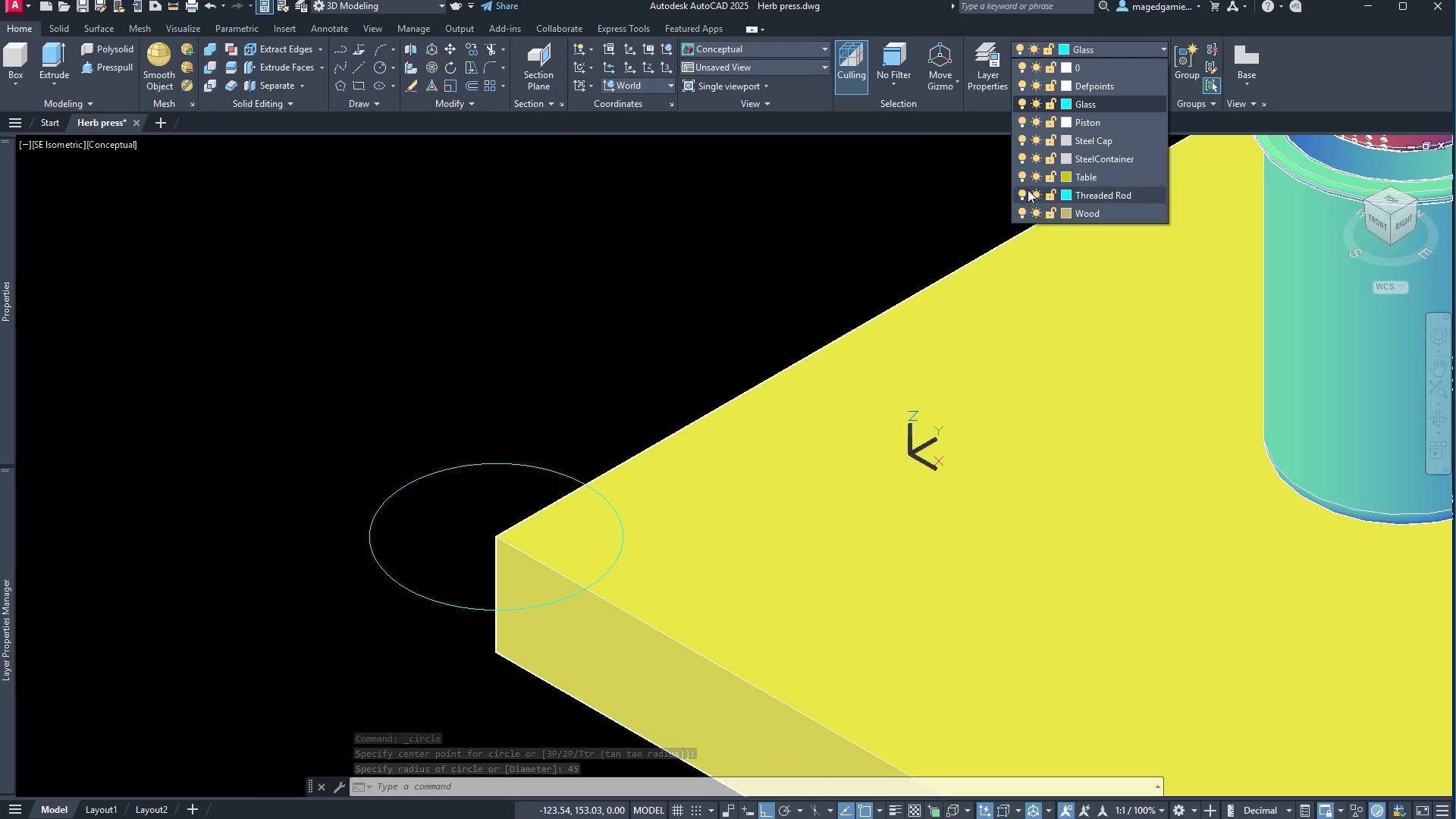 
left_click([1023, 176])
 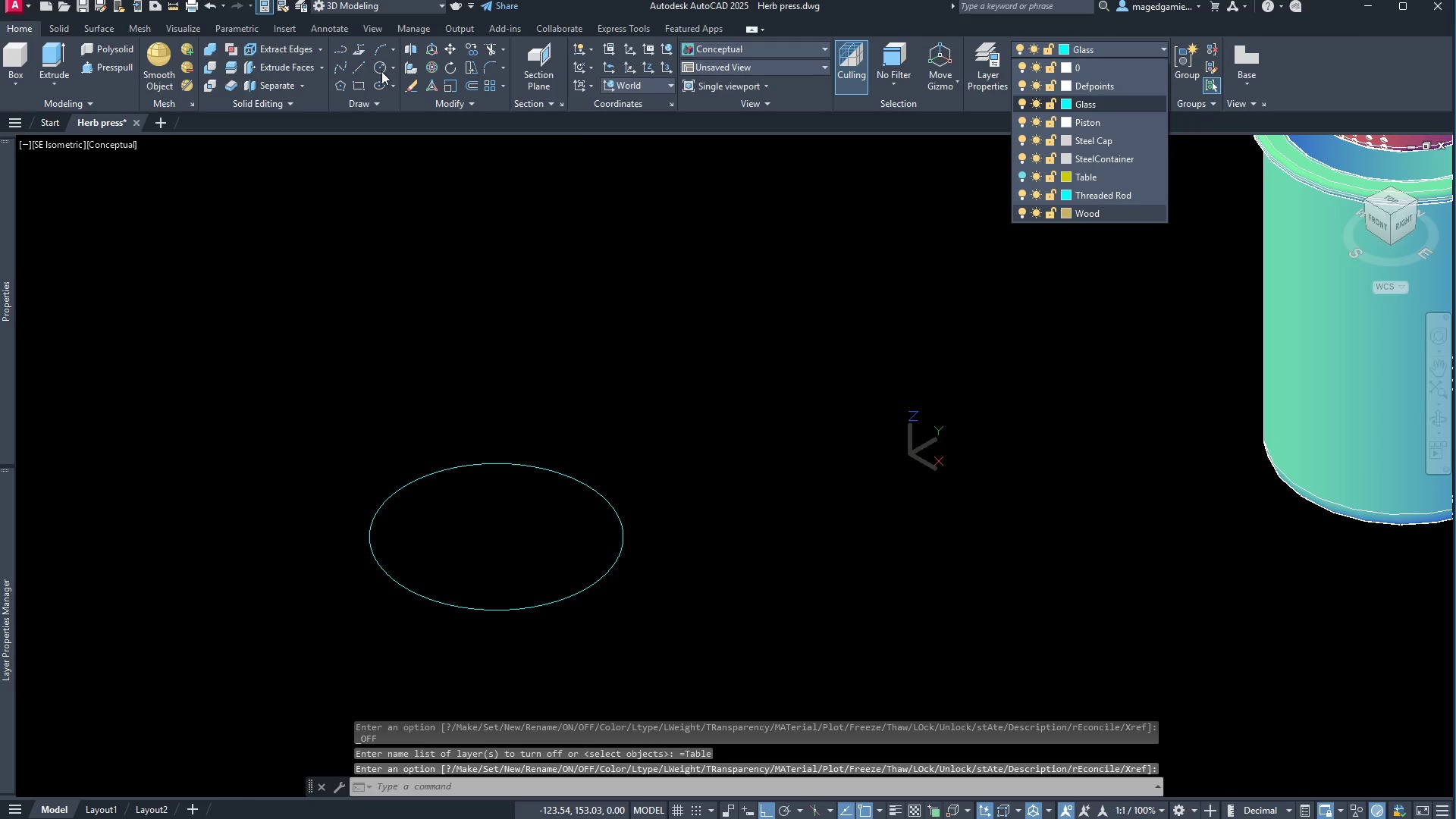 
left_click([379, 67])
 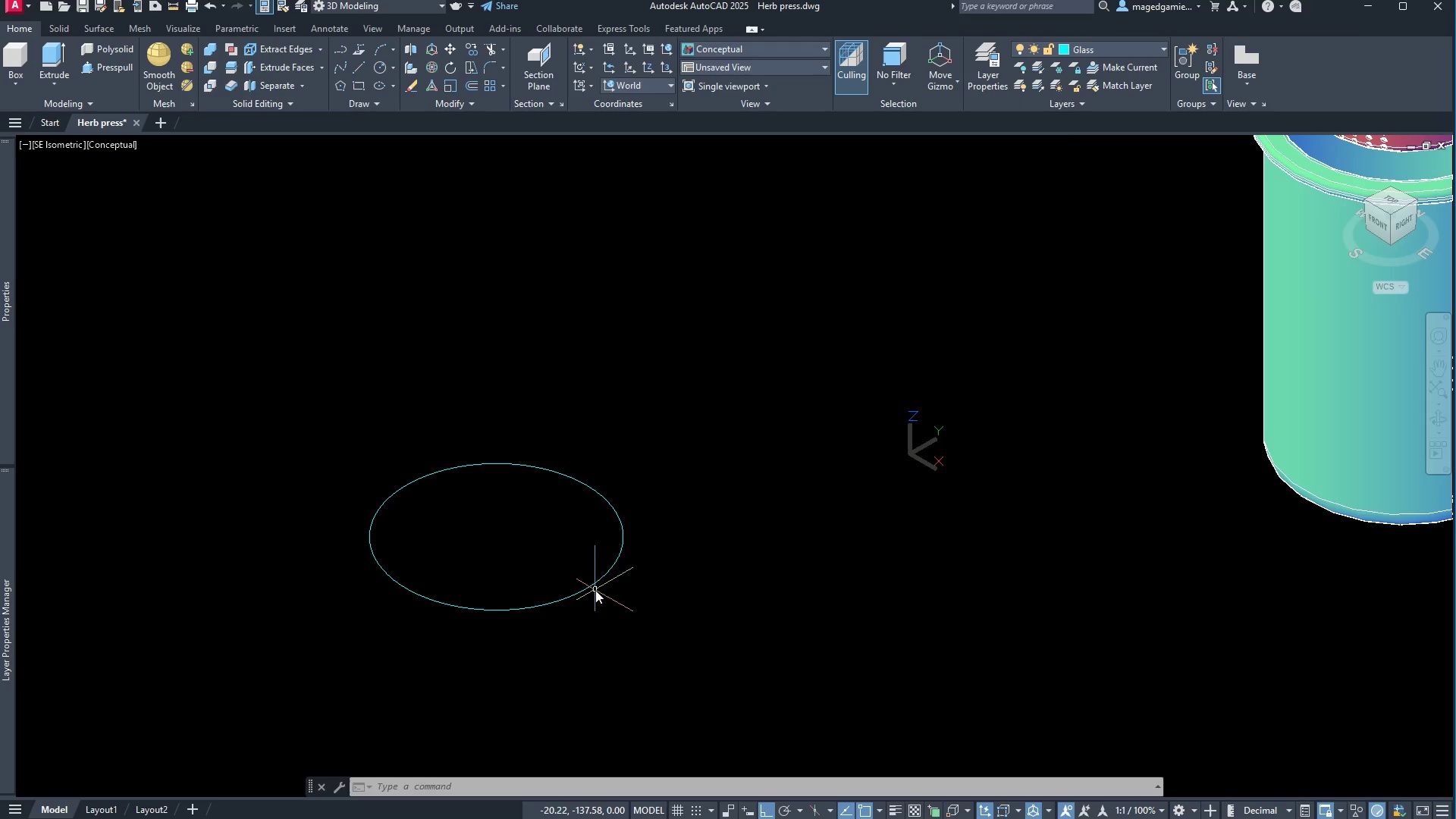 
left_click([379, 64])
 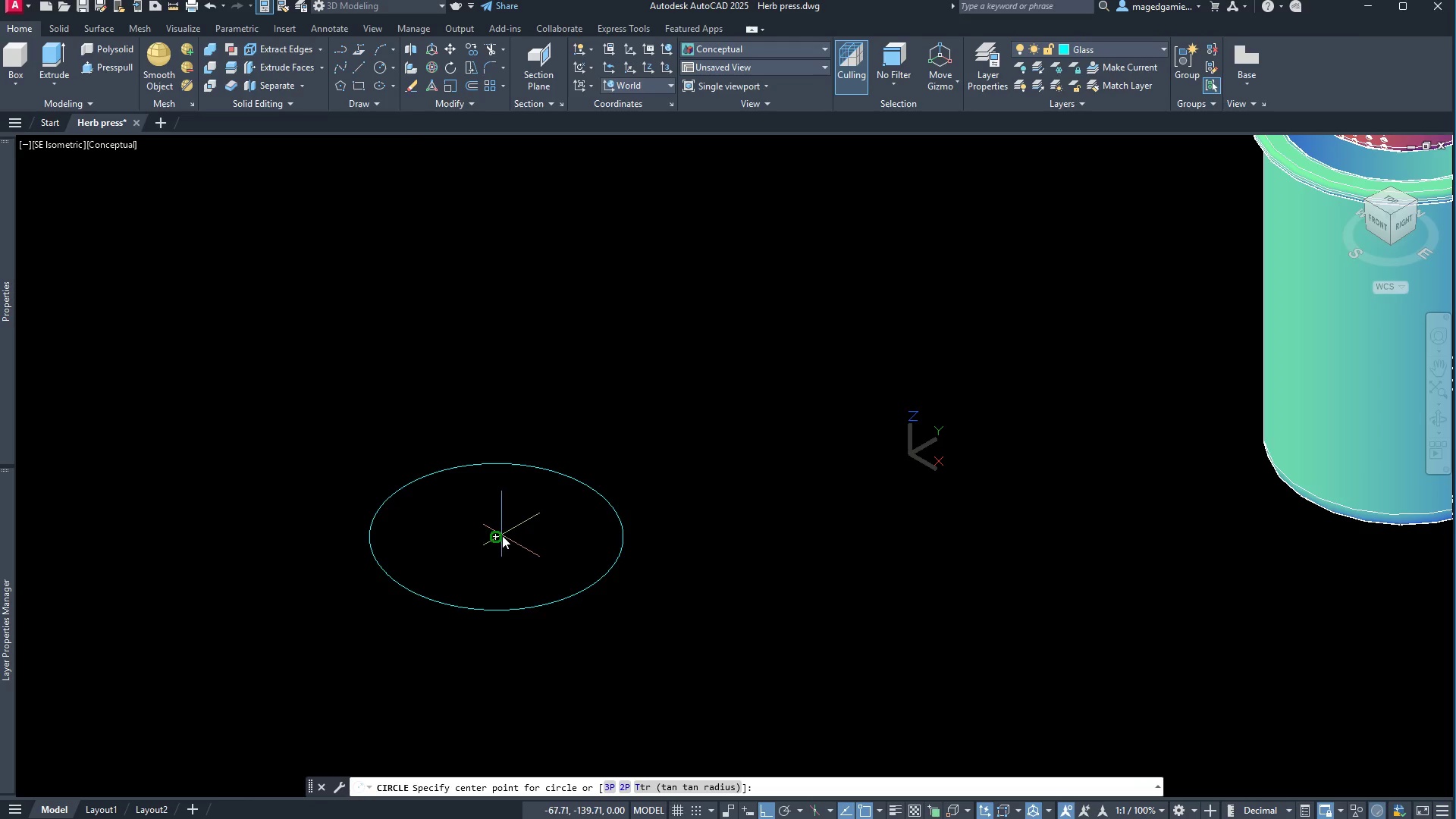 
left_click([502, 535])
 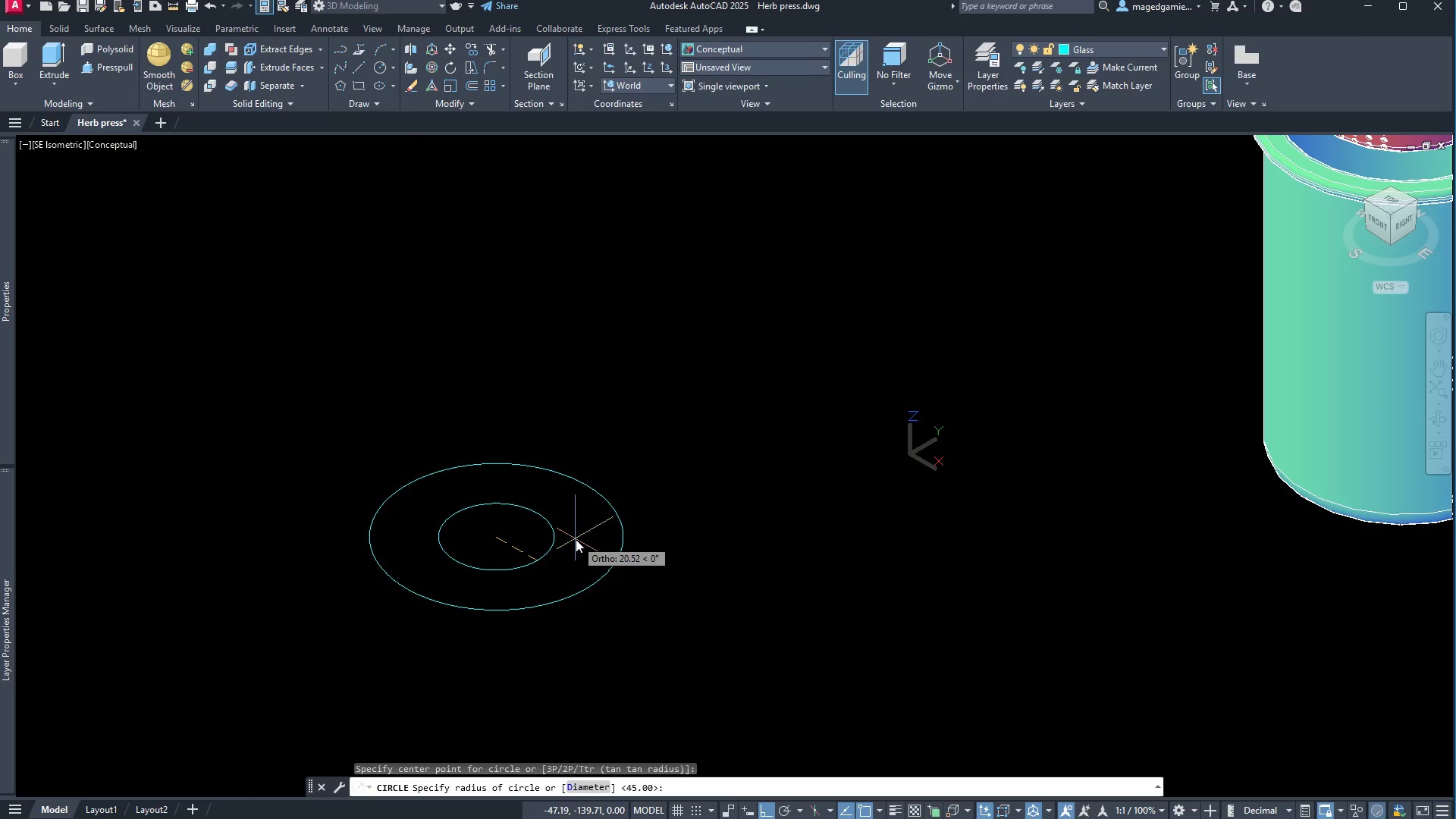 
type(30)
 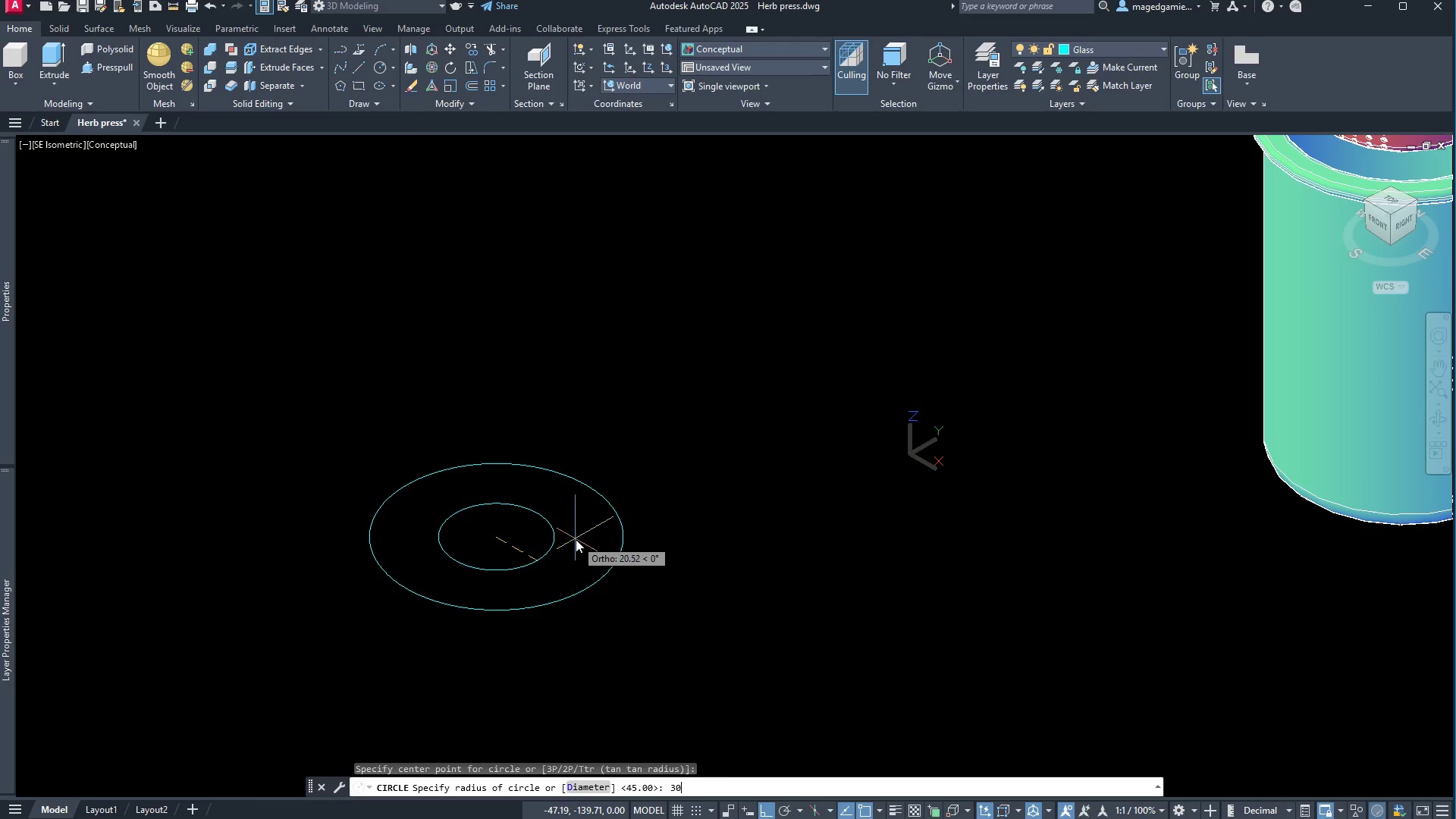 
key(Enter)
 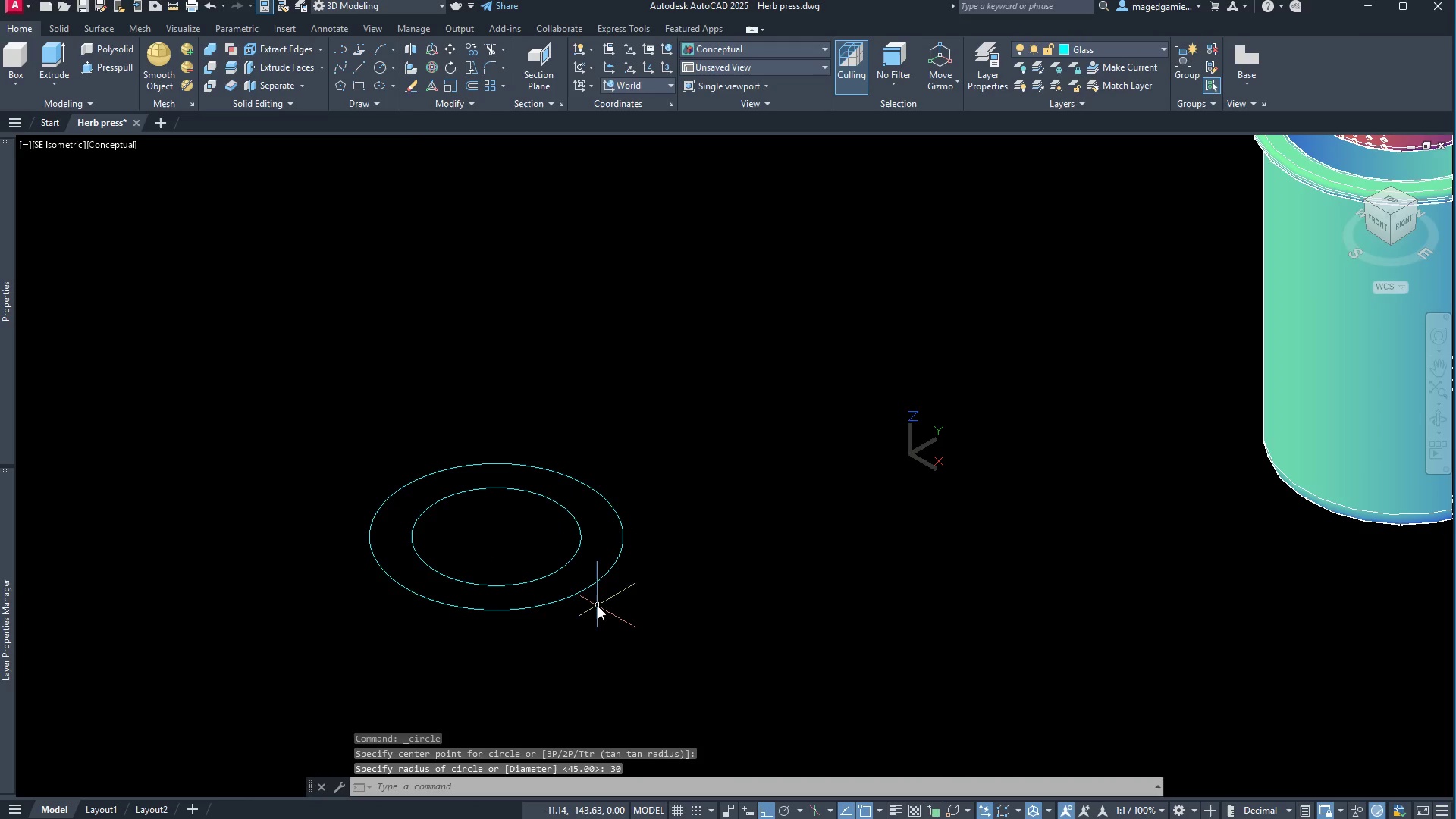 
scroll: coordinate [573, 585], scroll_direction: up, amount: 2.0
 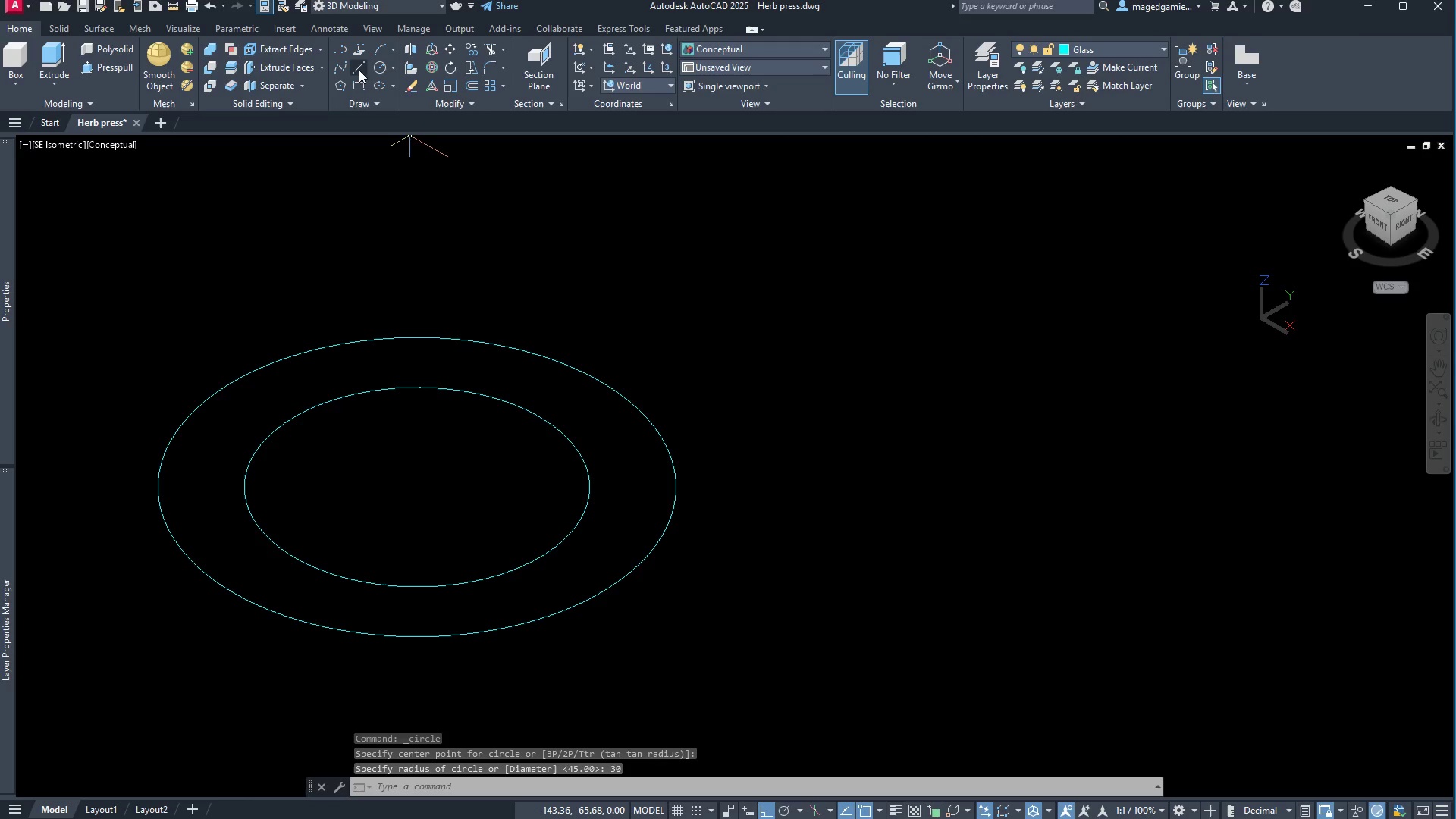 
left_click([357, 67])
 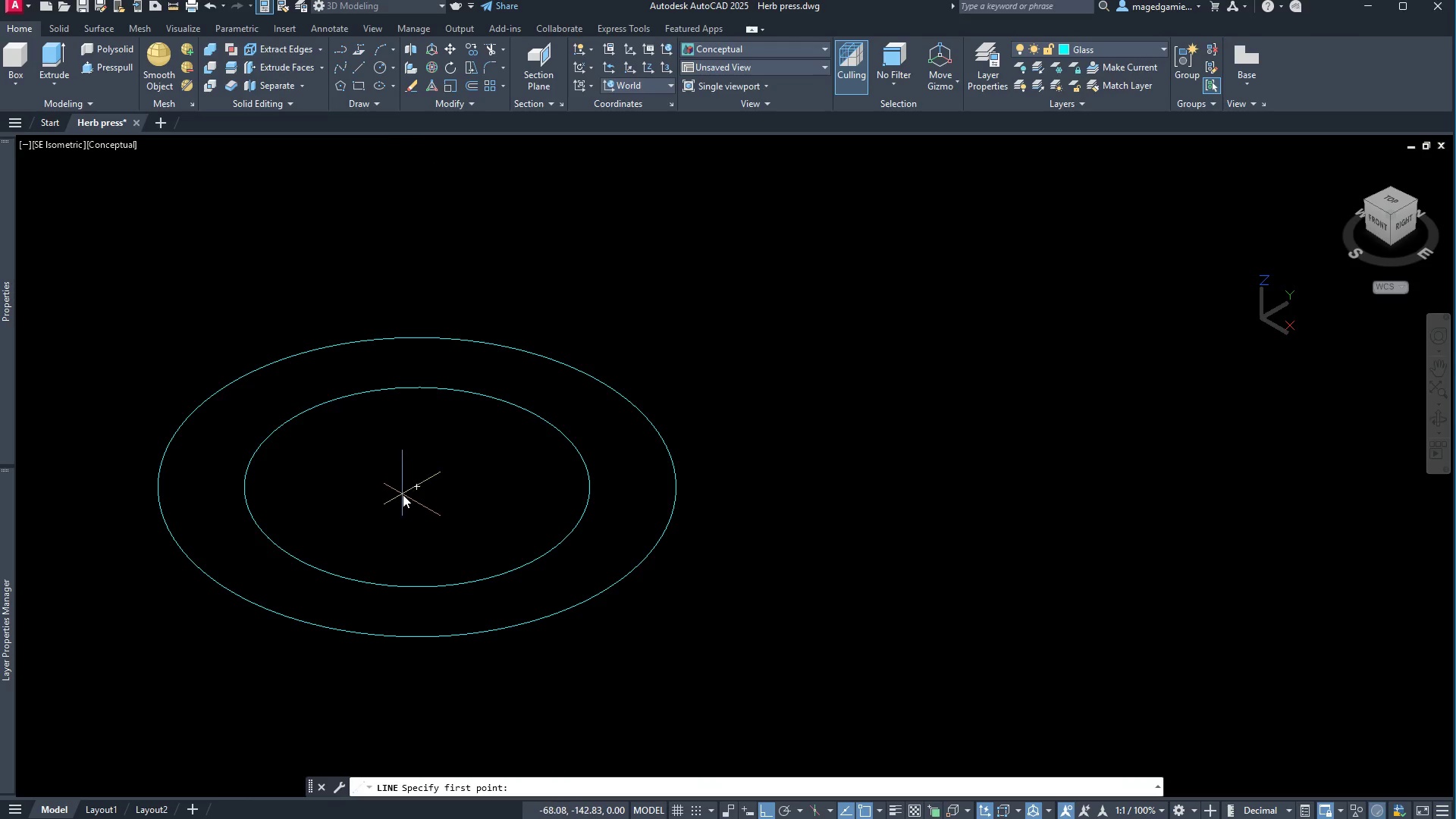 
left_click([418, 491])
 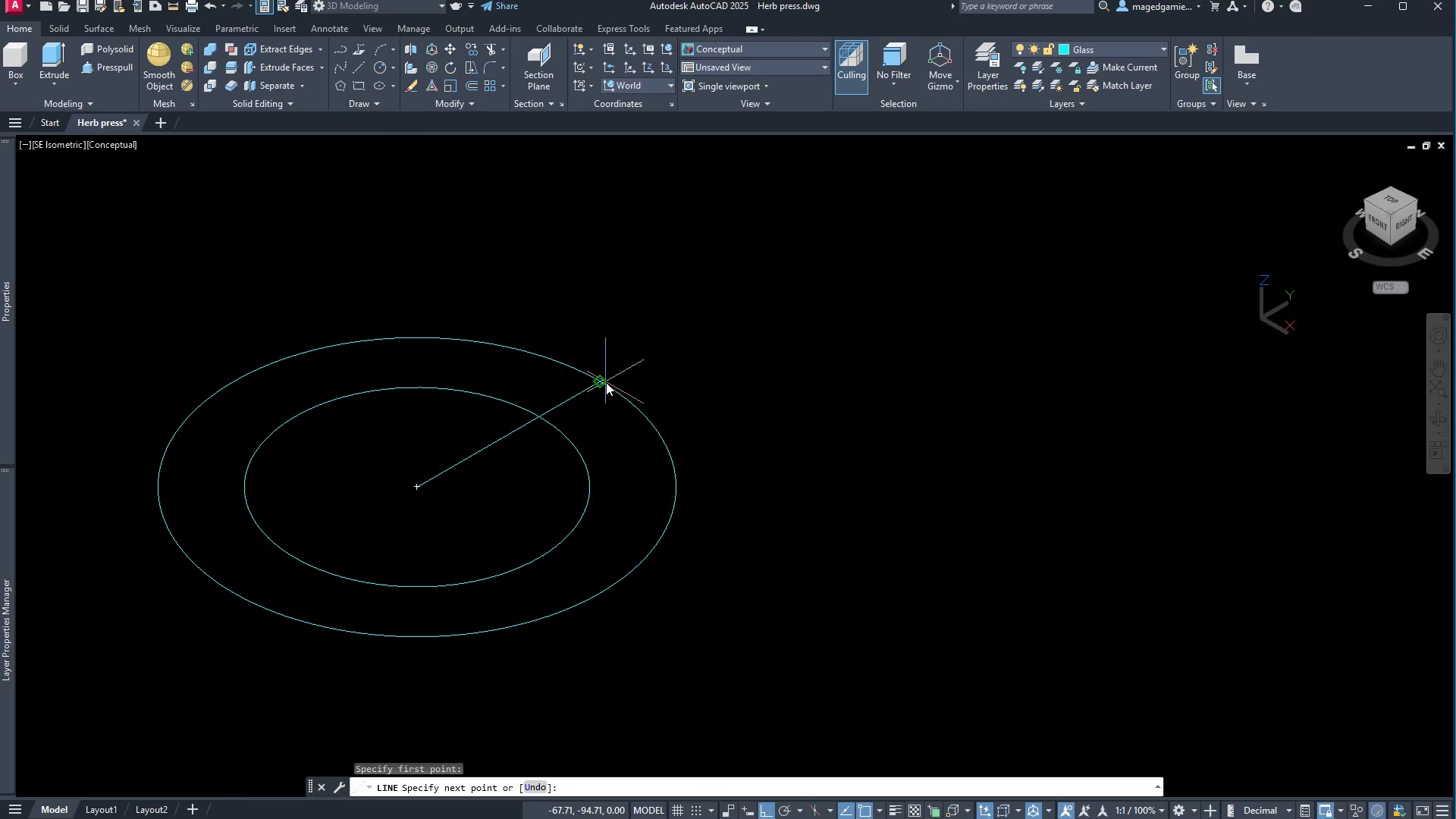 
left_click([606, 382])
 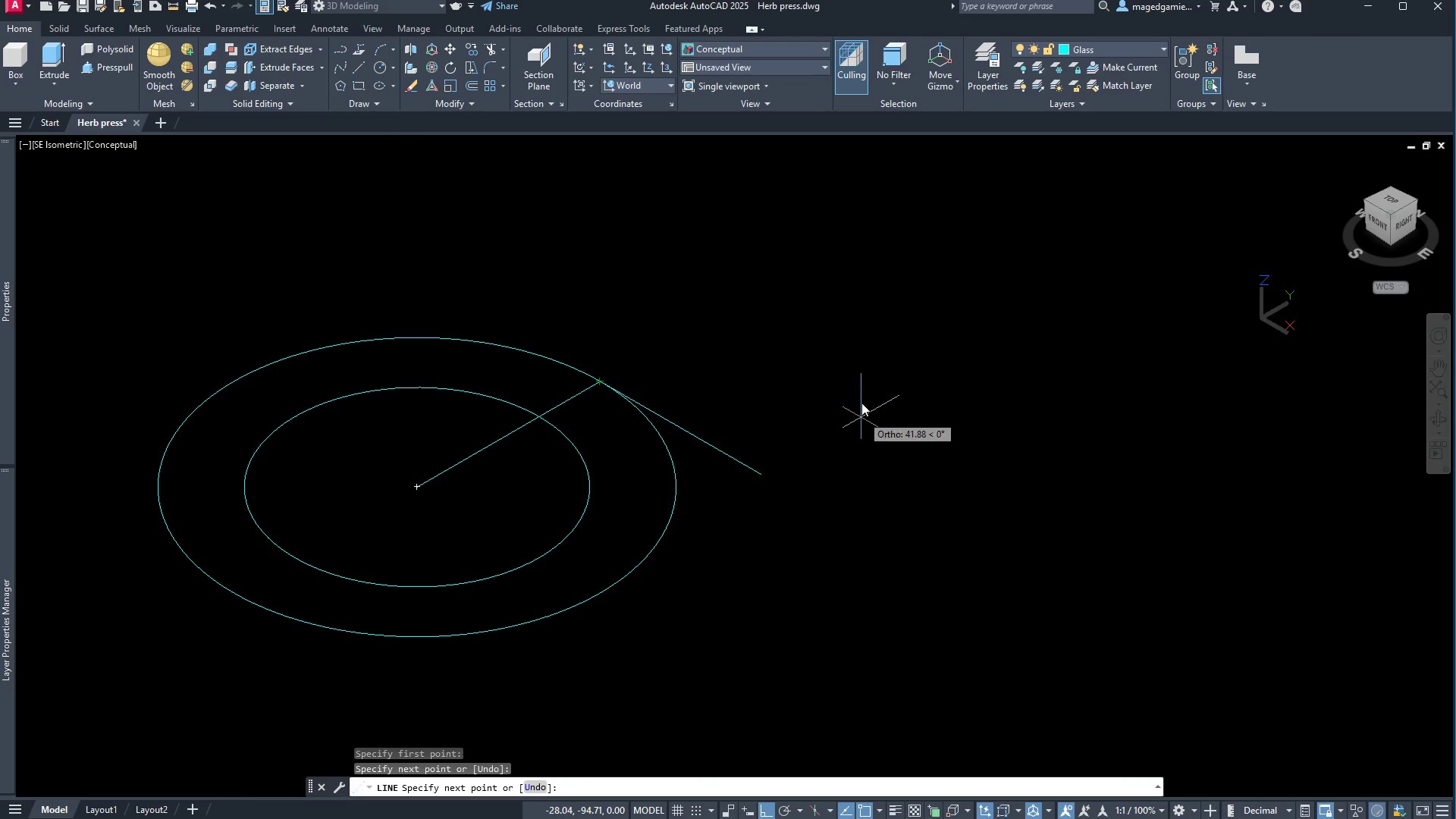 
right_click([861, 394])
 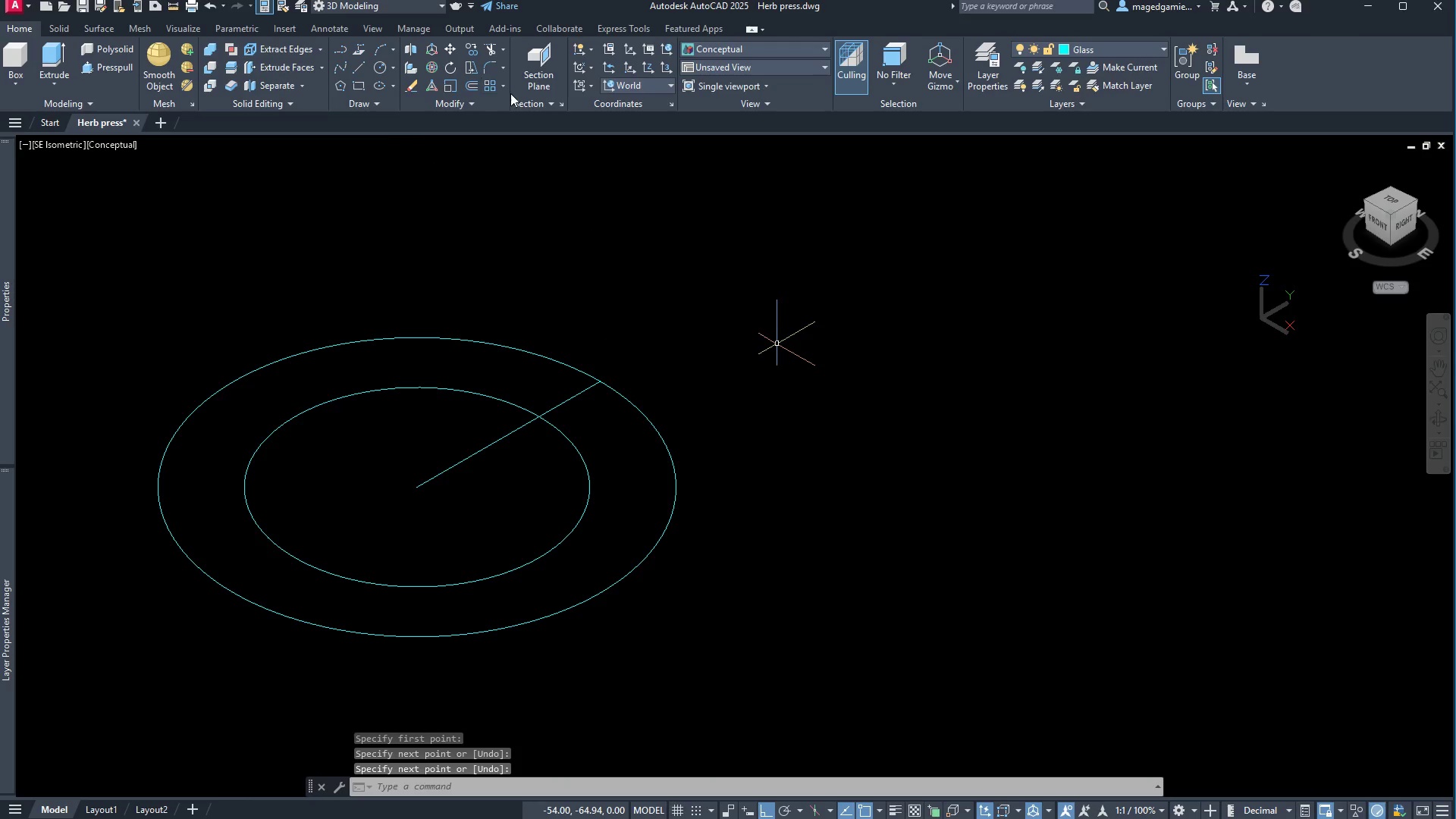 
left_click([504, 85])
 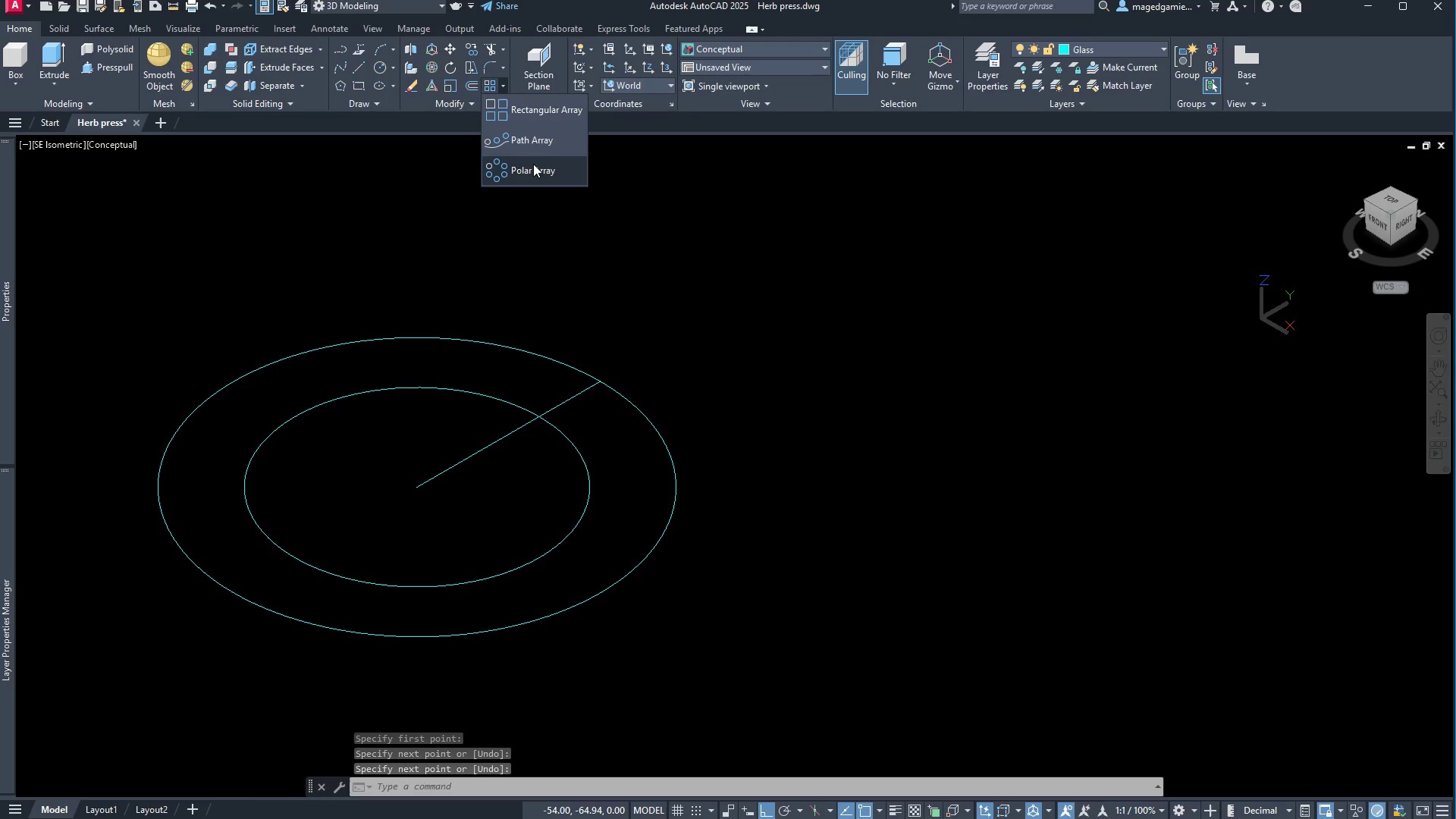 
left_click([533, 168])
 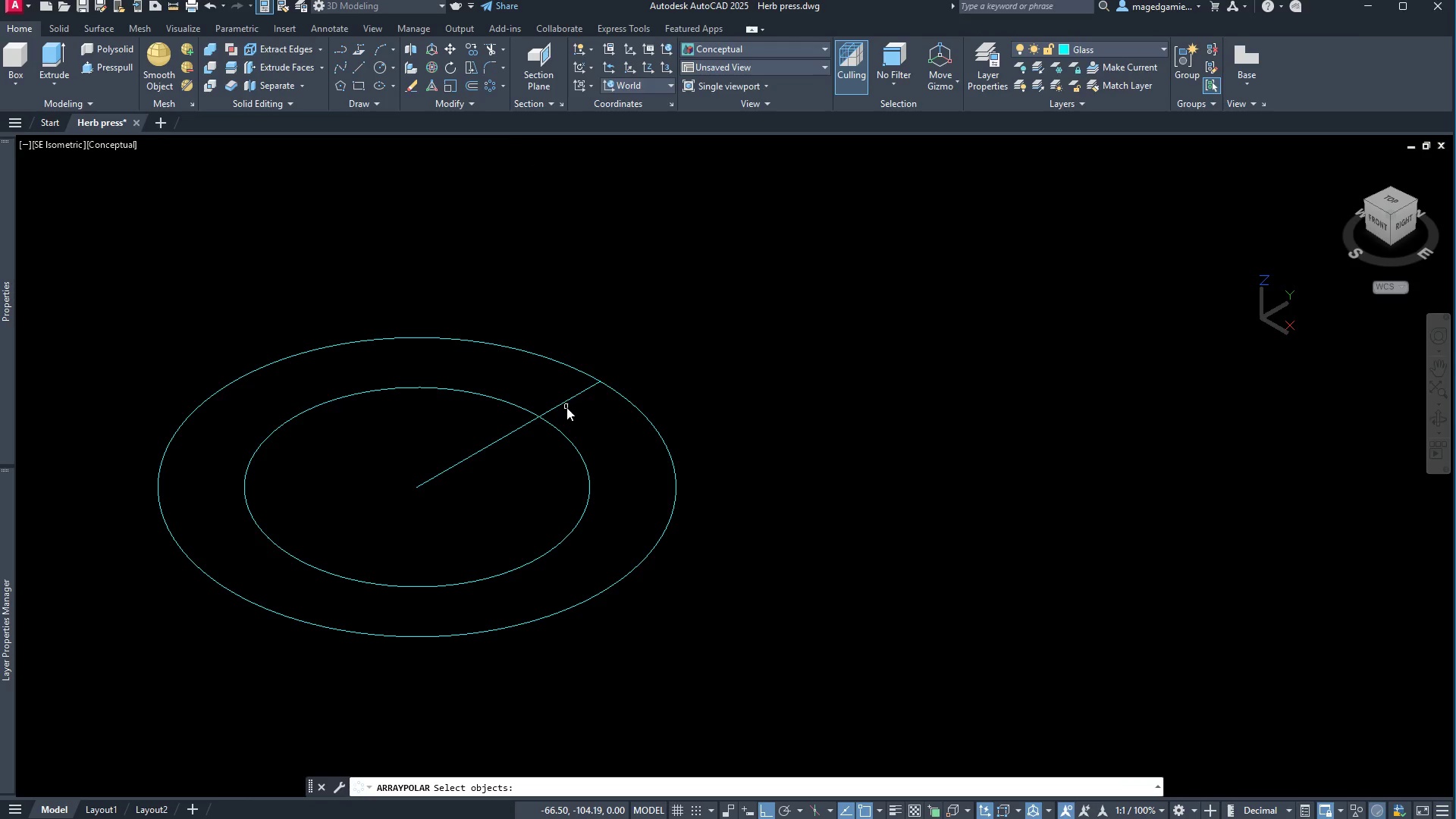 
left_click([563, 406])
 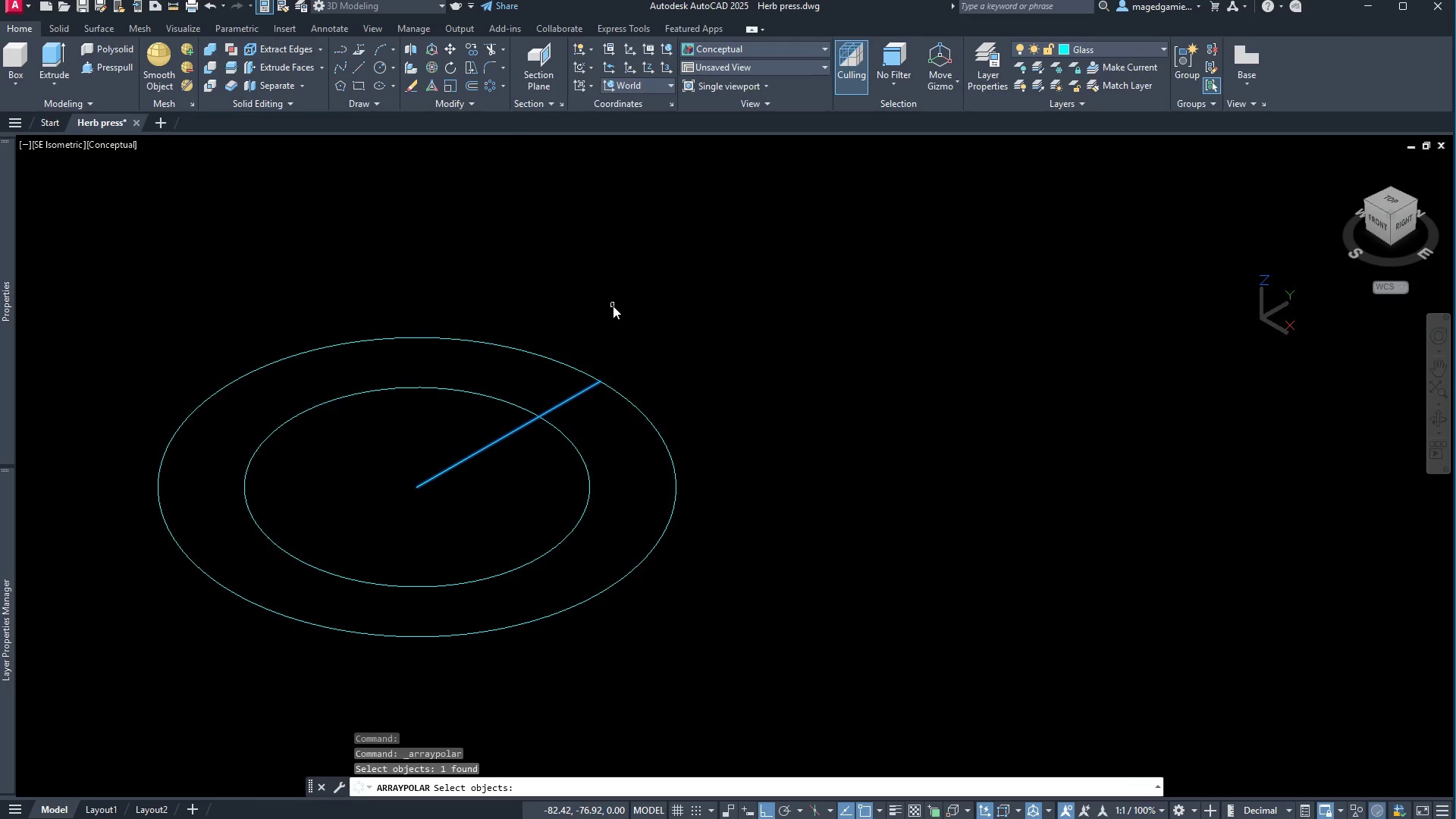 
right_click([613, 306])
 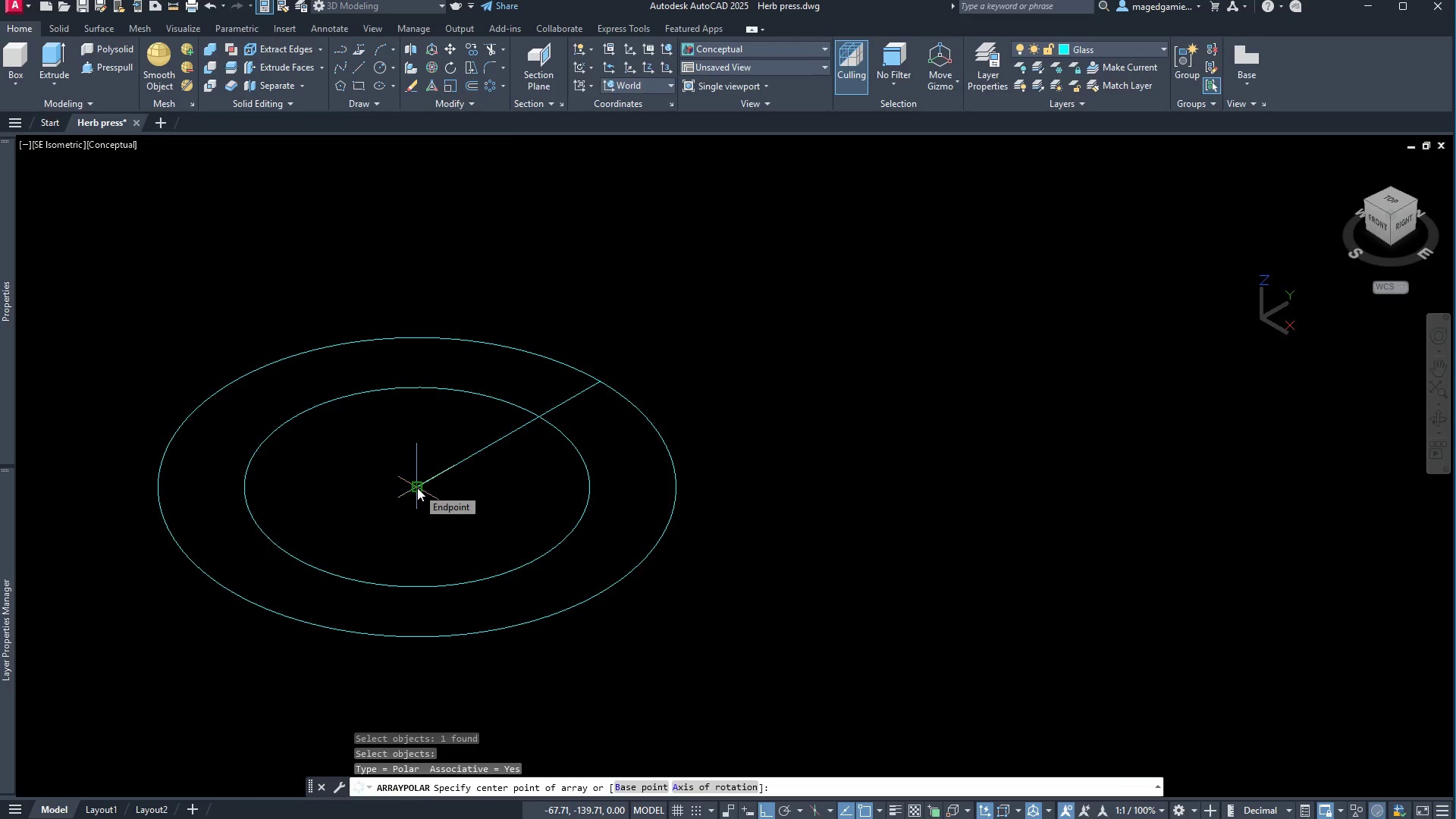 
wait(5.61)
 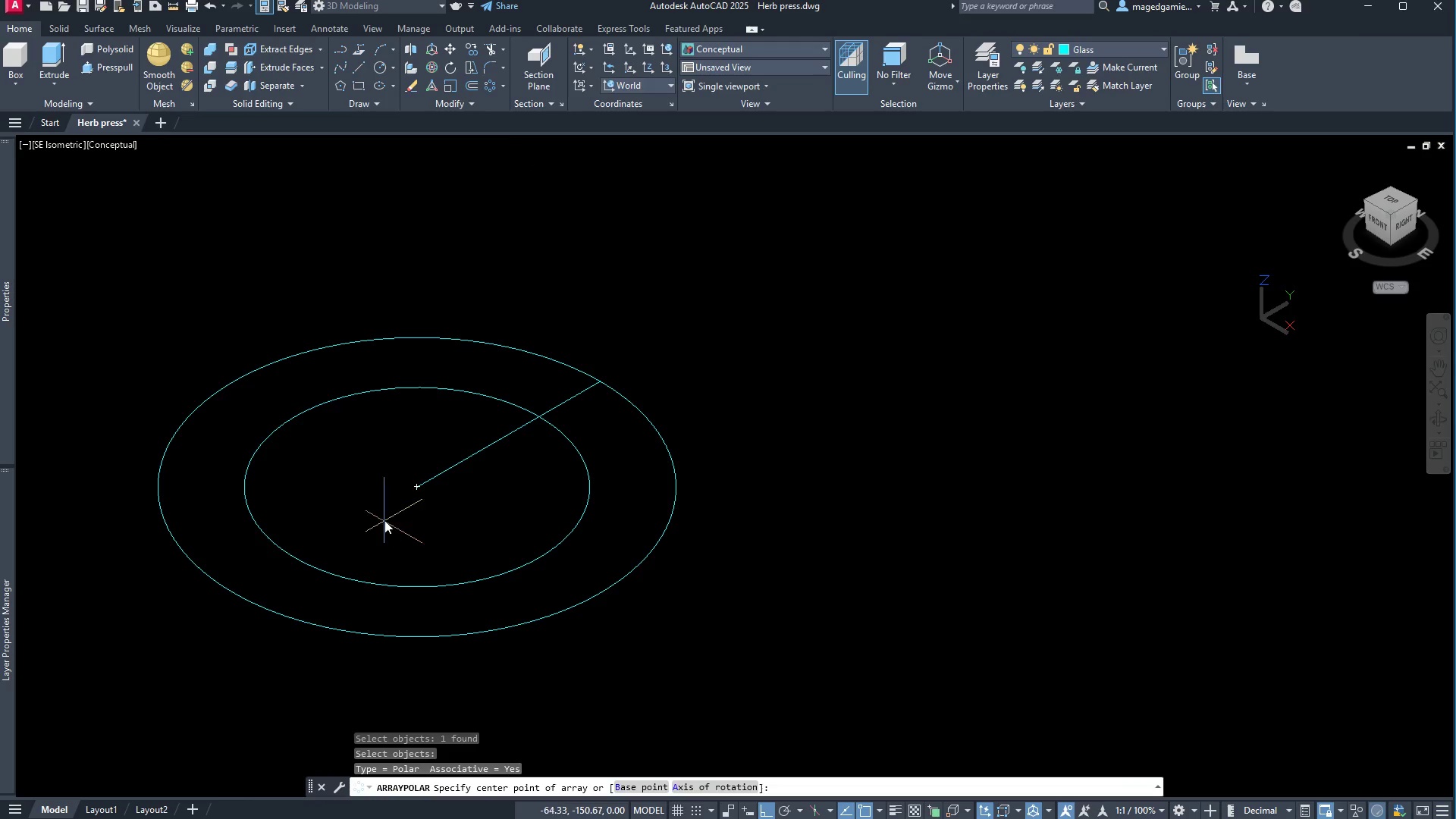 
left_click([417, 488])
 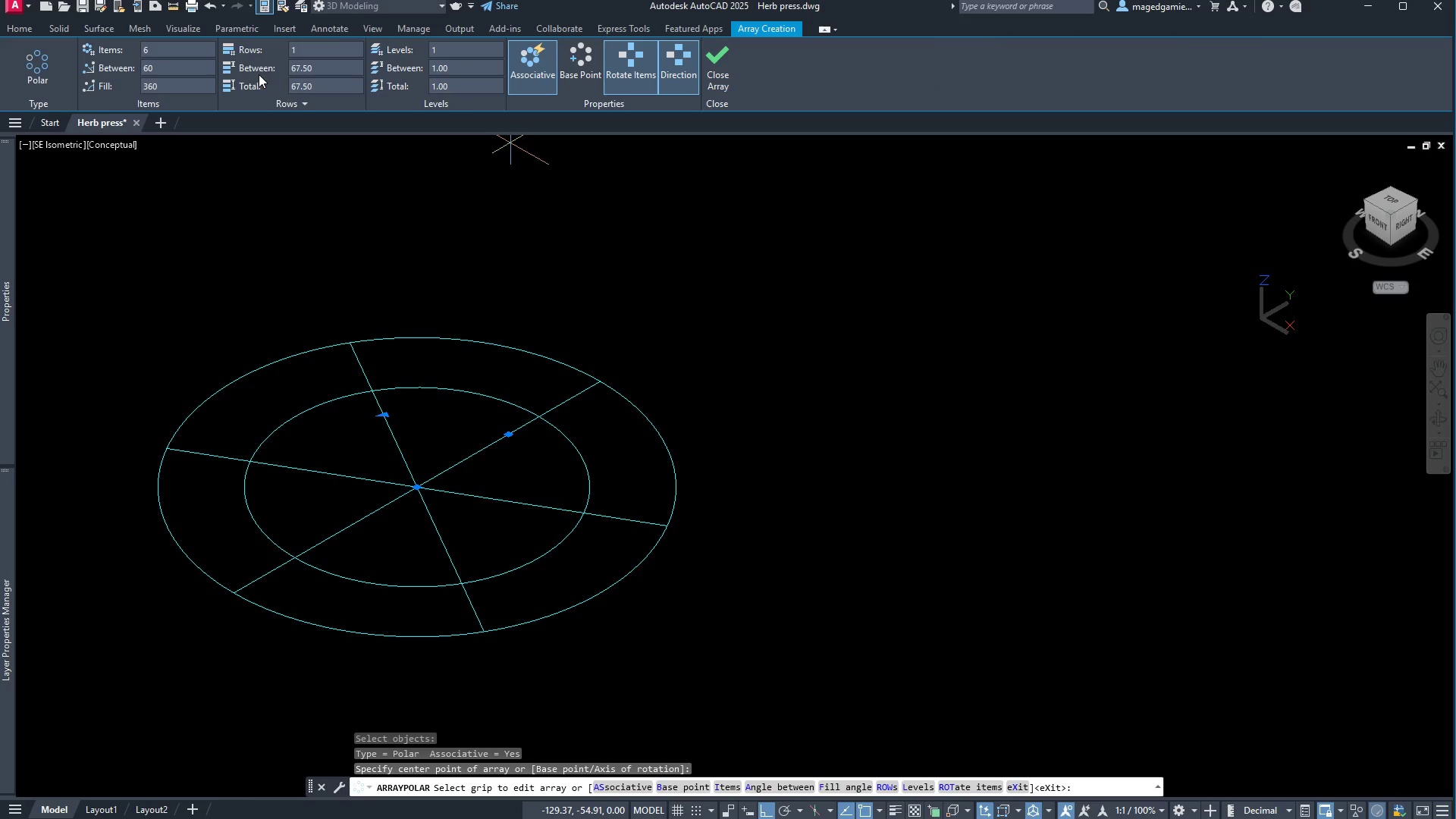 
left_click([209, 53])
 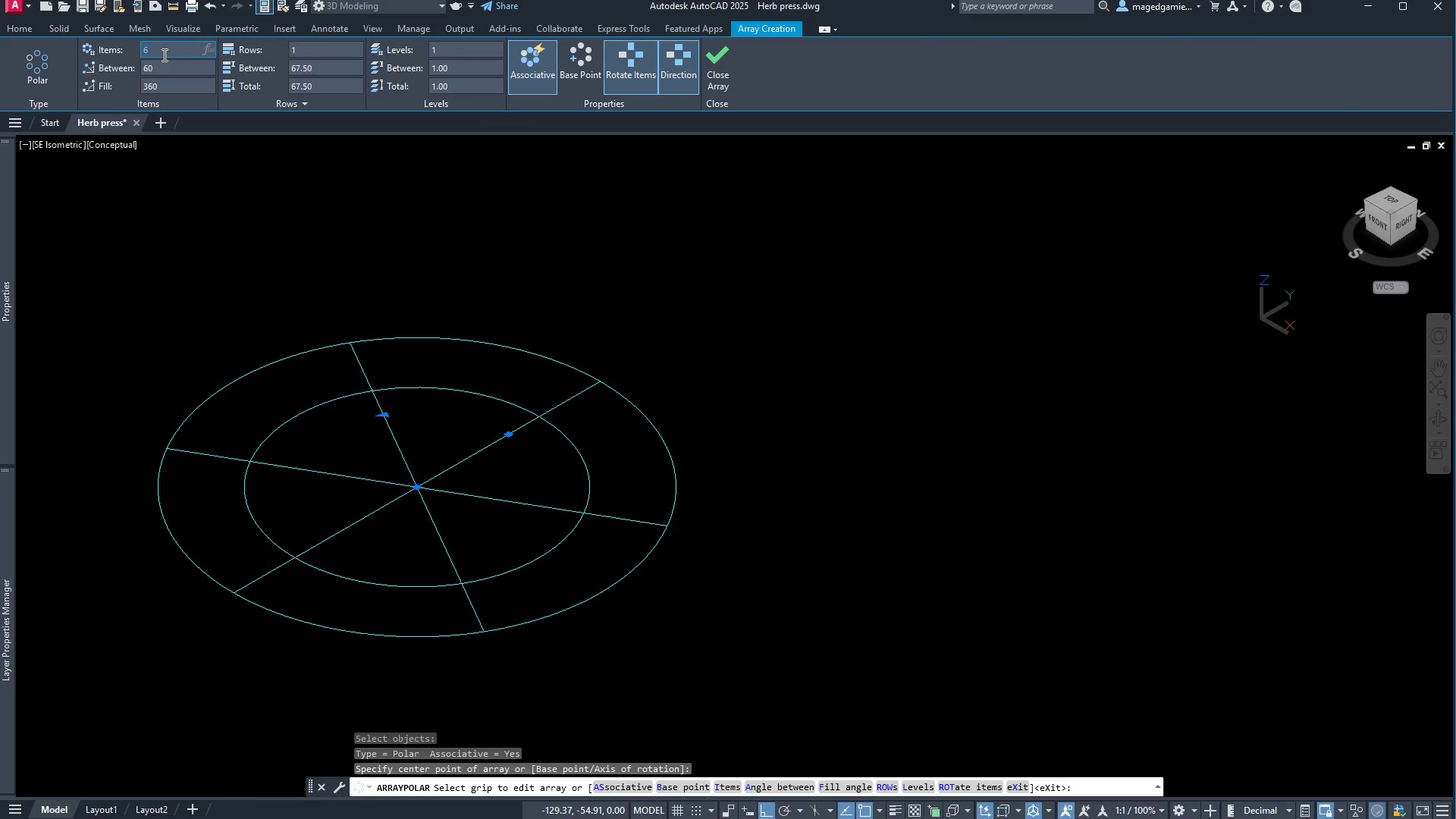 
key(3)
 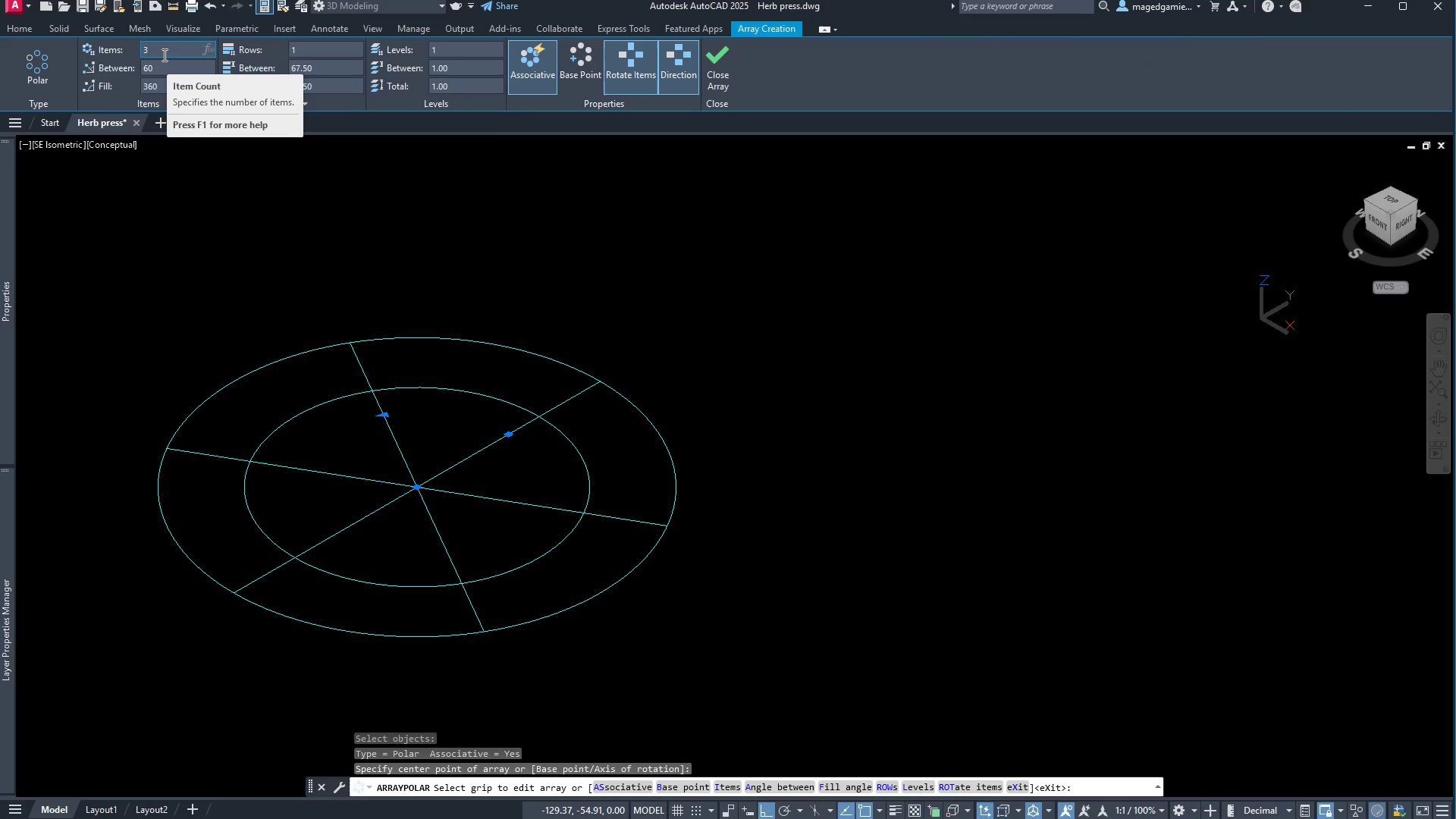 
hold_key(key=Enter, duration=26.31)
 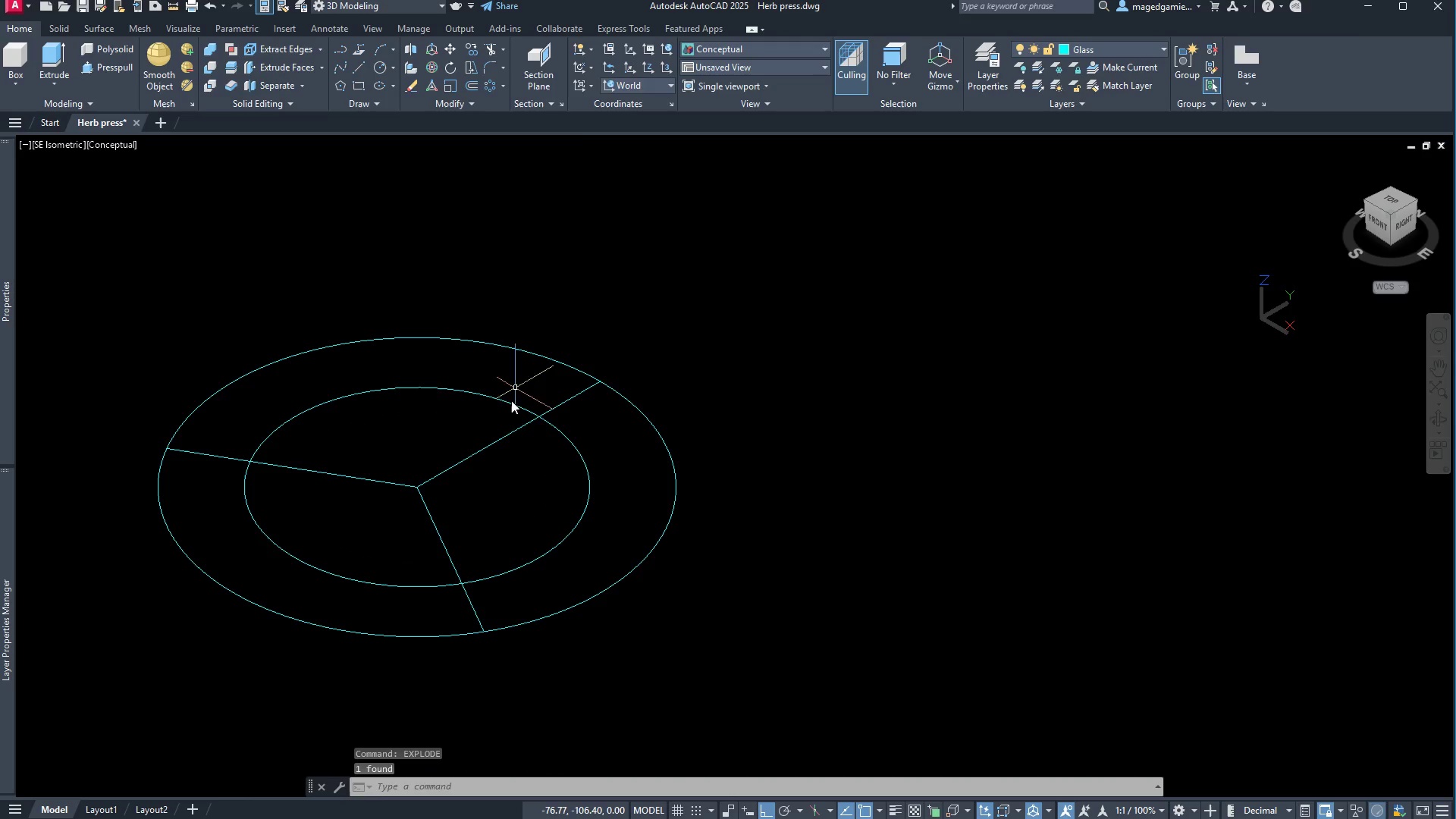 
left_click([14, 26])
 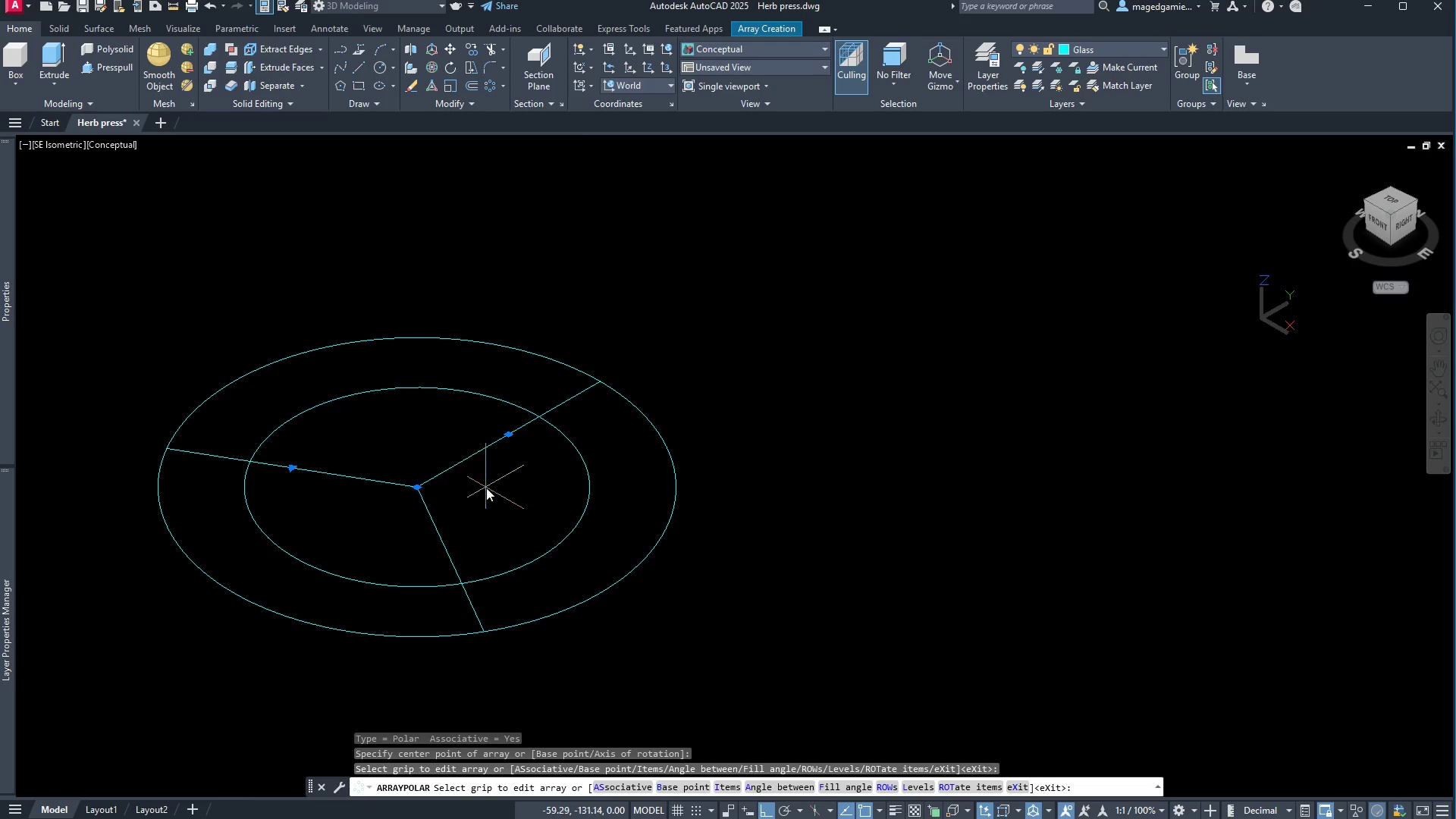 
type(explode)
 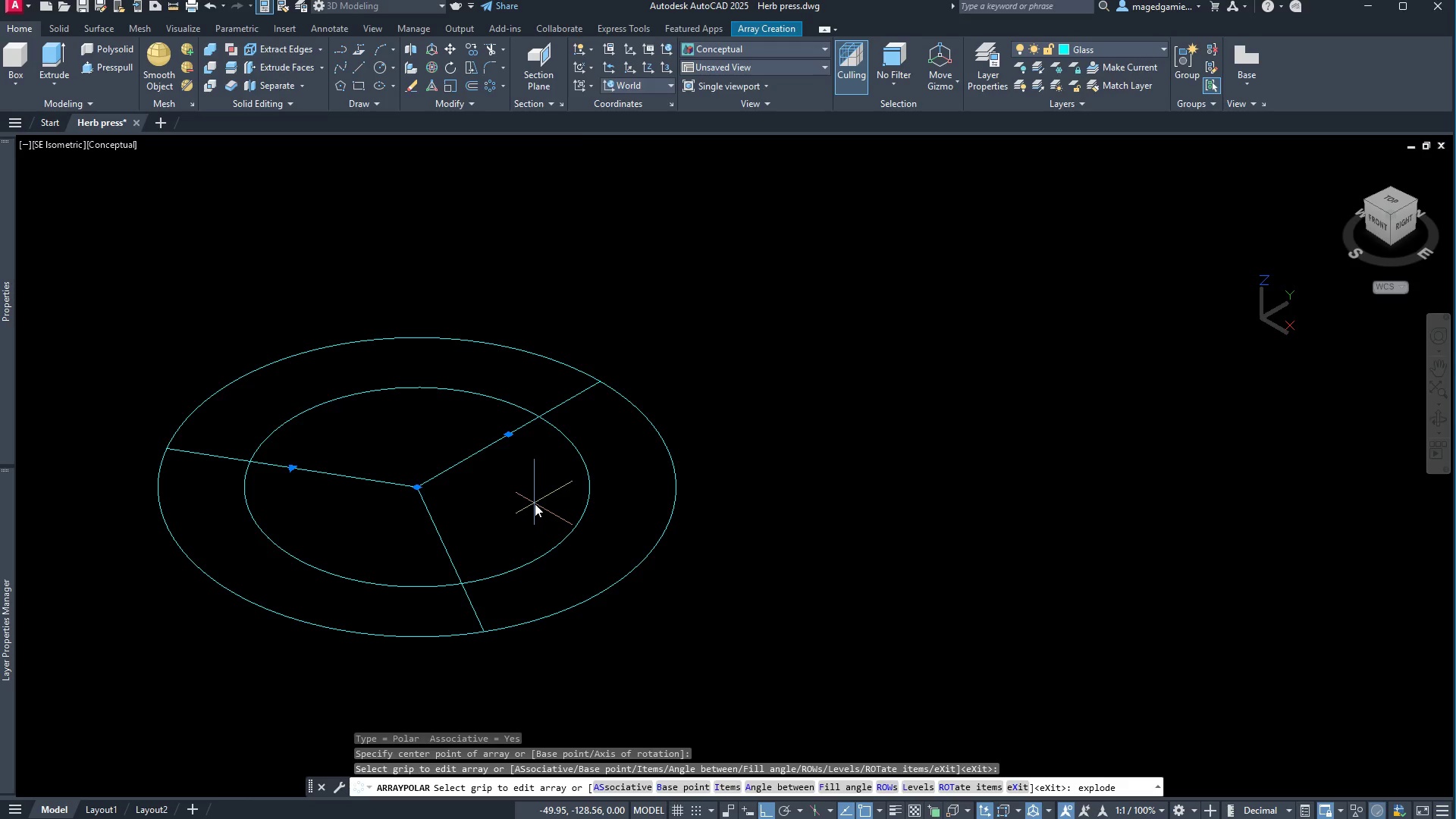 
hold_key(key=Escape, duration=0.58)
 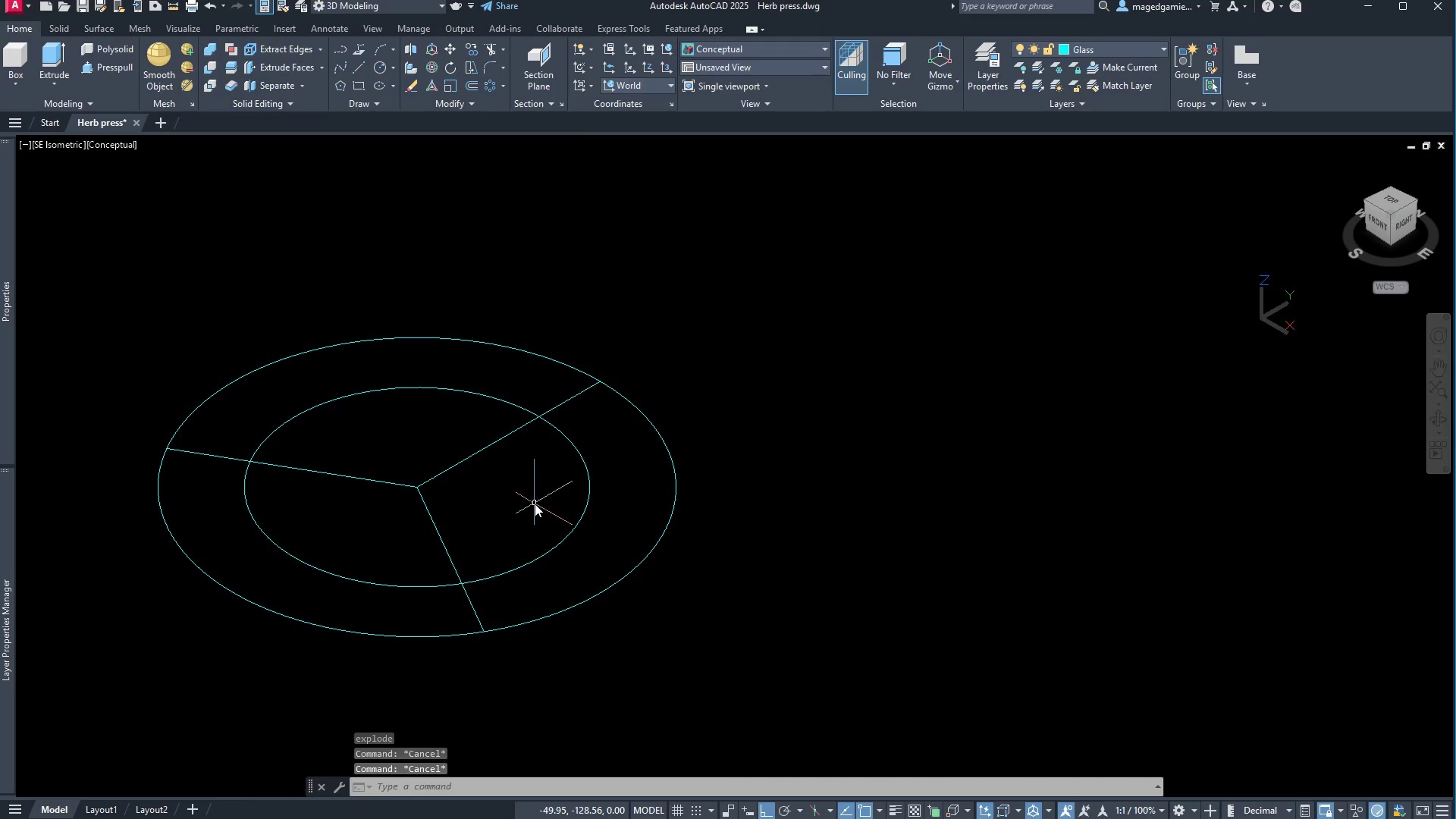 
left_click([458, 464])
 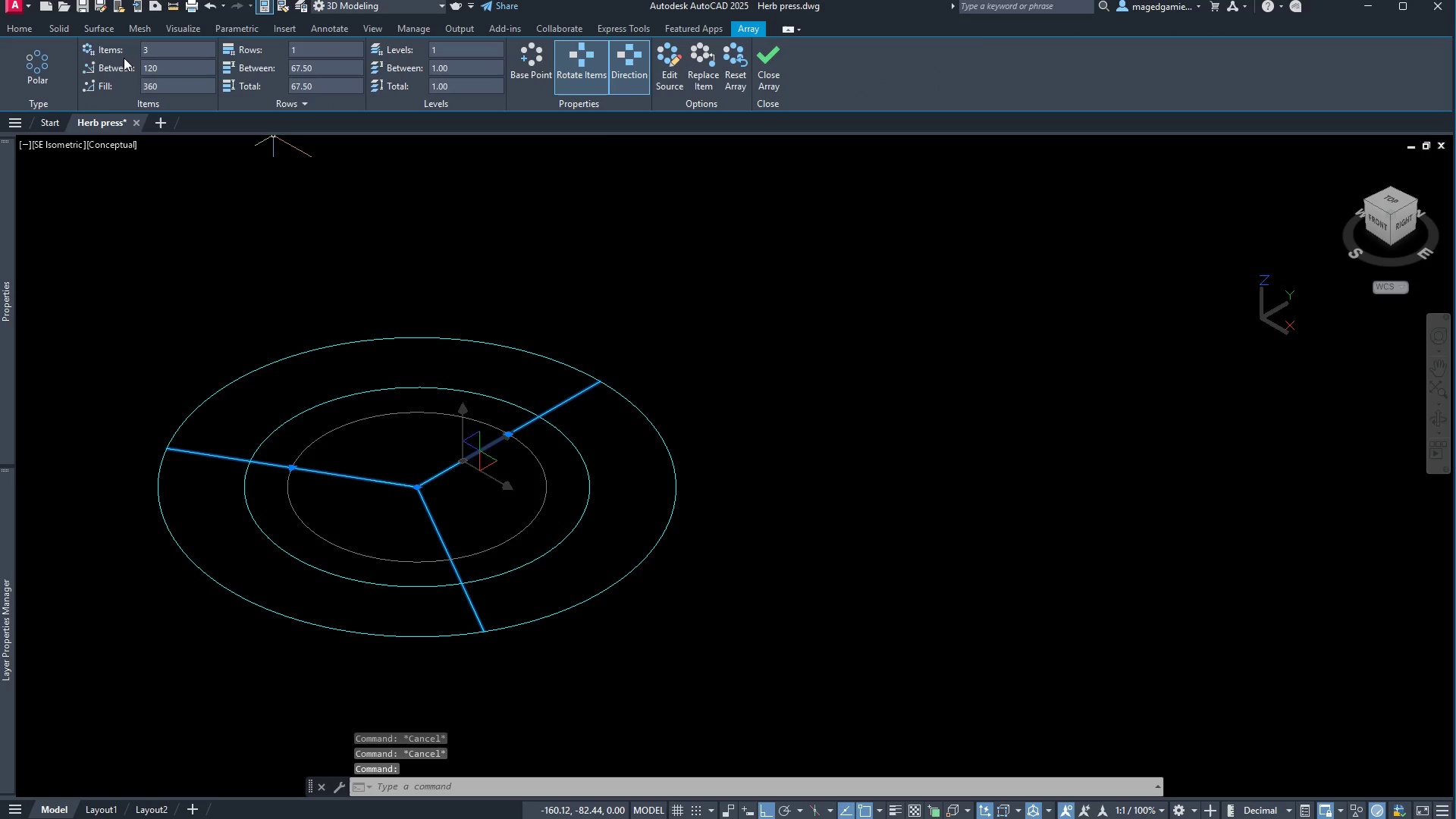 
left_click([23, 29])
 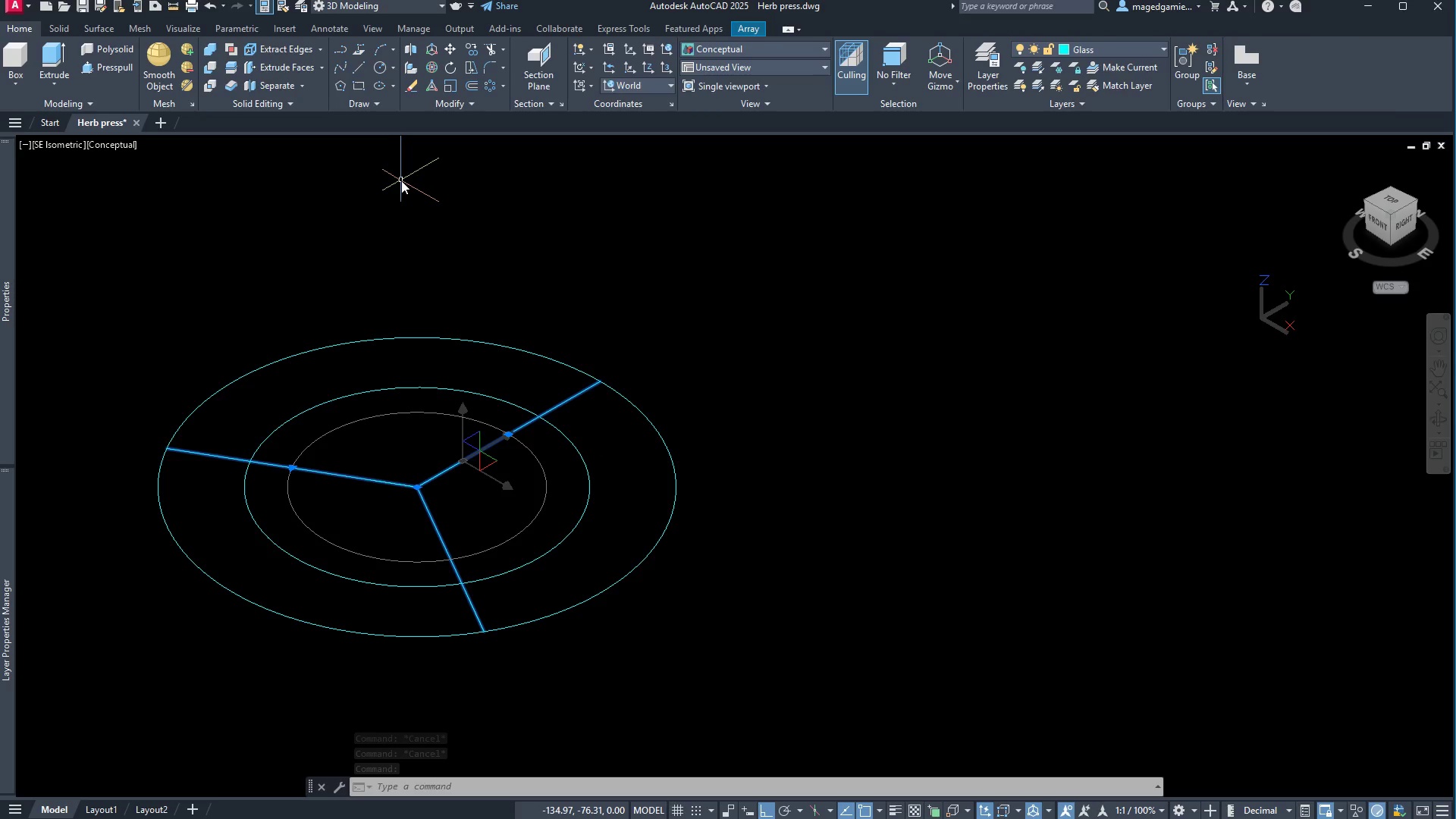 
type(ex)
 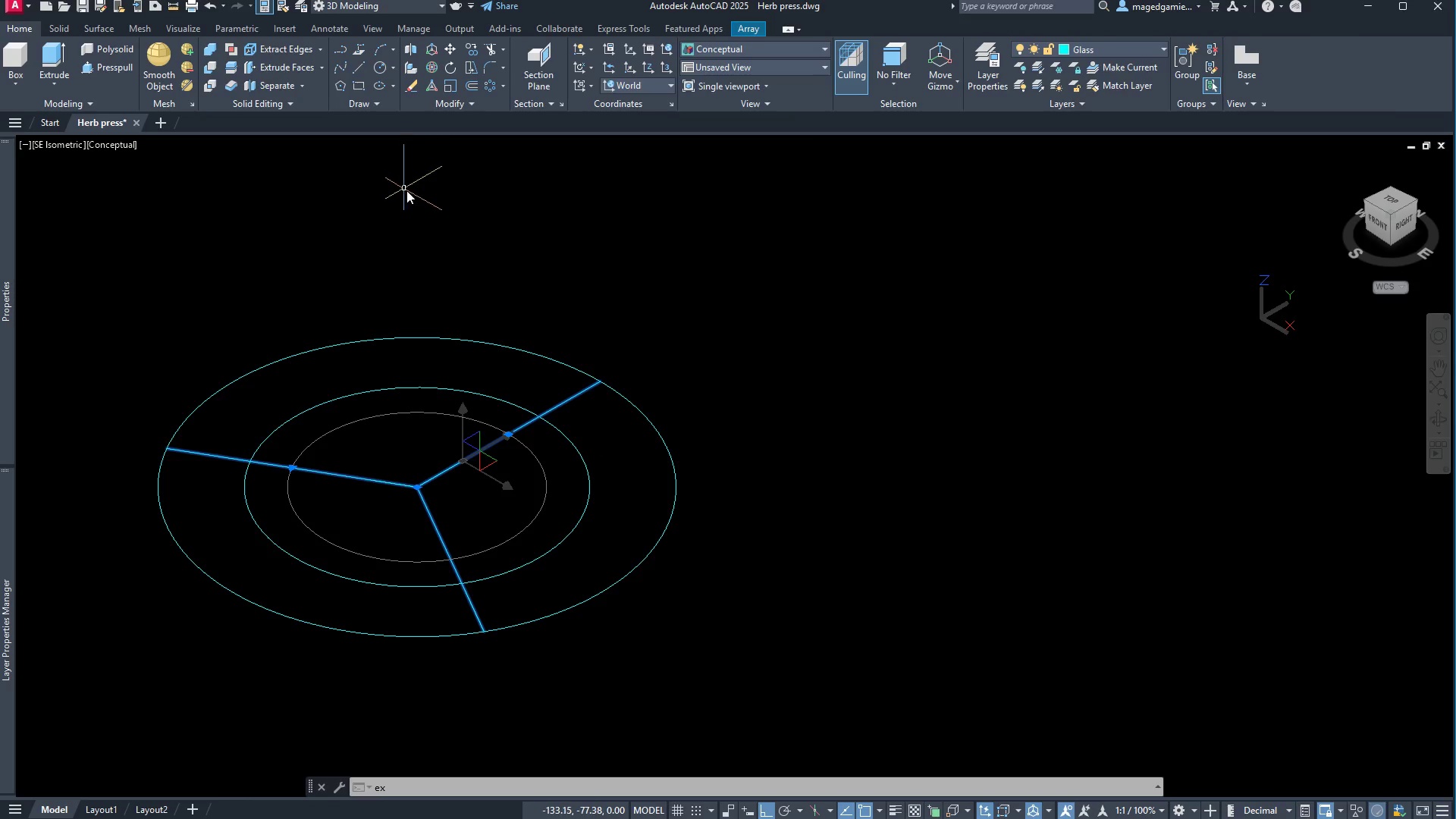 
type(plode)
 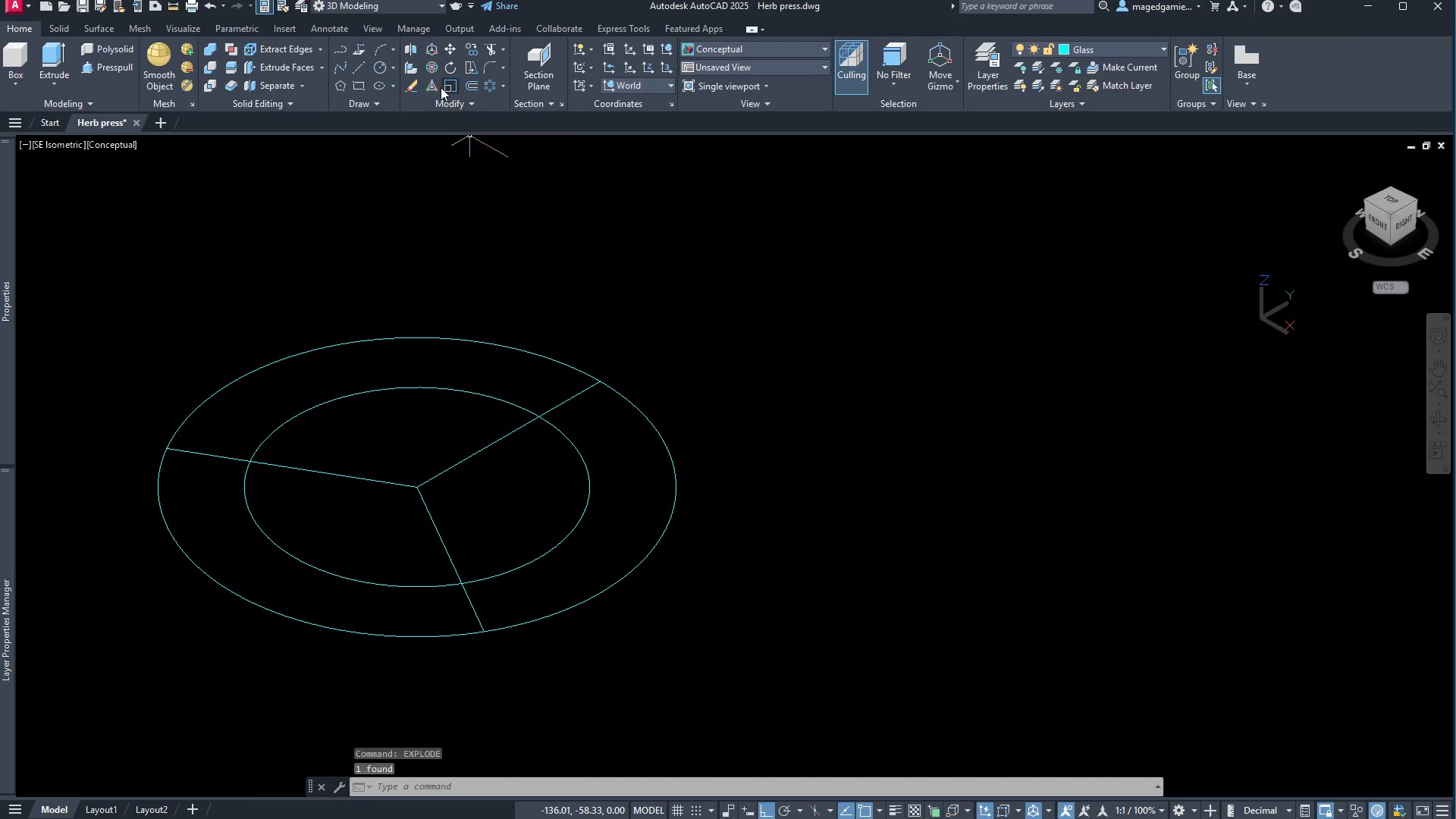 
left_click([478, 88])
 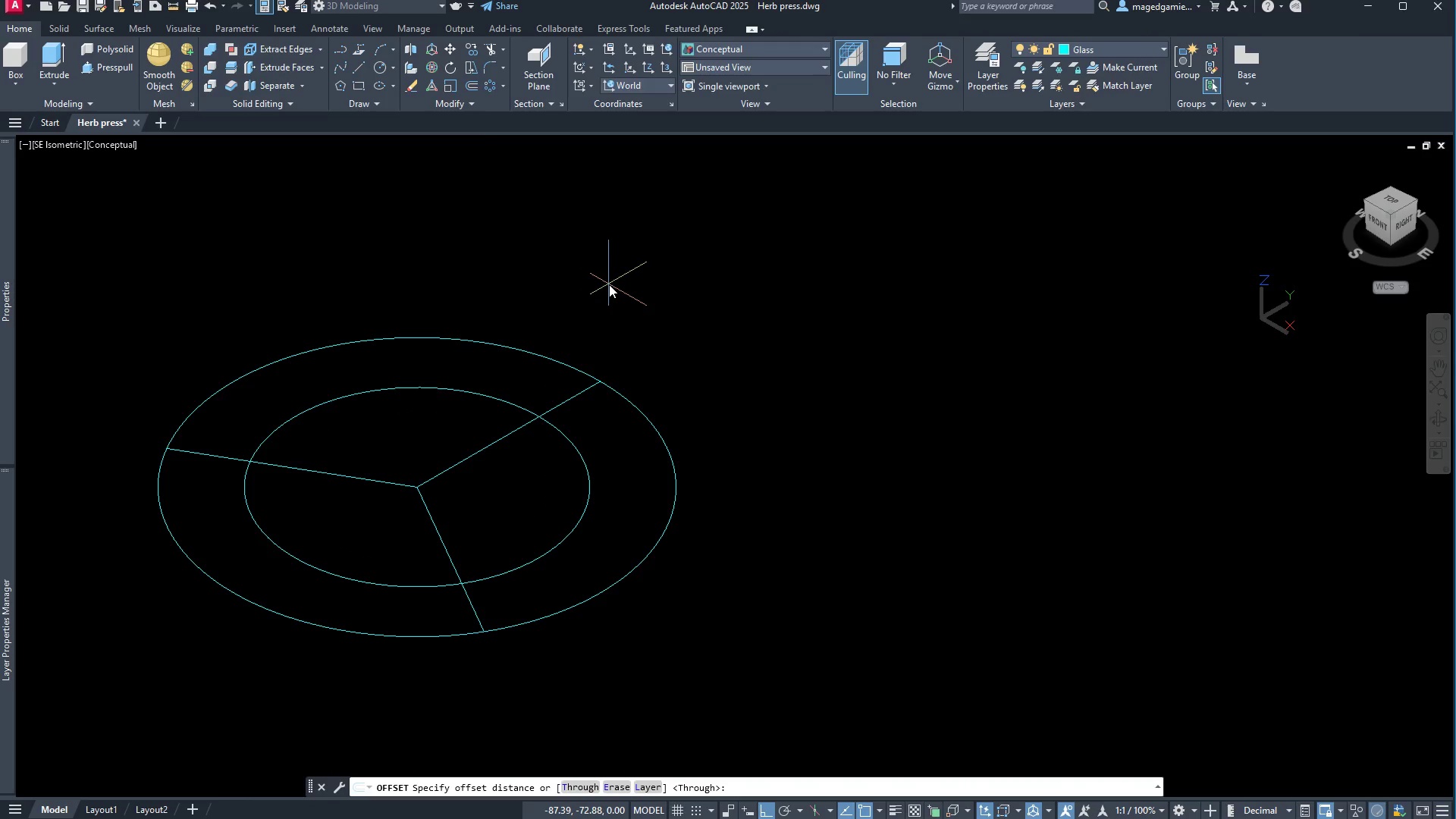 
wait(6.75)
 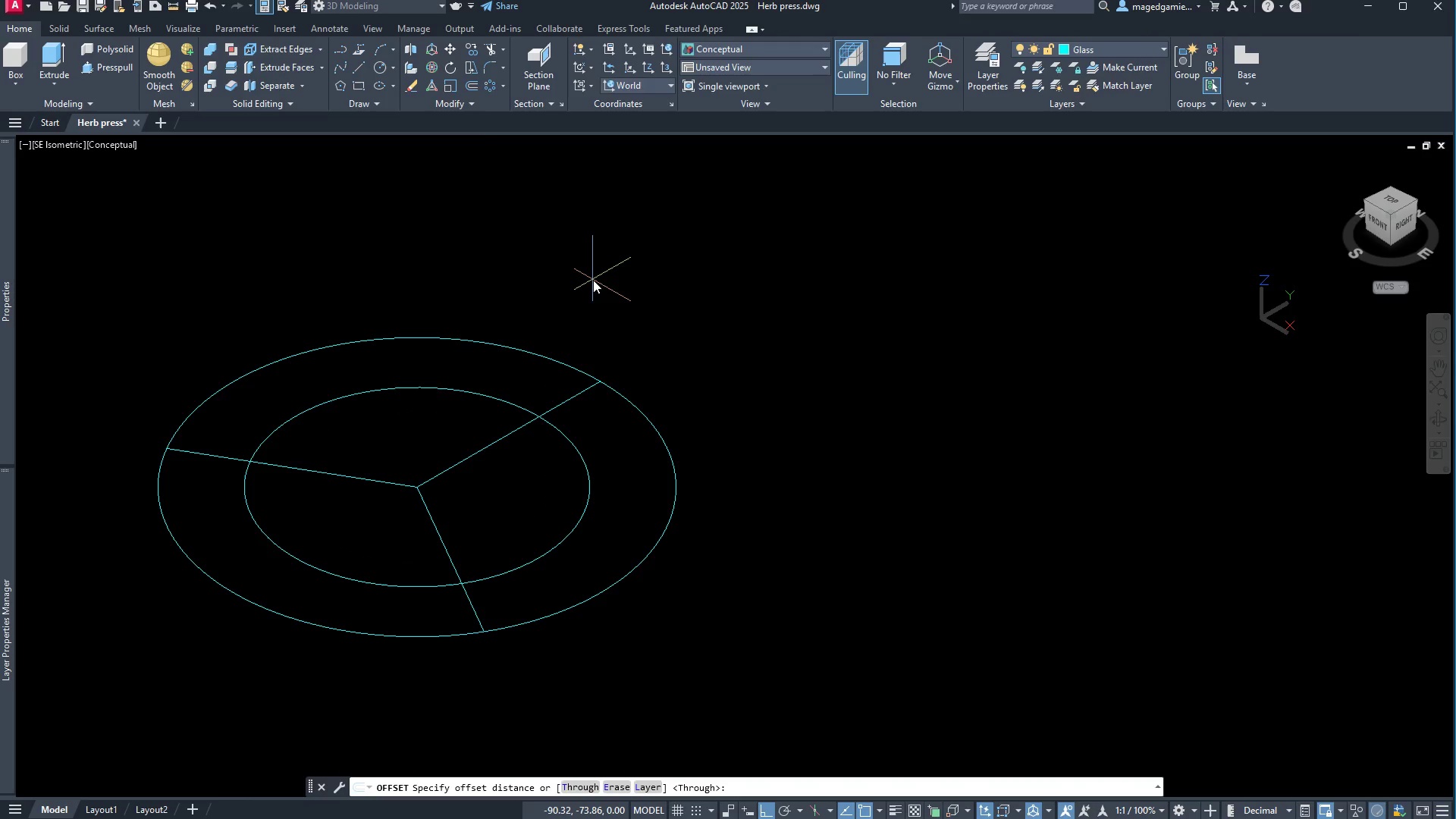 
type(10)
 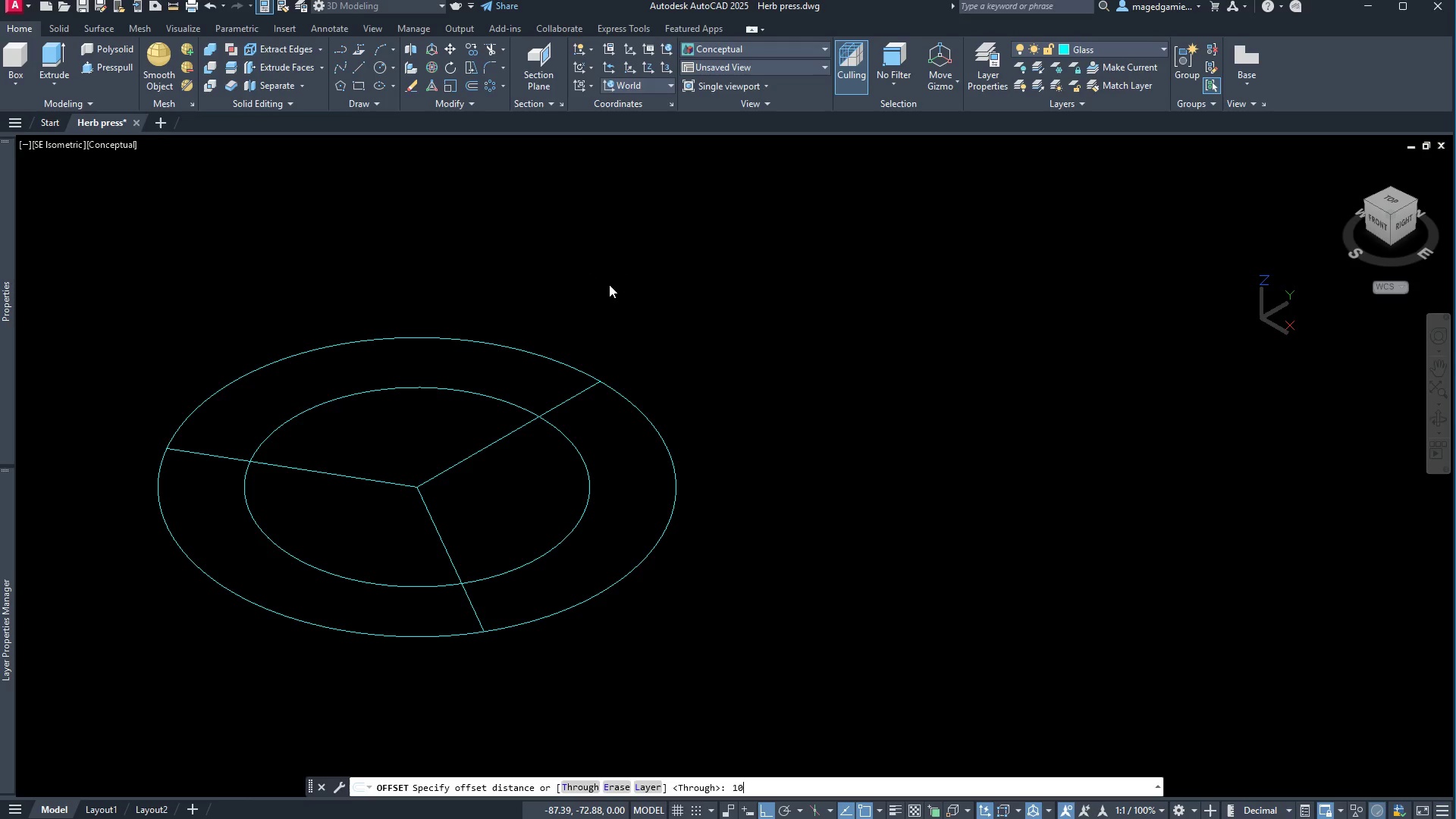 
key(Enter)
 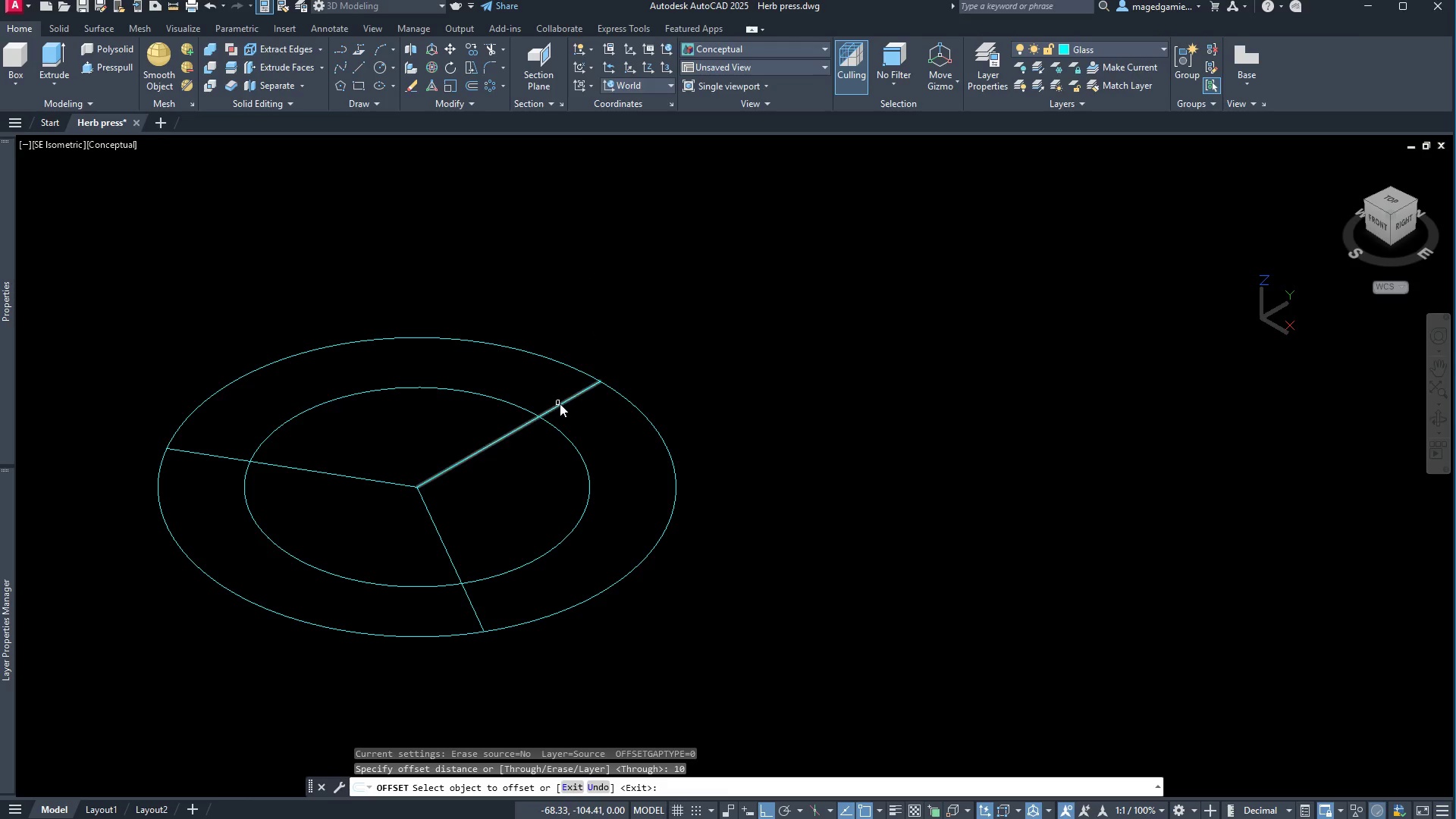 
left_click([561, 406])
 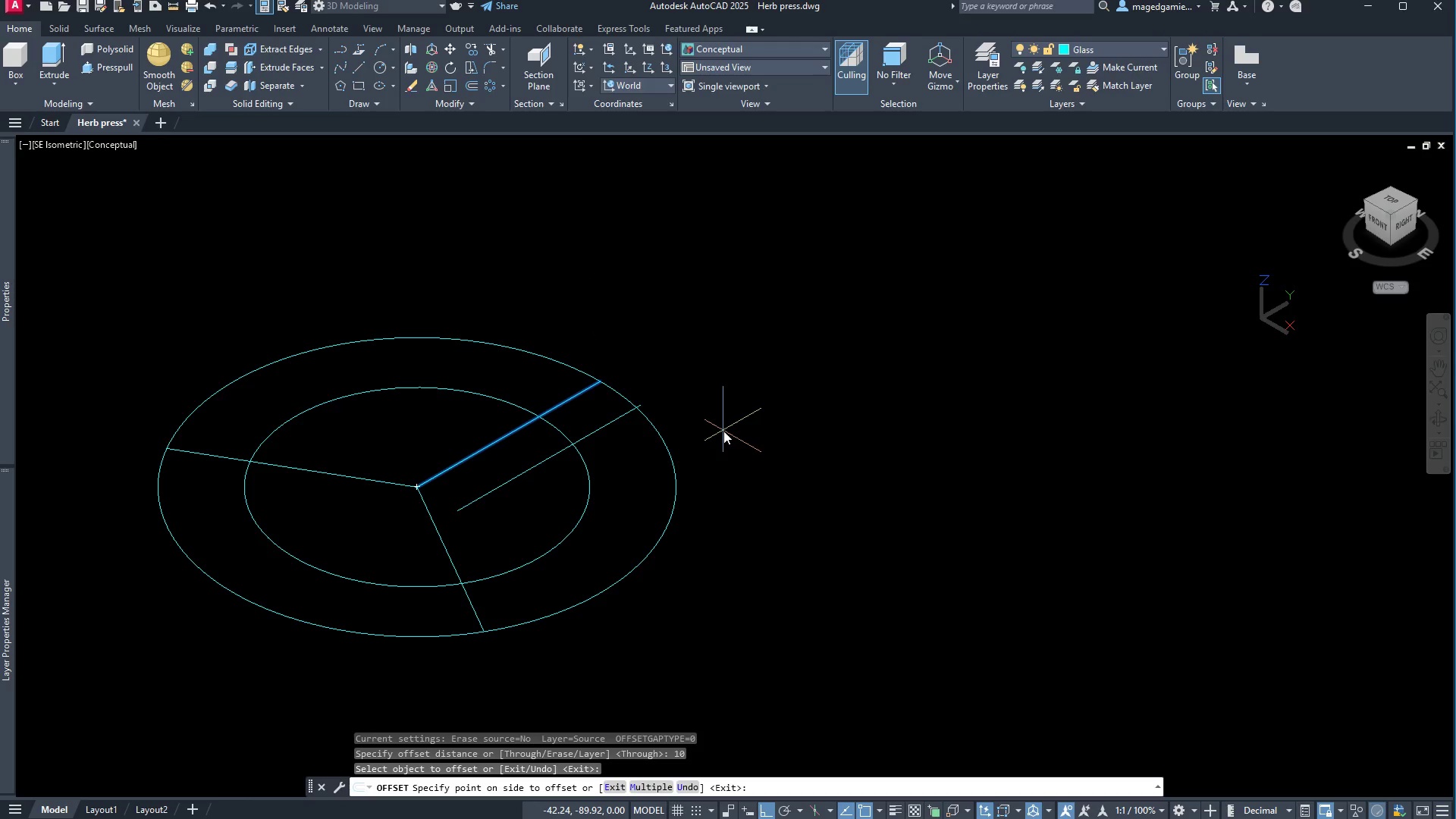 
left_click([723, 431])
 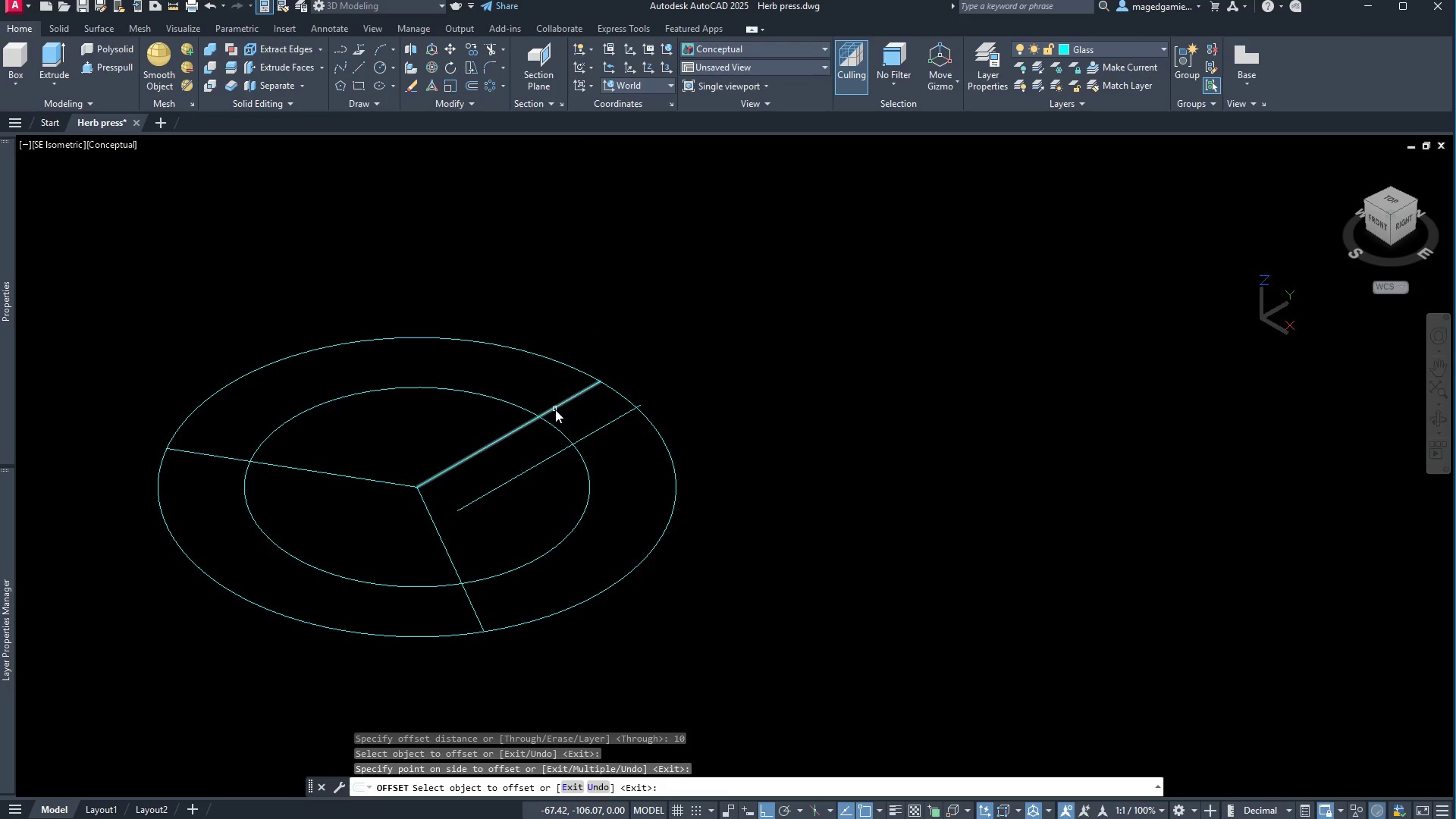 
left_click([555, 410])
 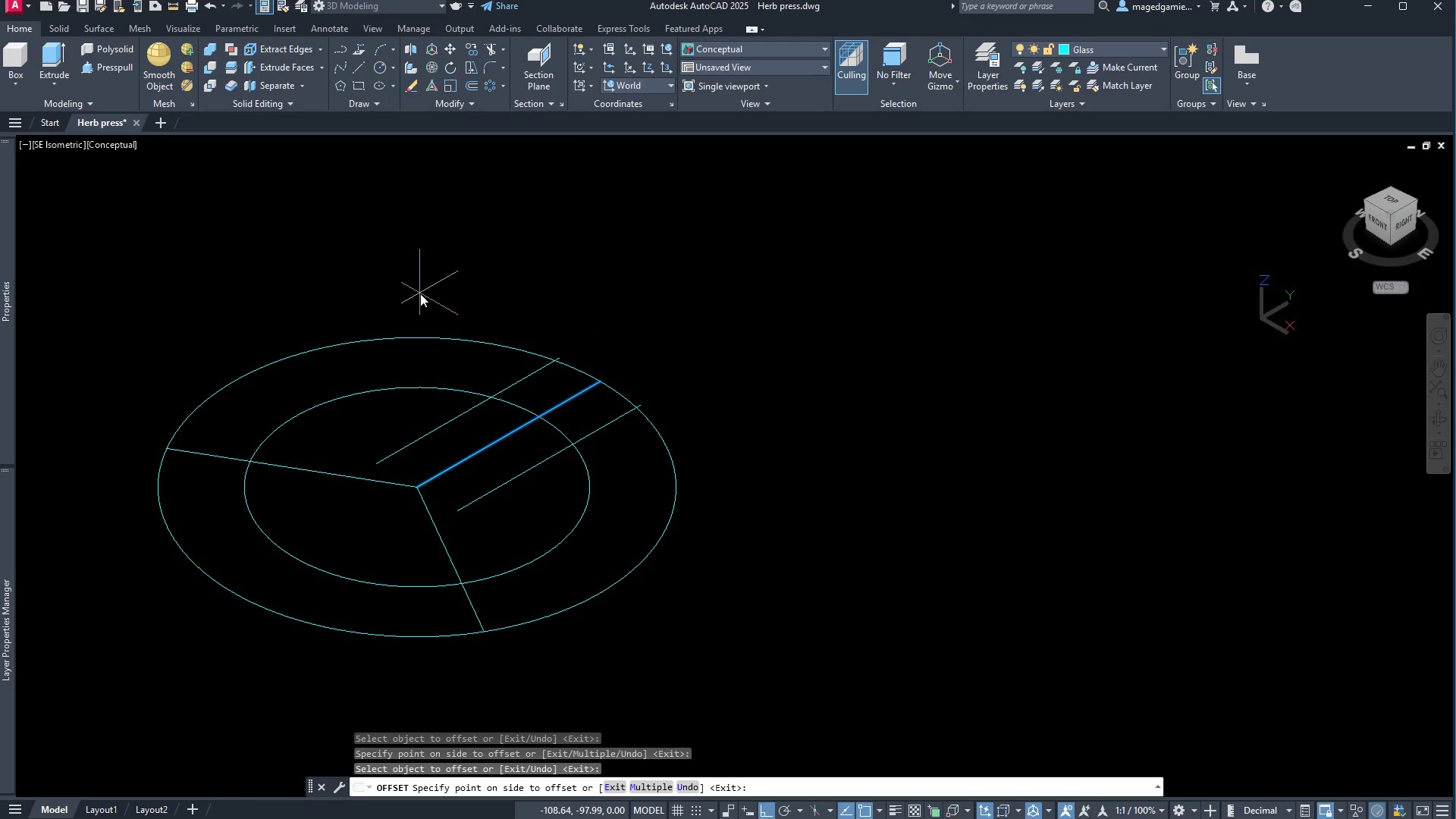 
left_click([420, 293])
 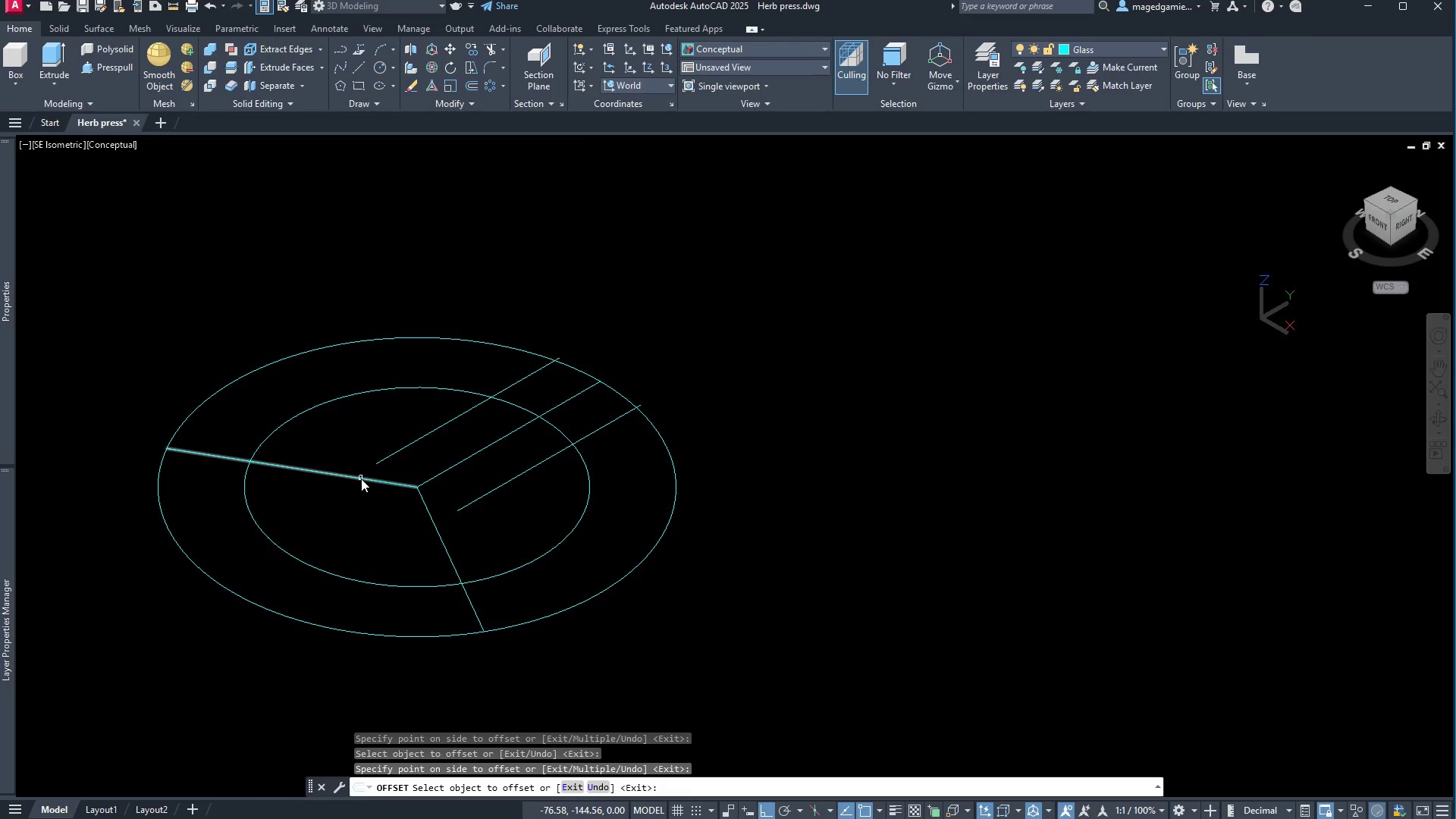 
left_click([361, 479])
 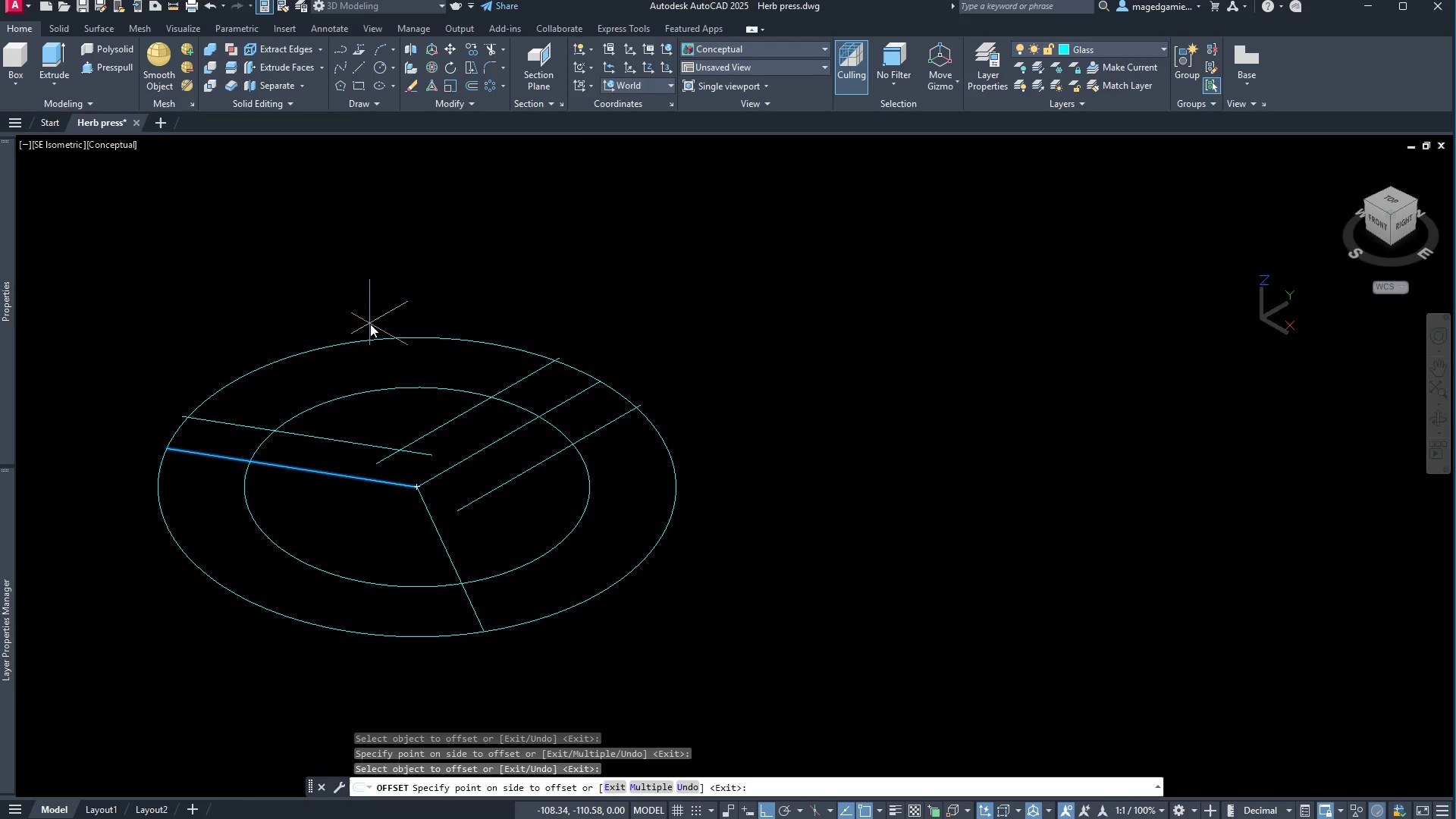 
left_click([370, 324])
 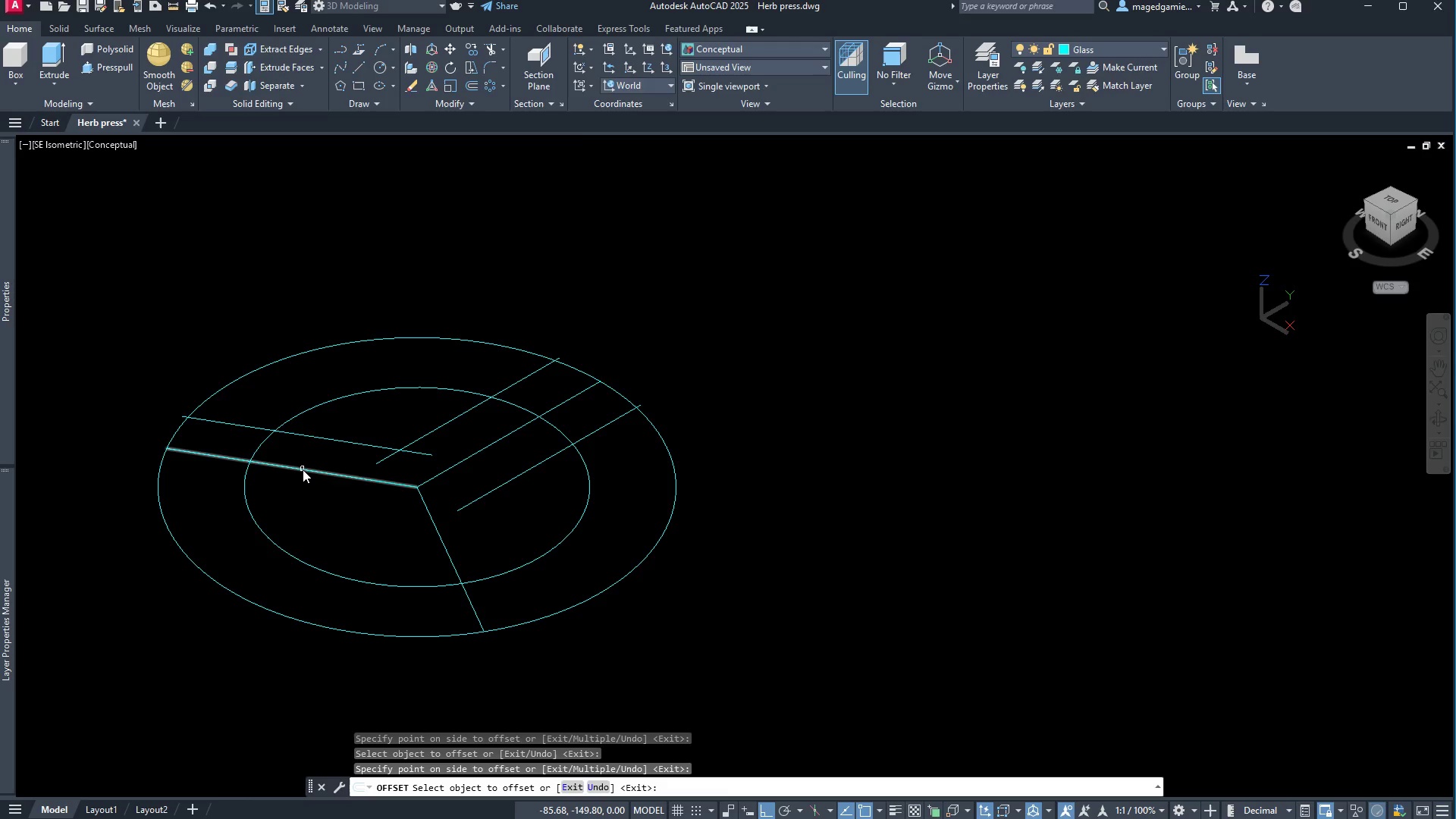 
left_click([303, 469])
 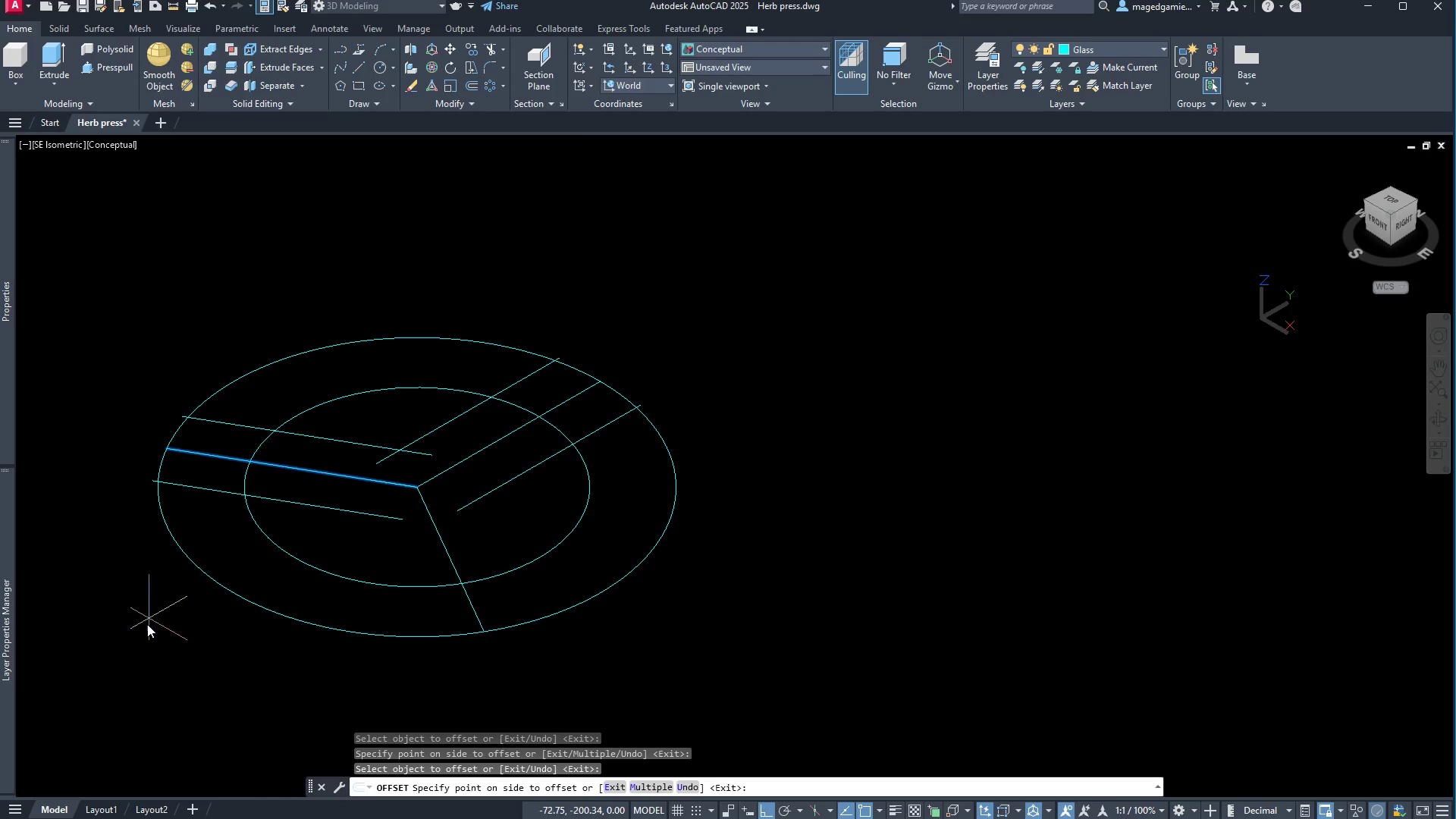 
left_click([147, 624])
 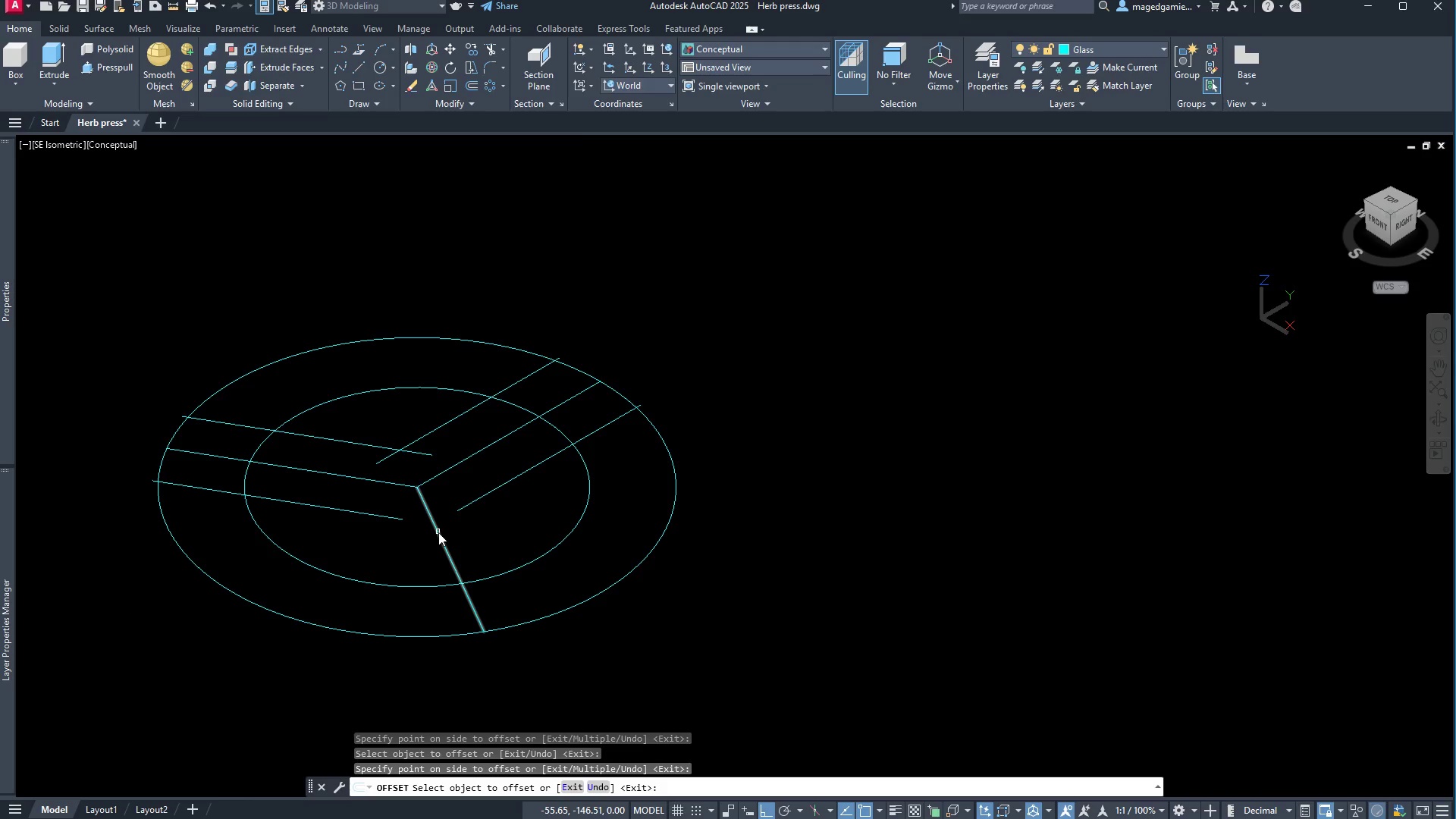 
left_click([438, 532])
 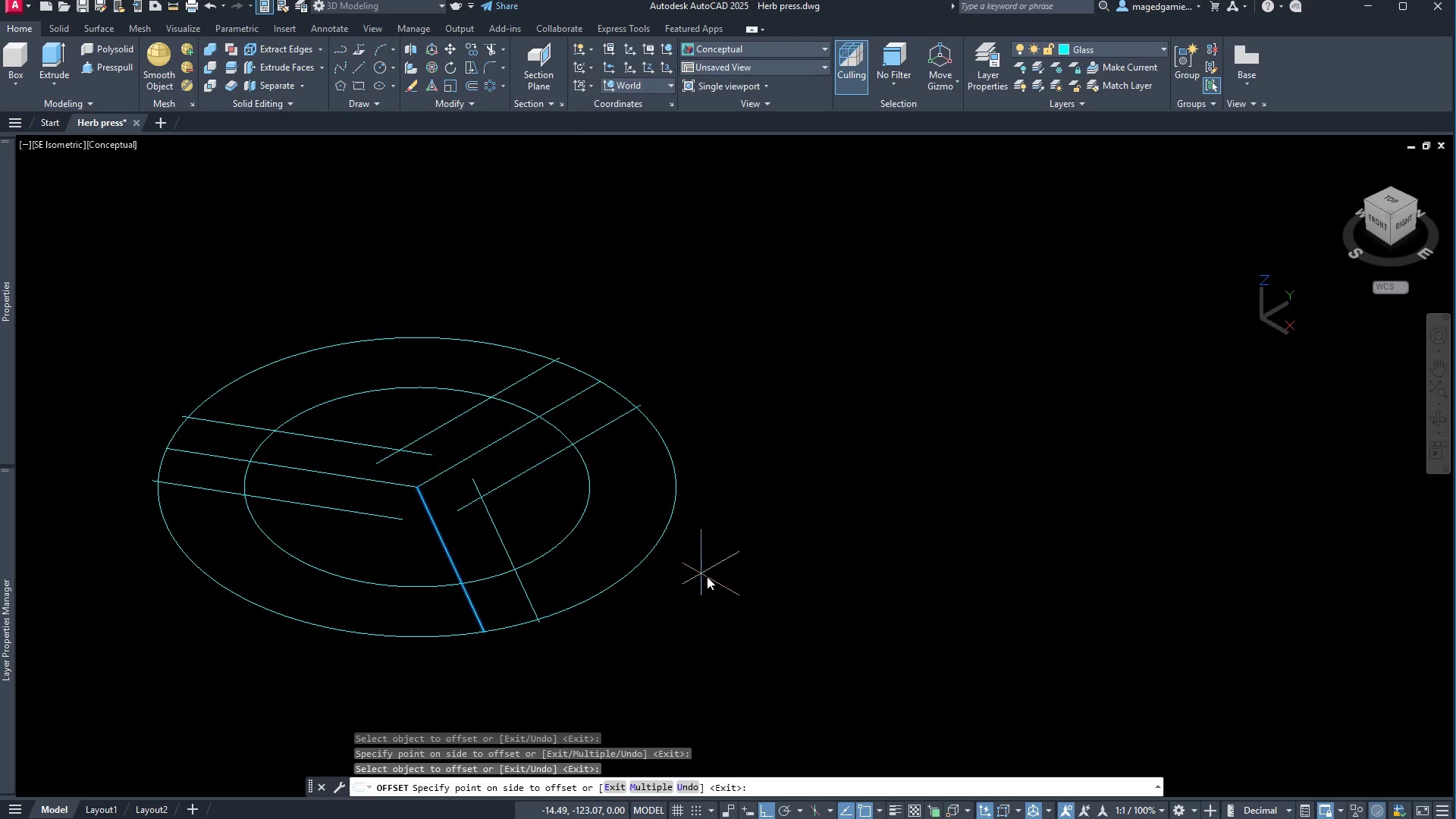 
left_click([707, 576])
 